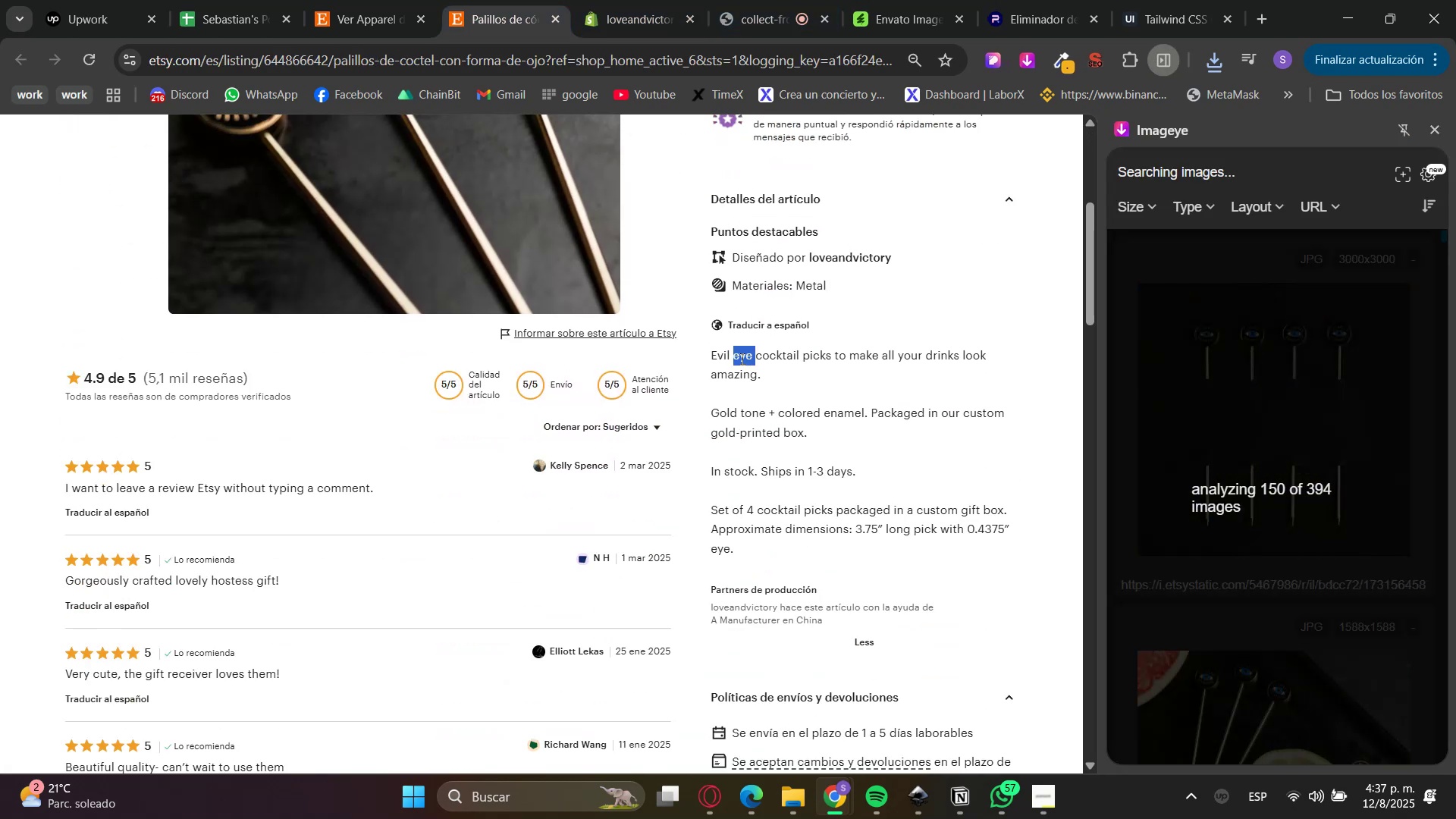 
left_click_drag(start_coordinate=[741, 359], to_coordinate=[778, 526])
 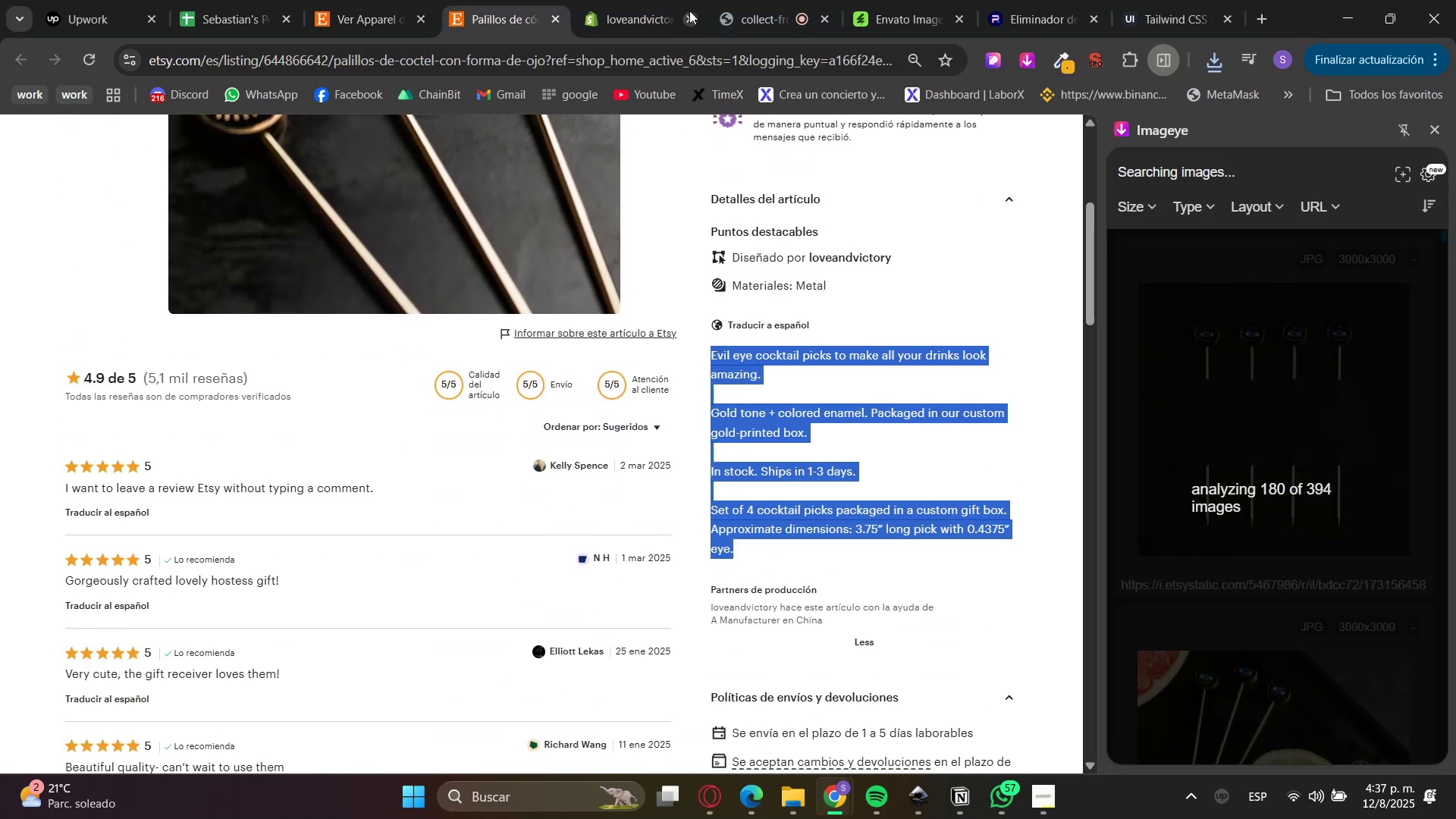 
key(Control+C)
 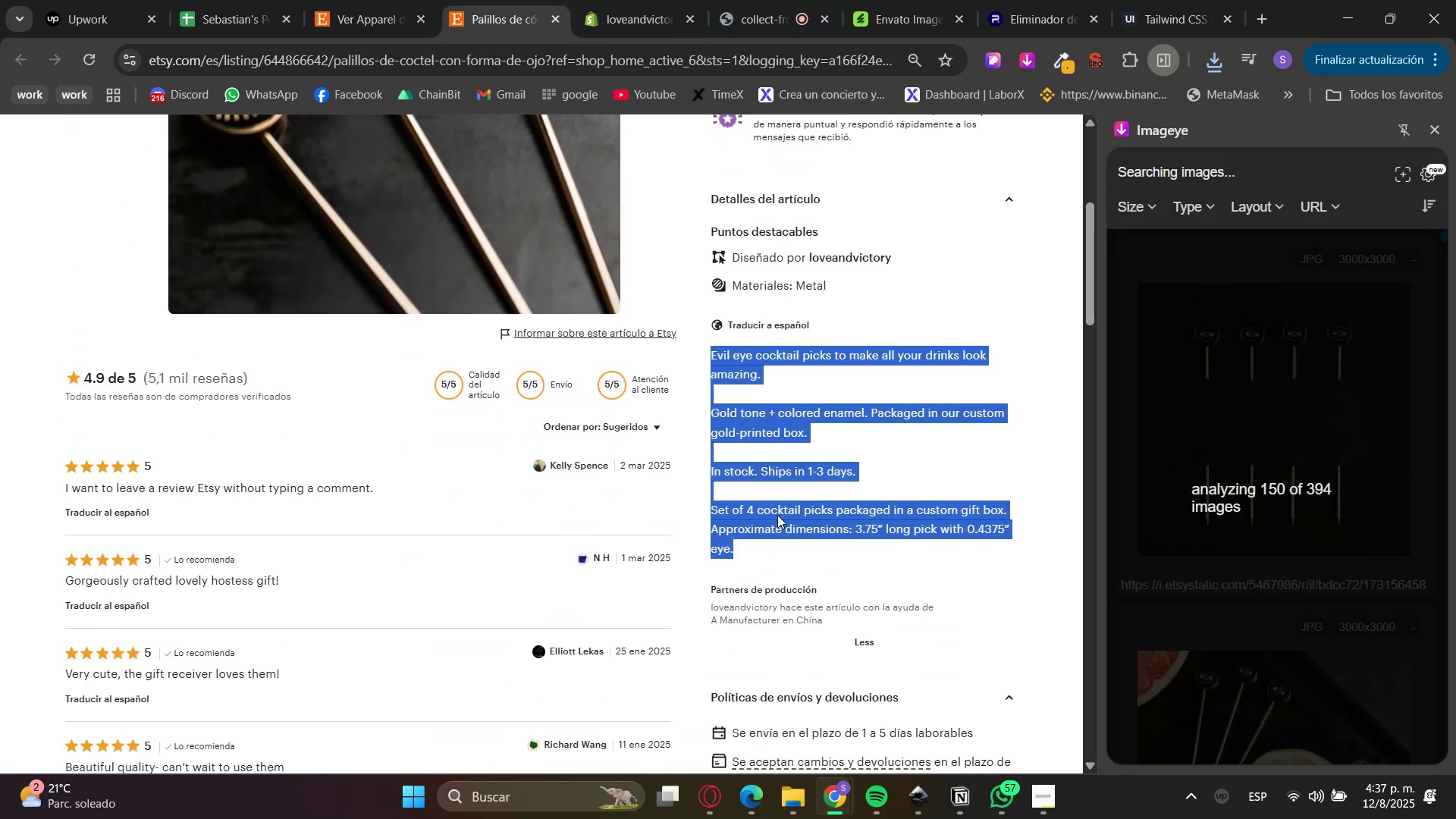 
key(Control+C)
 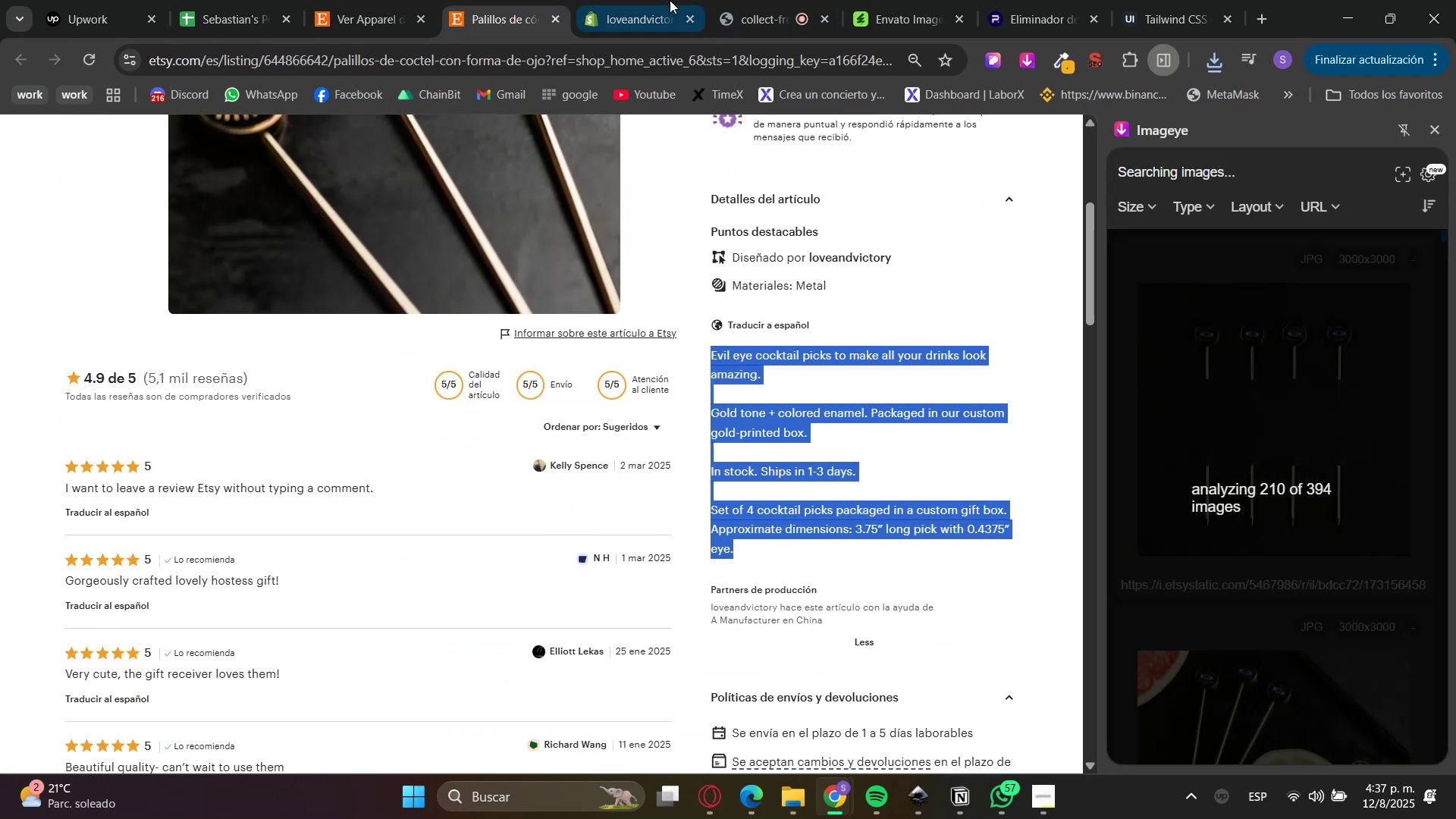 
left_click([631, 0])
 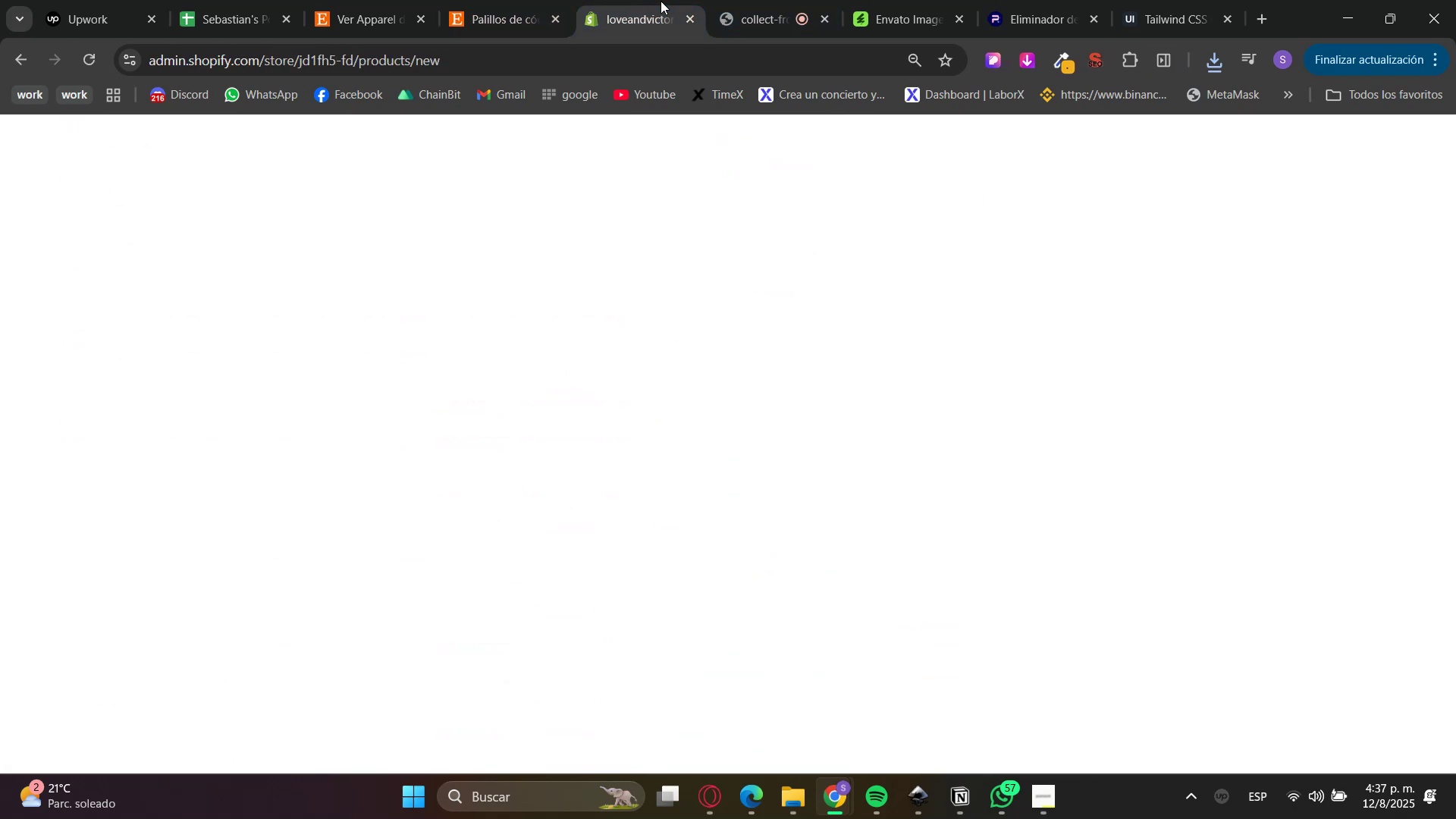 
key(Control+V)
 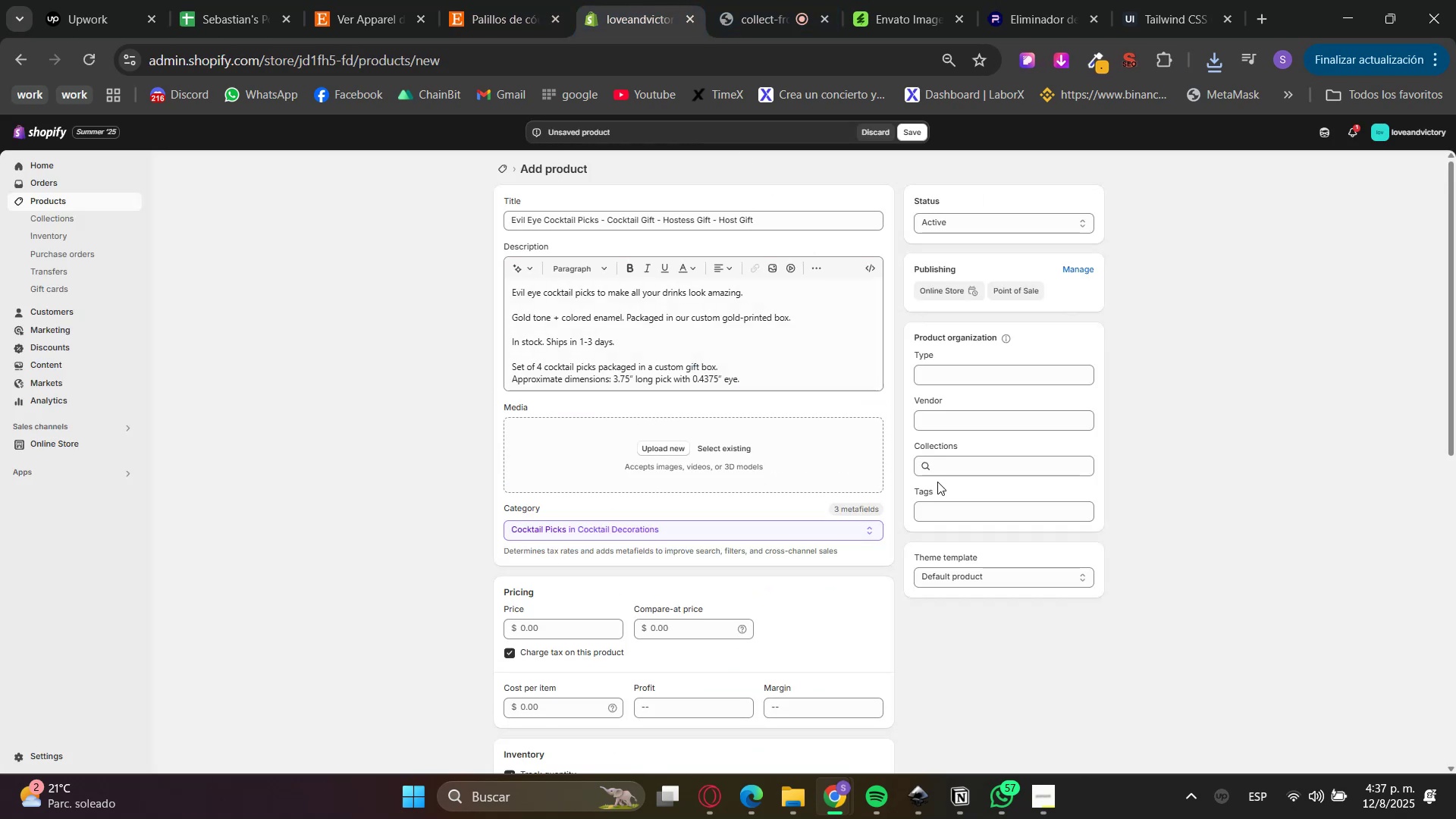 
double_click([971, 449])
 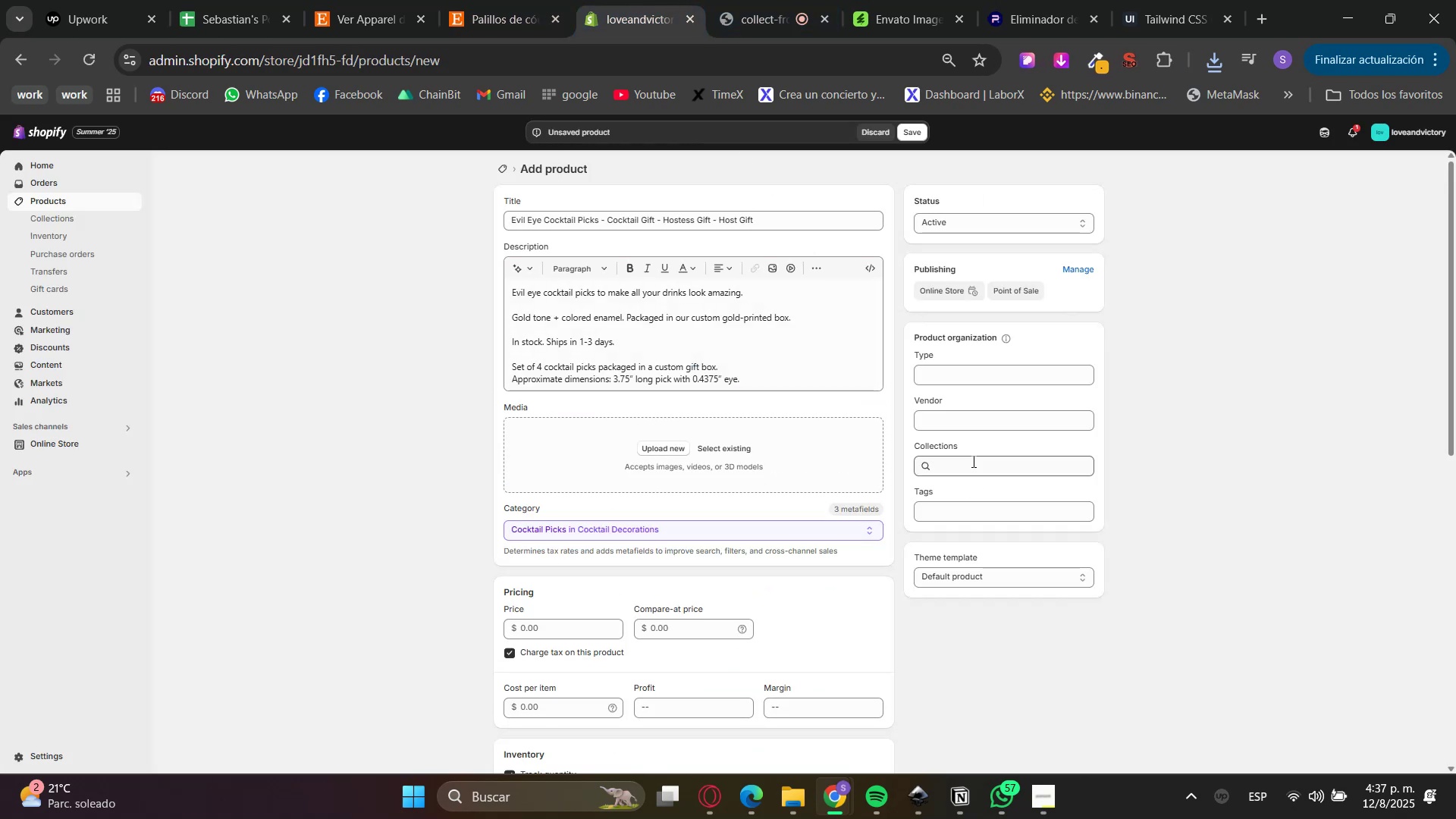 
triple_click([972, 467])
 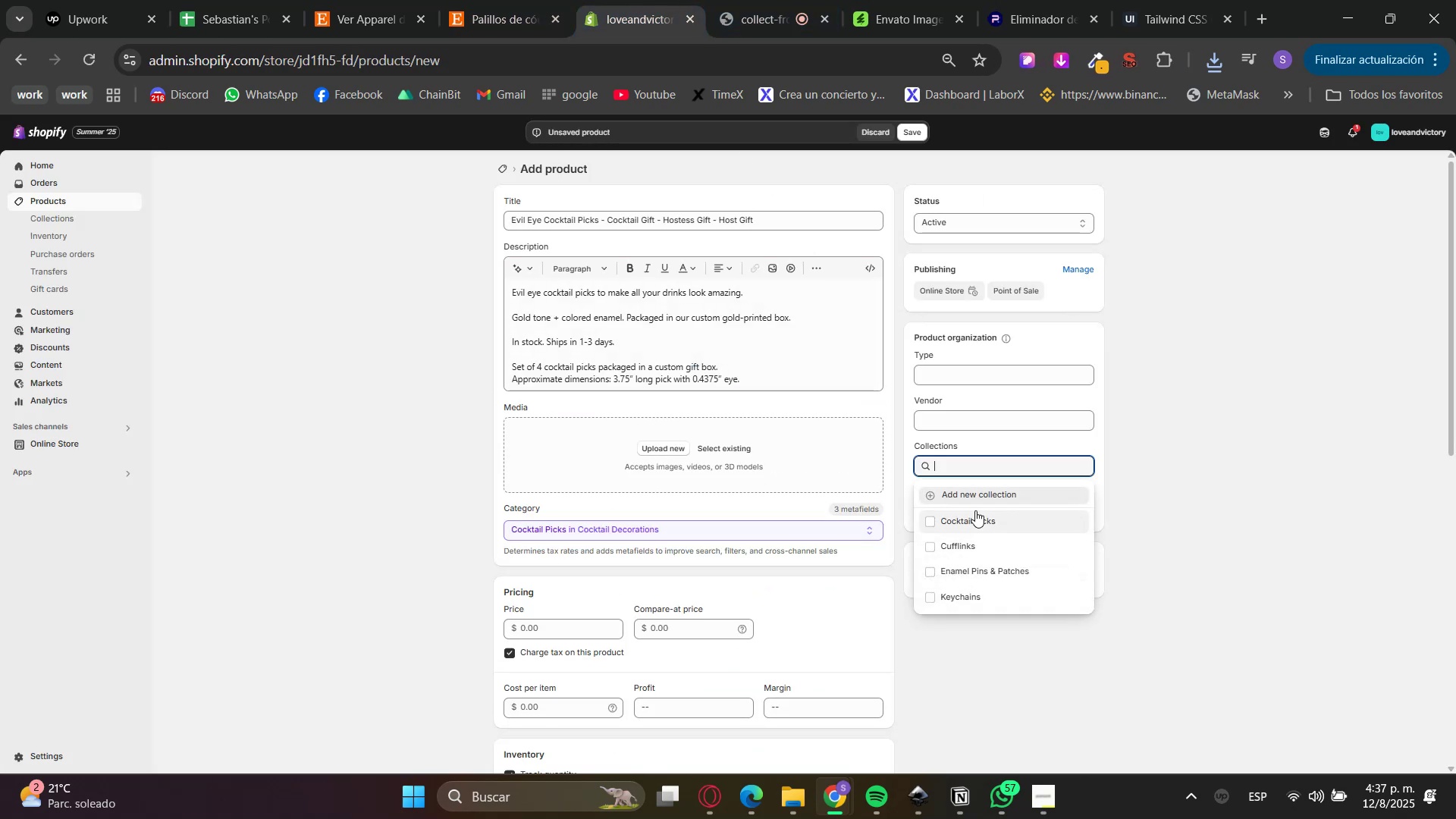 
triple_click([968, 517])
 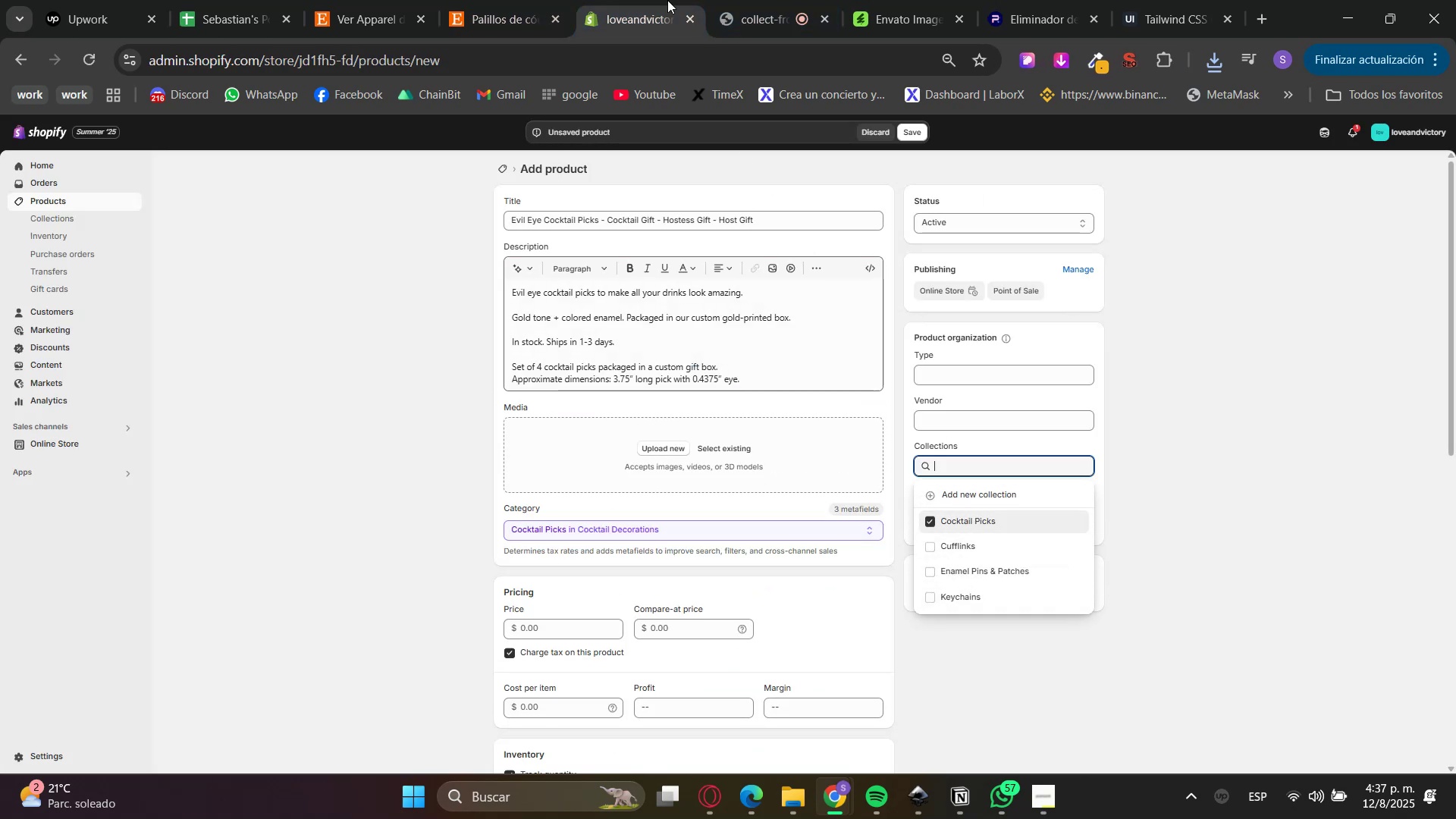 
left_click([573, 0])
 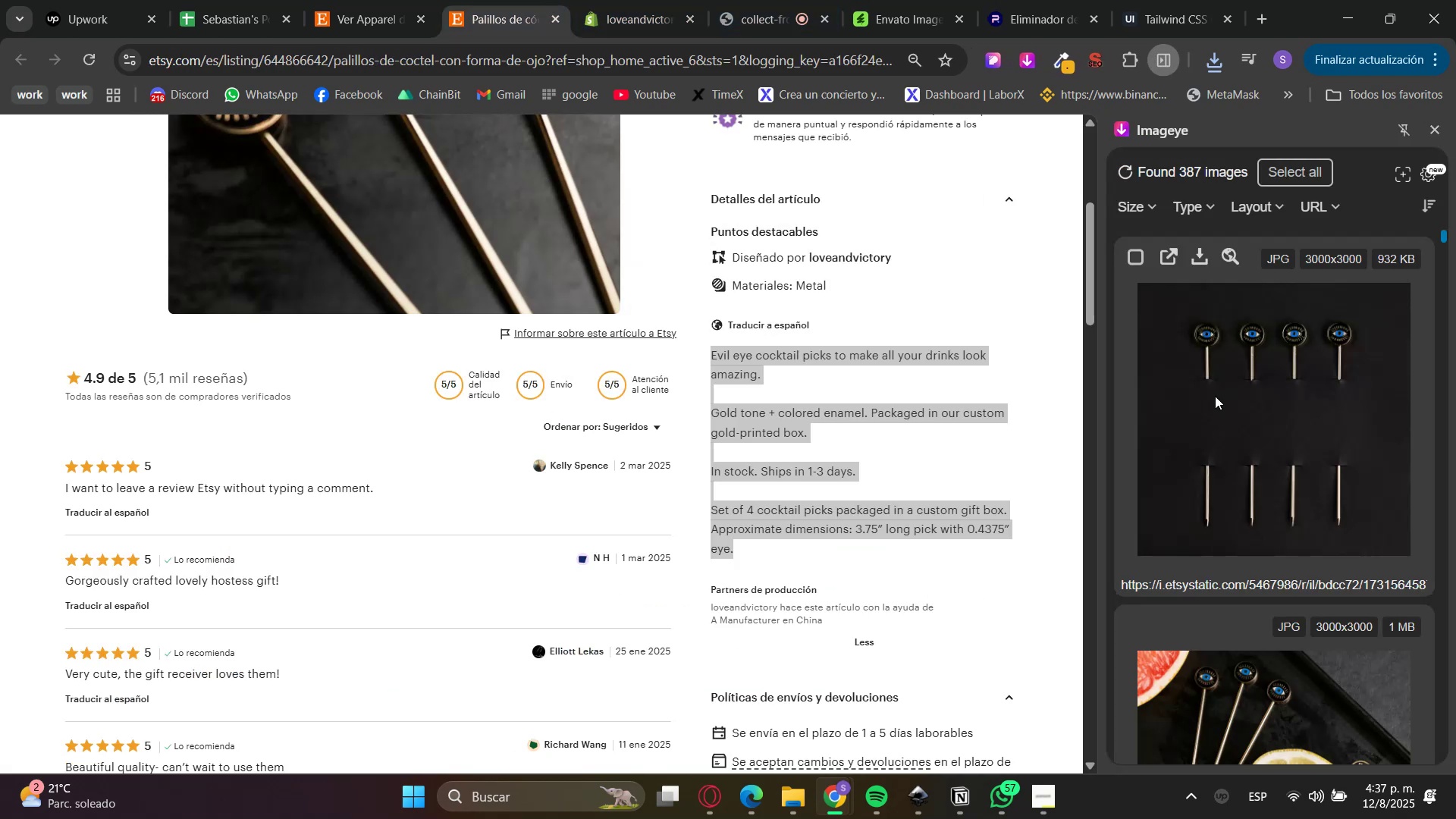 
scroll: coordinate [980, 488], scroll_direction: up, amount: 8.0
 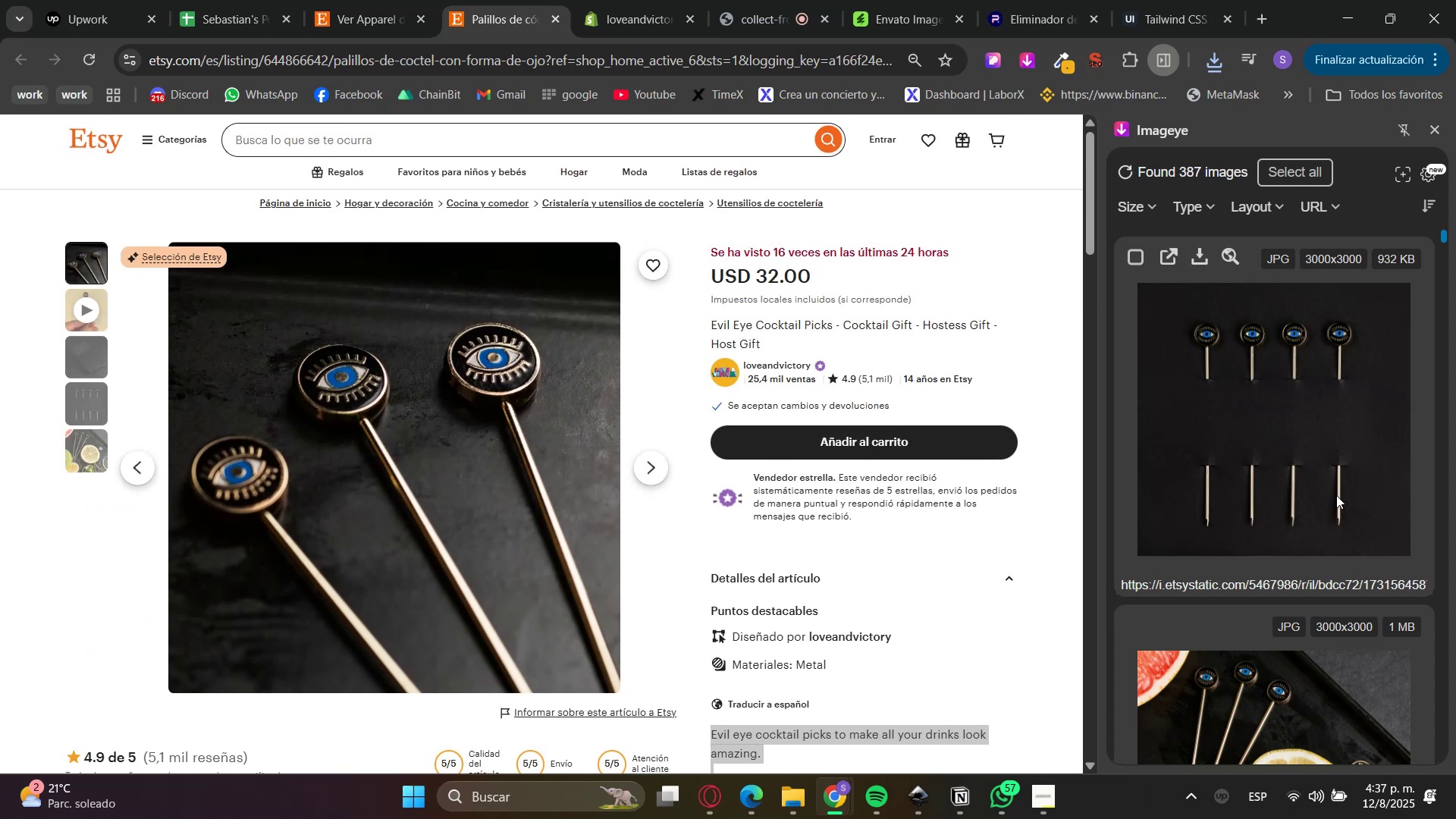 
scroll: coordinate [1331, 453], scroll_direction: down, amount: 12.0
 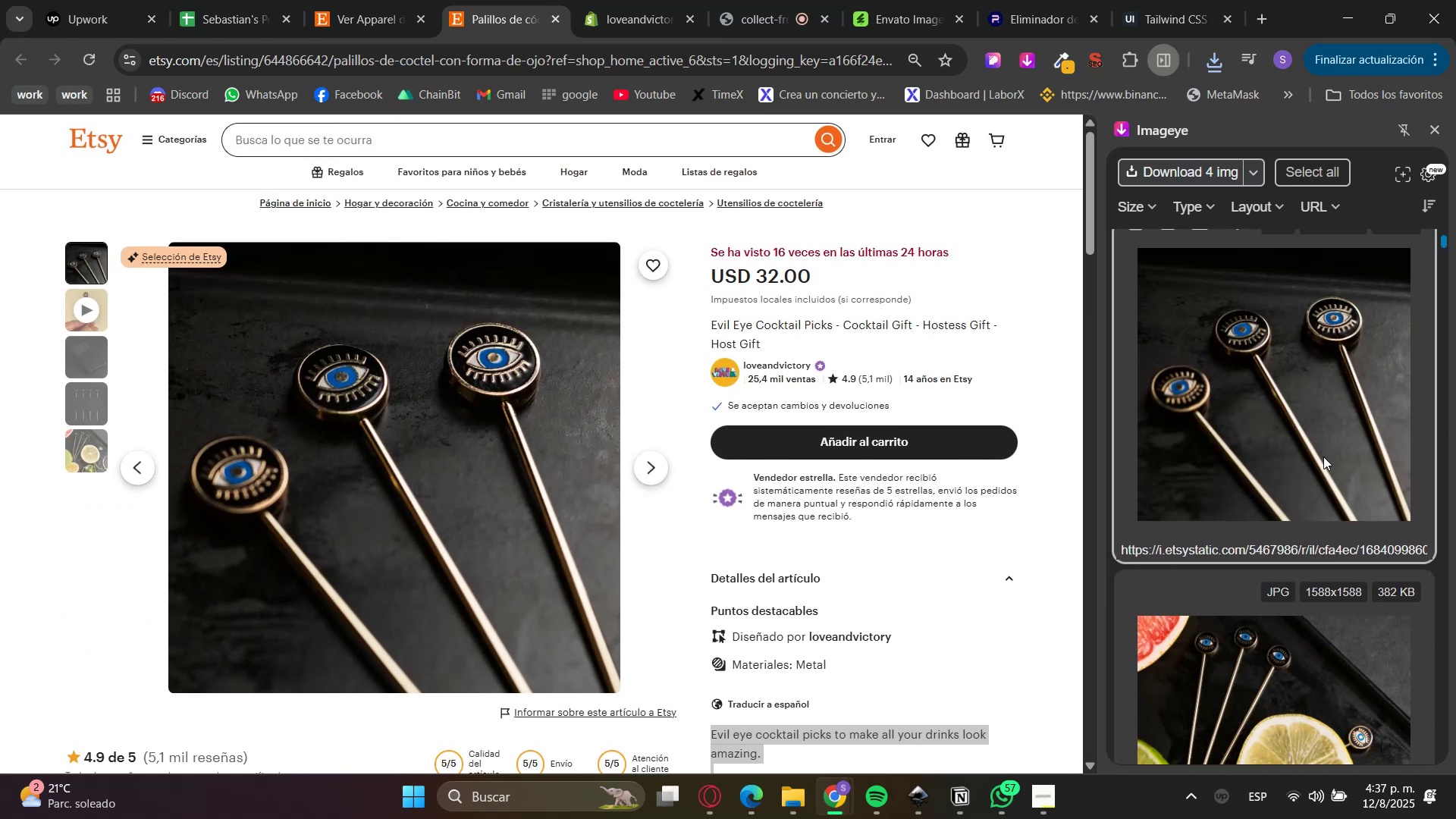 
left_click([1331, 453])
 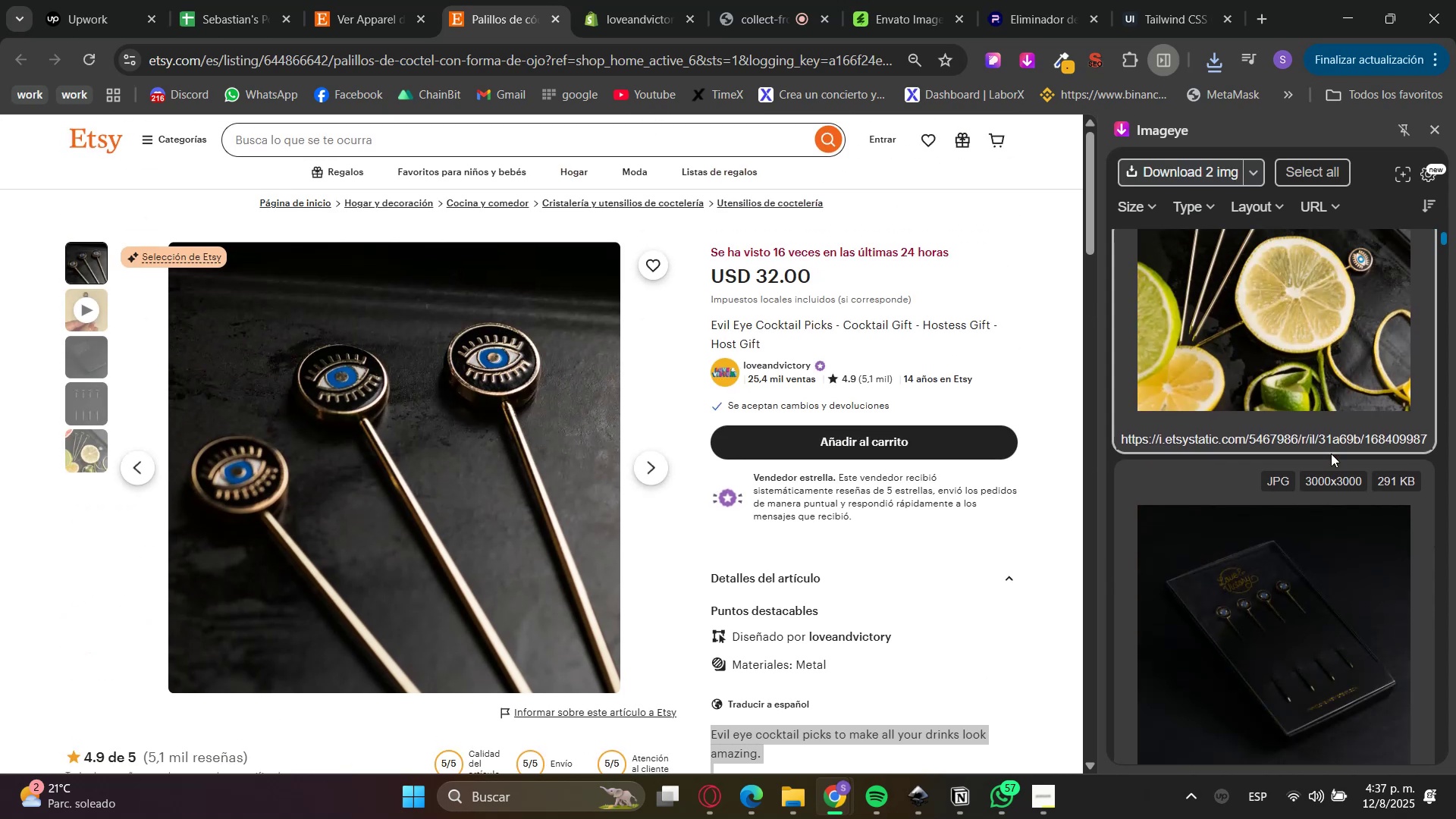 
left_click([1331, 453])
 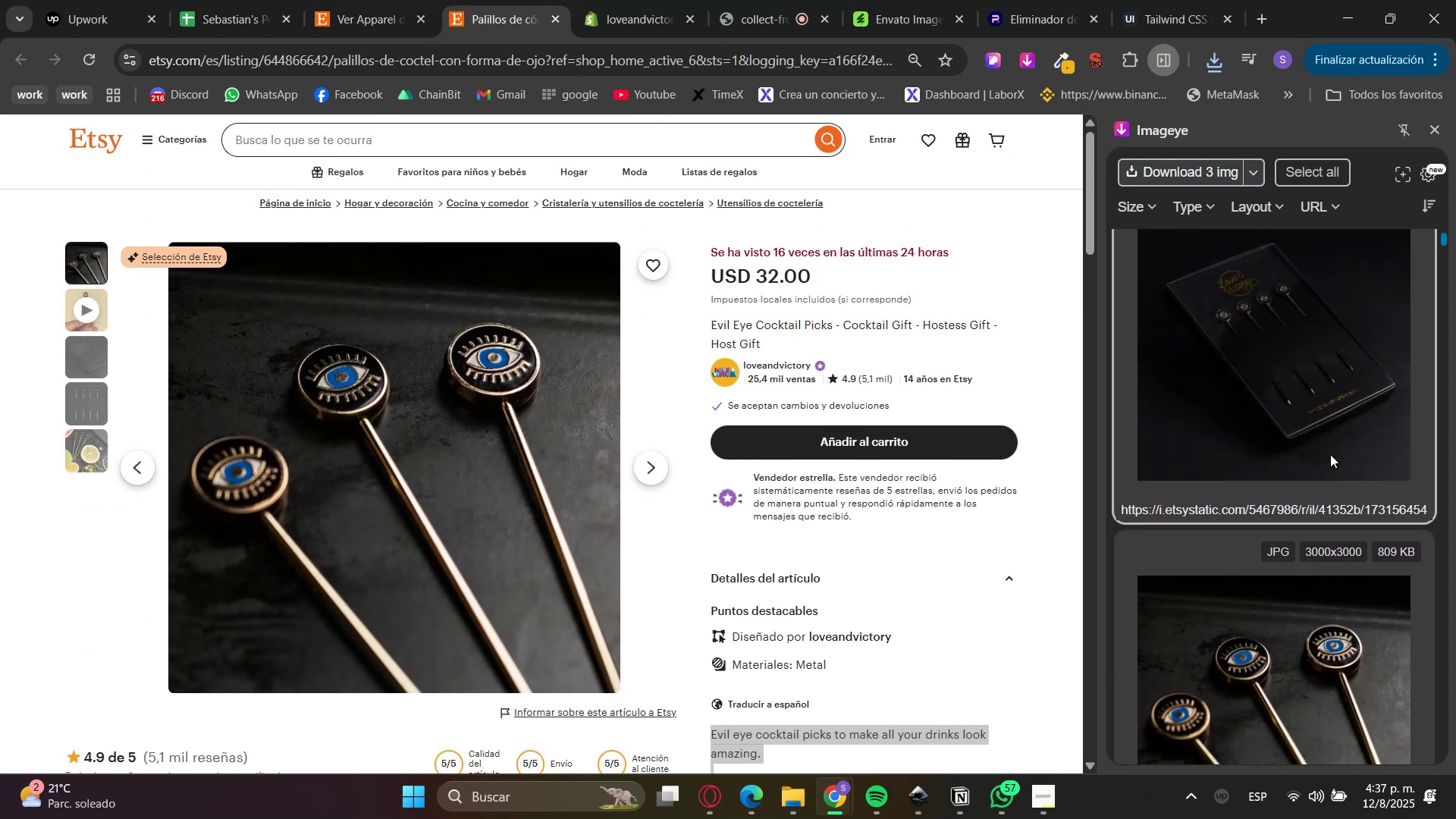 
left_click([1323, 457])
 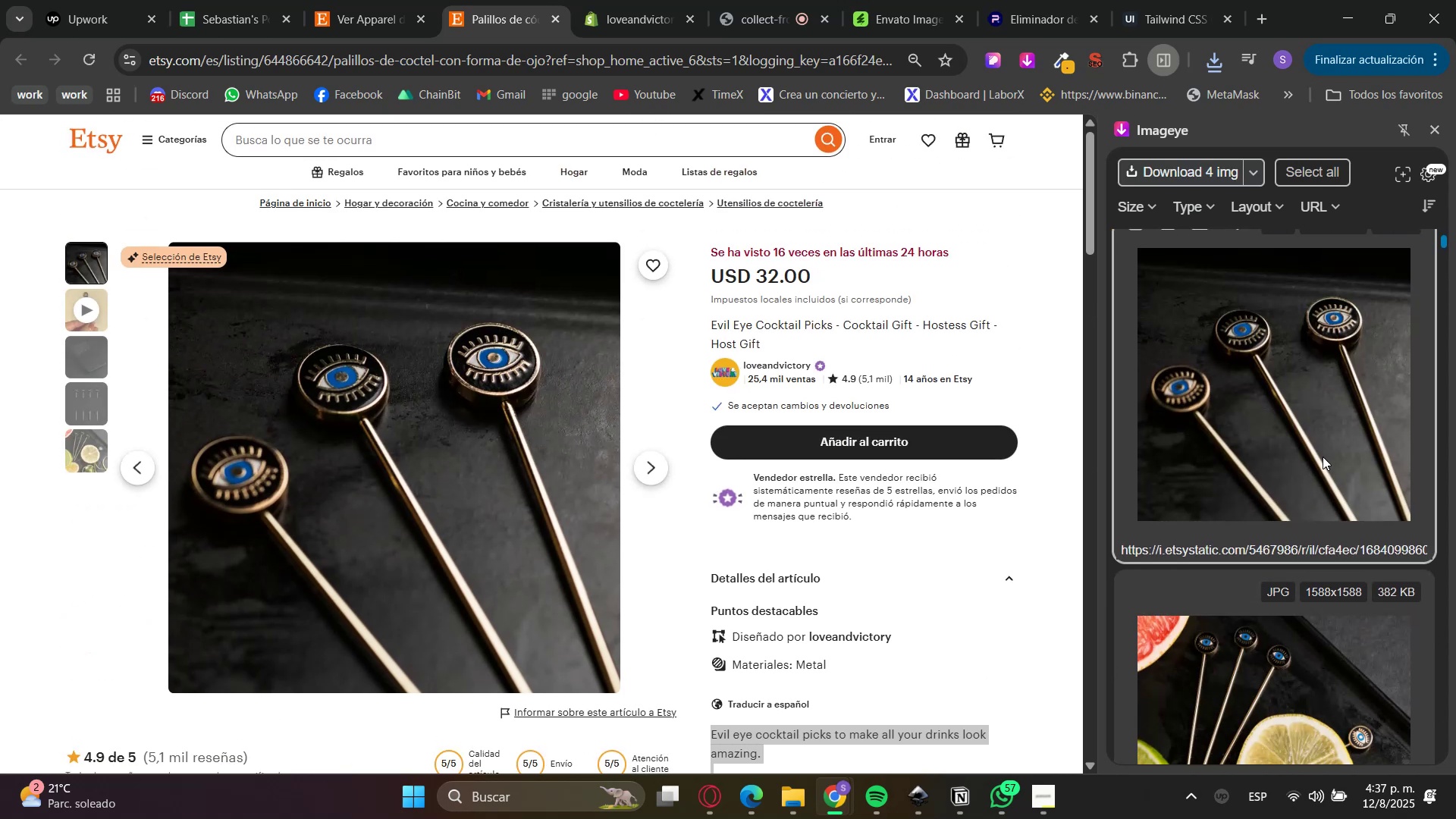 
scroll: coordinate [1311, 457], scroll_direction: down, amount: 3.0
 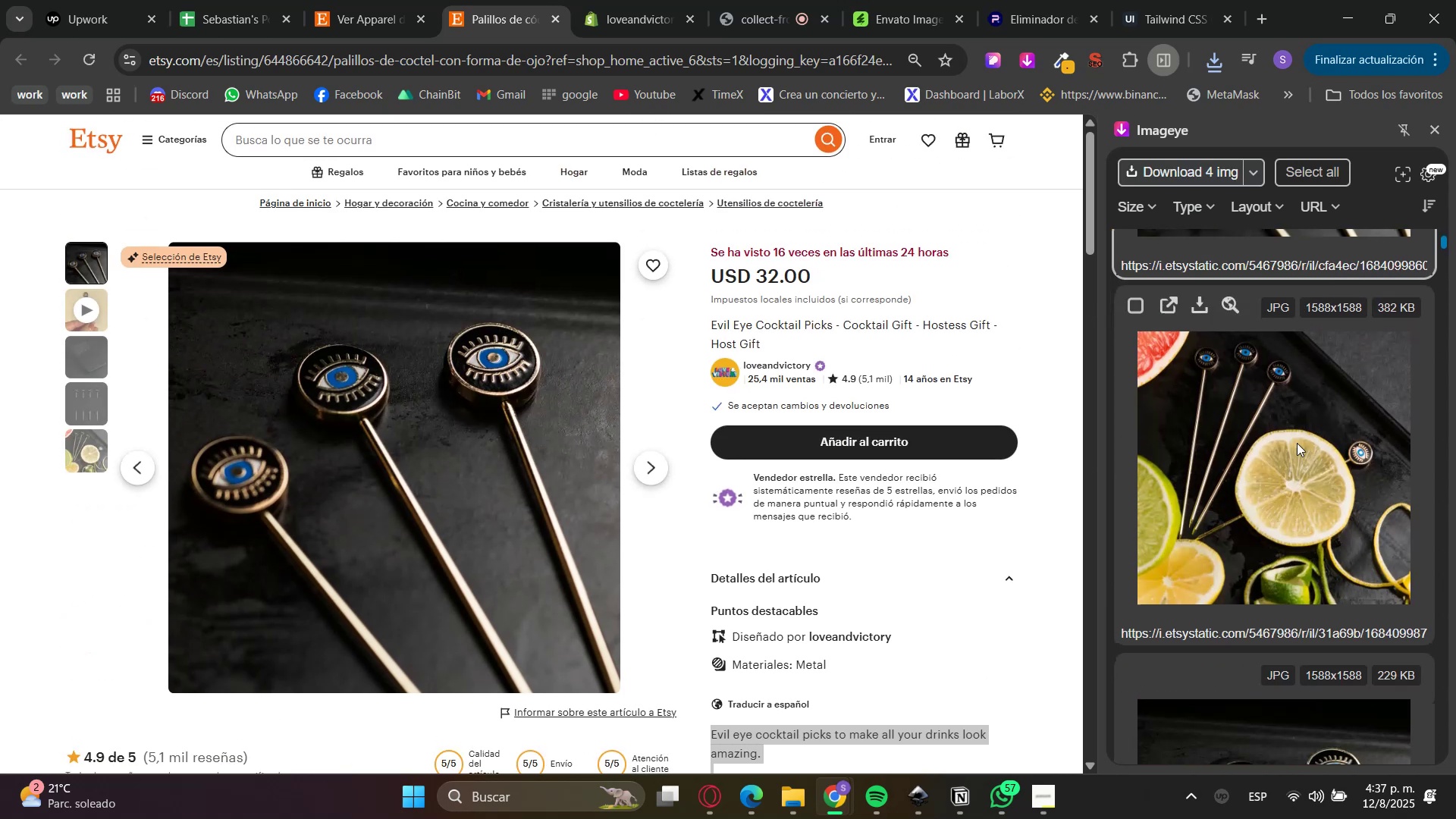 
left_click([1288, 430])
 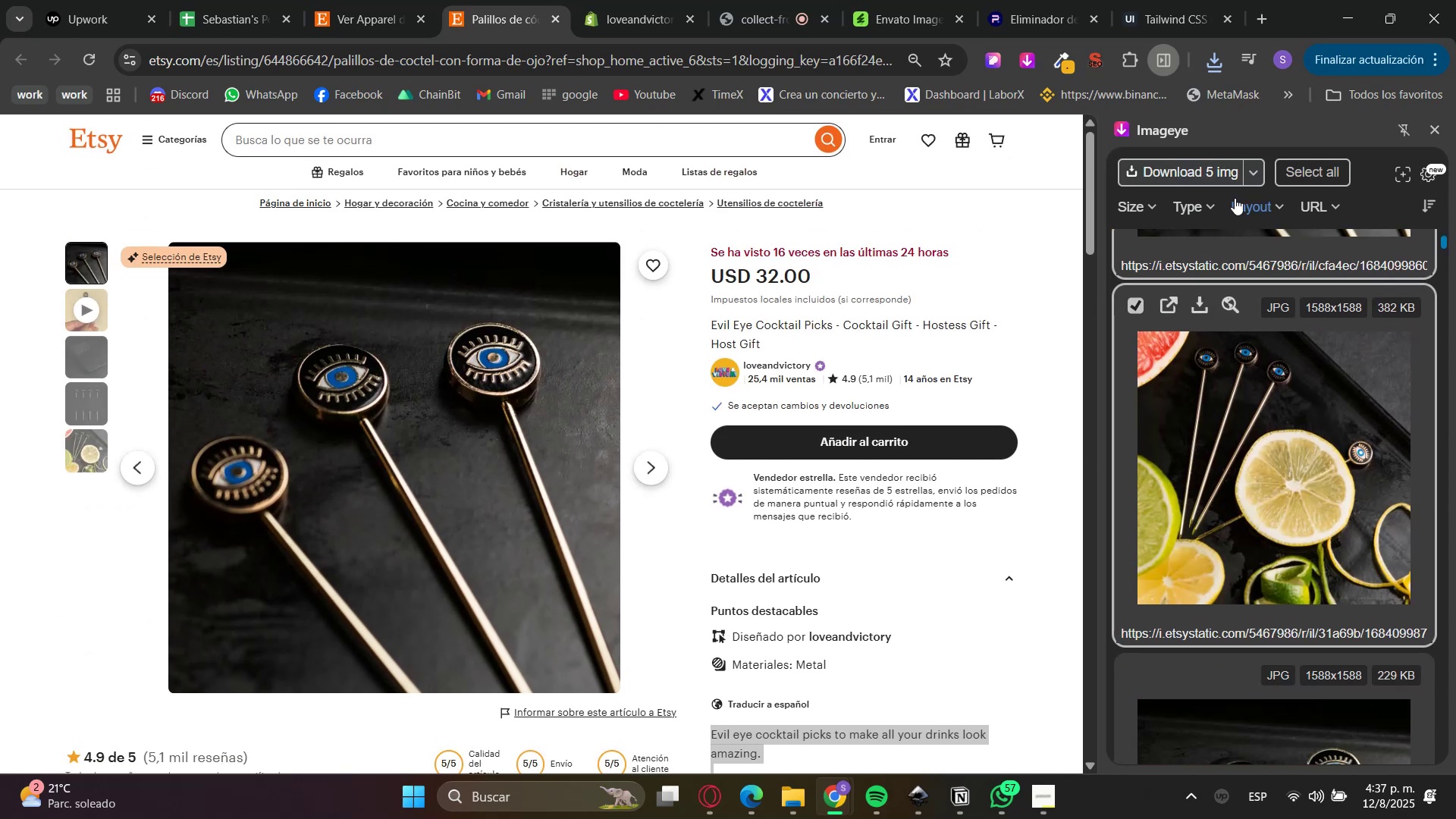 
left_click([1184, 171])
 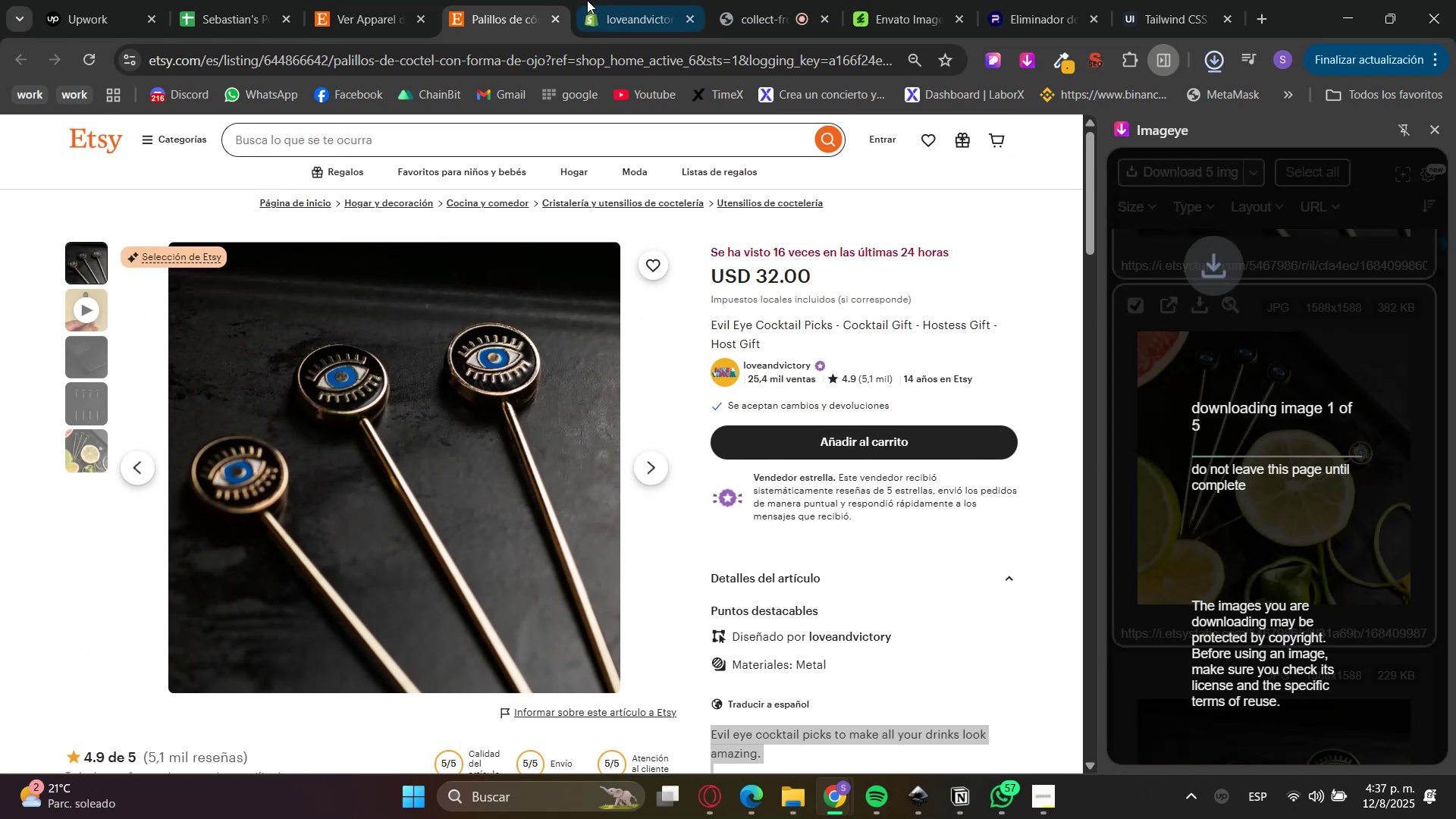 
left_click([642, 0])
 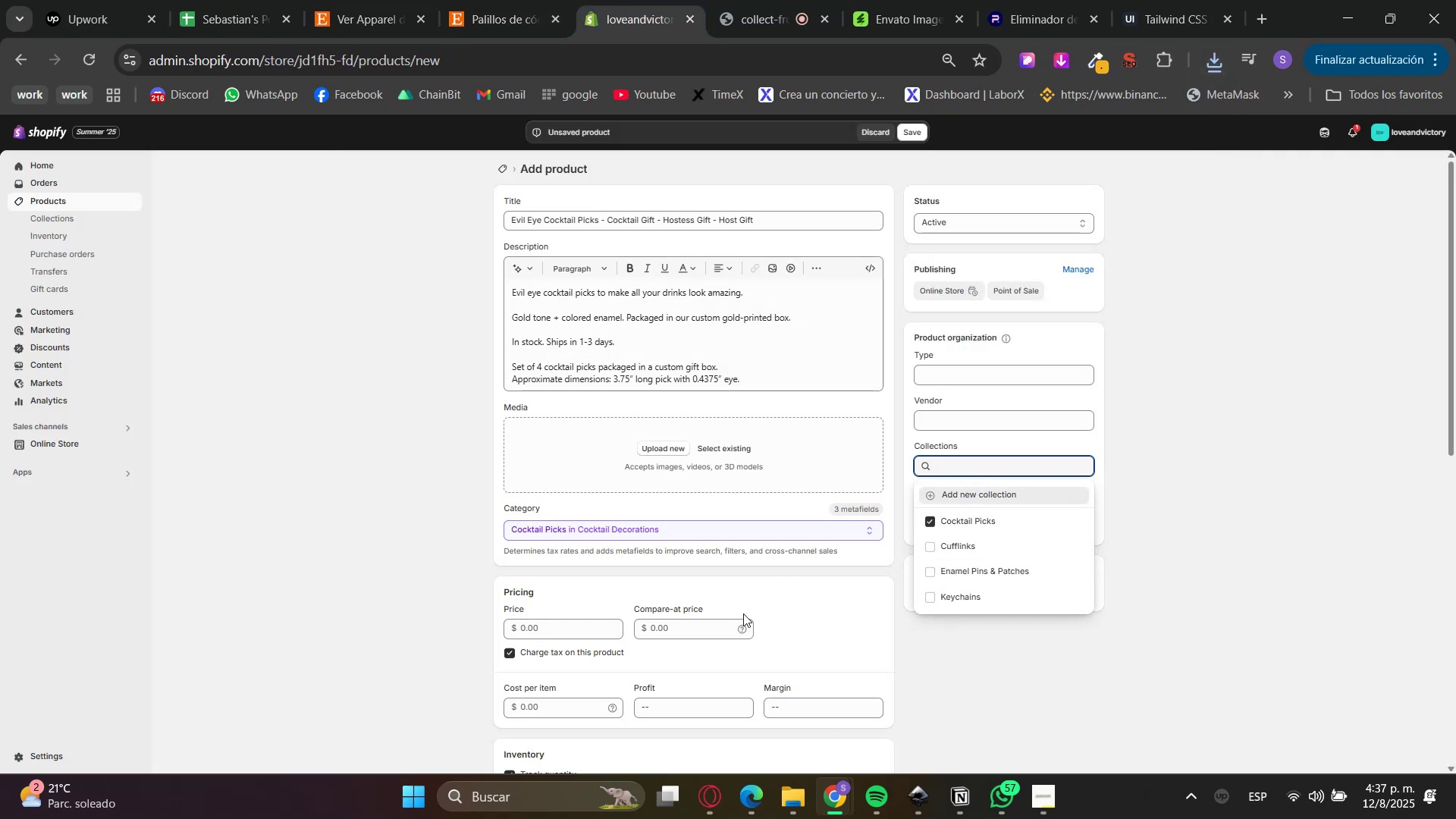 
left_click([784, 792])
 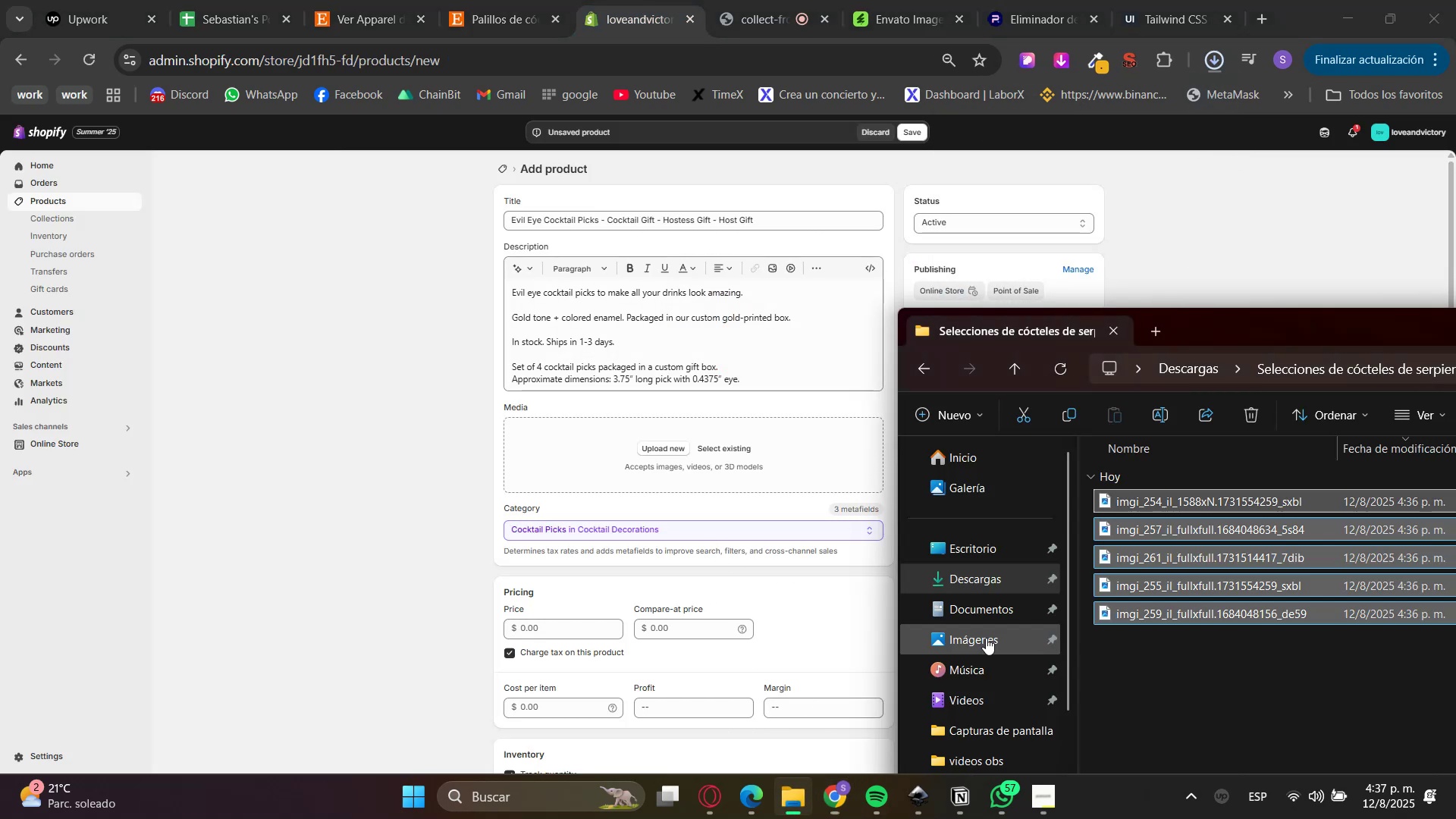 
left_click([973, 574])
 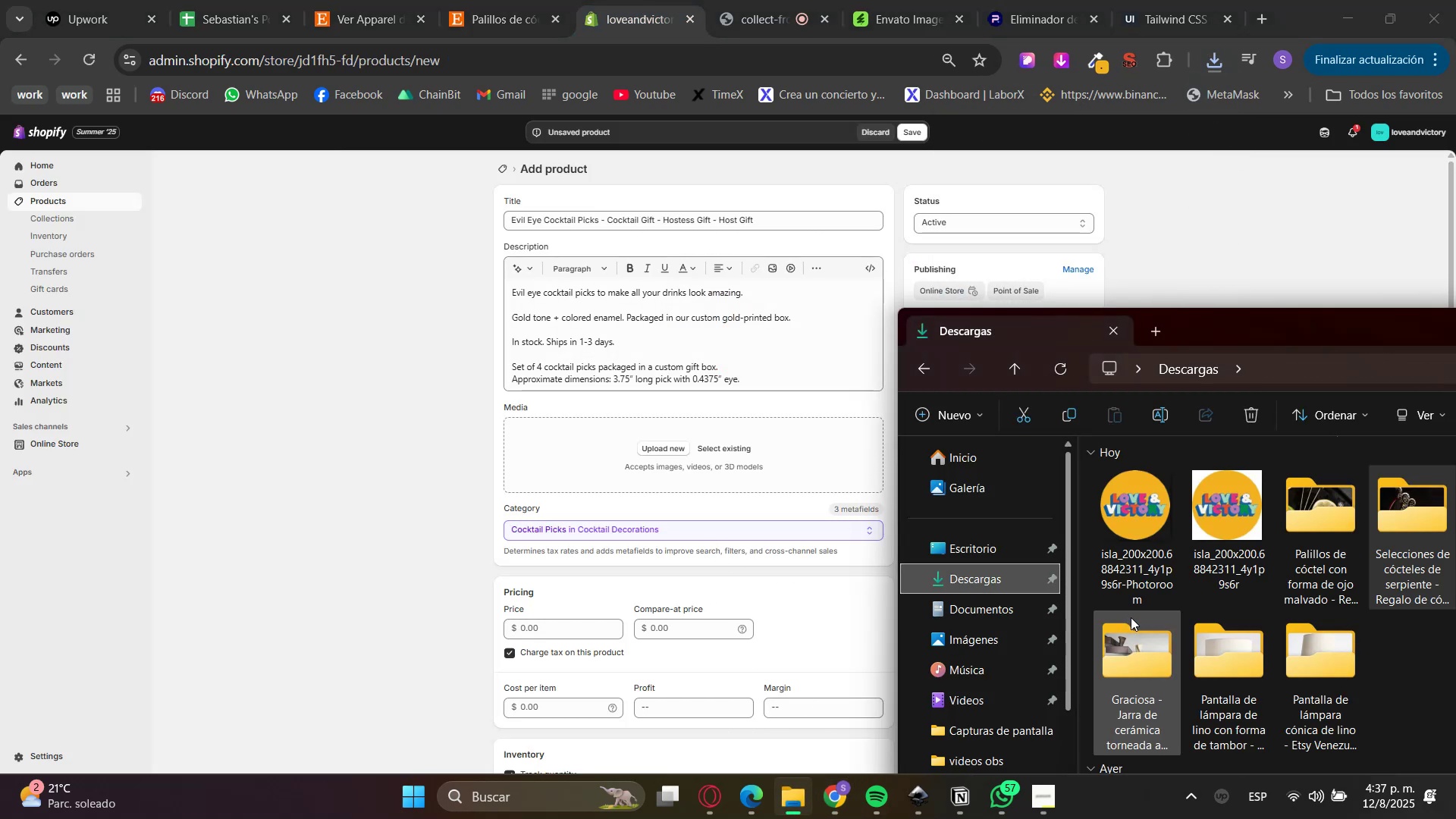 
left_click([1317, 519])
 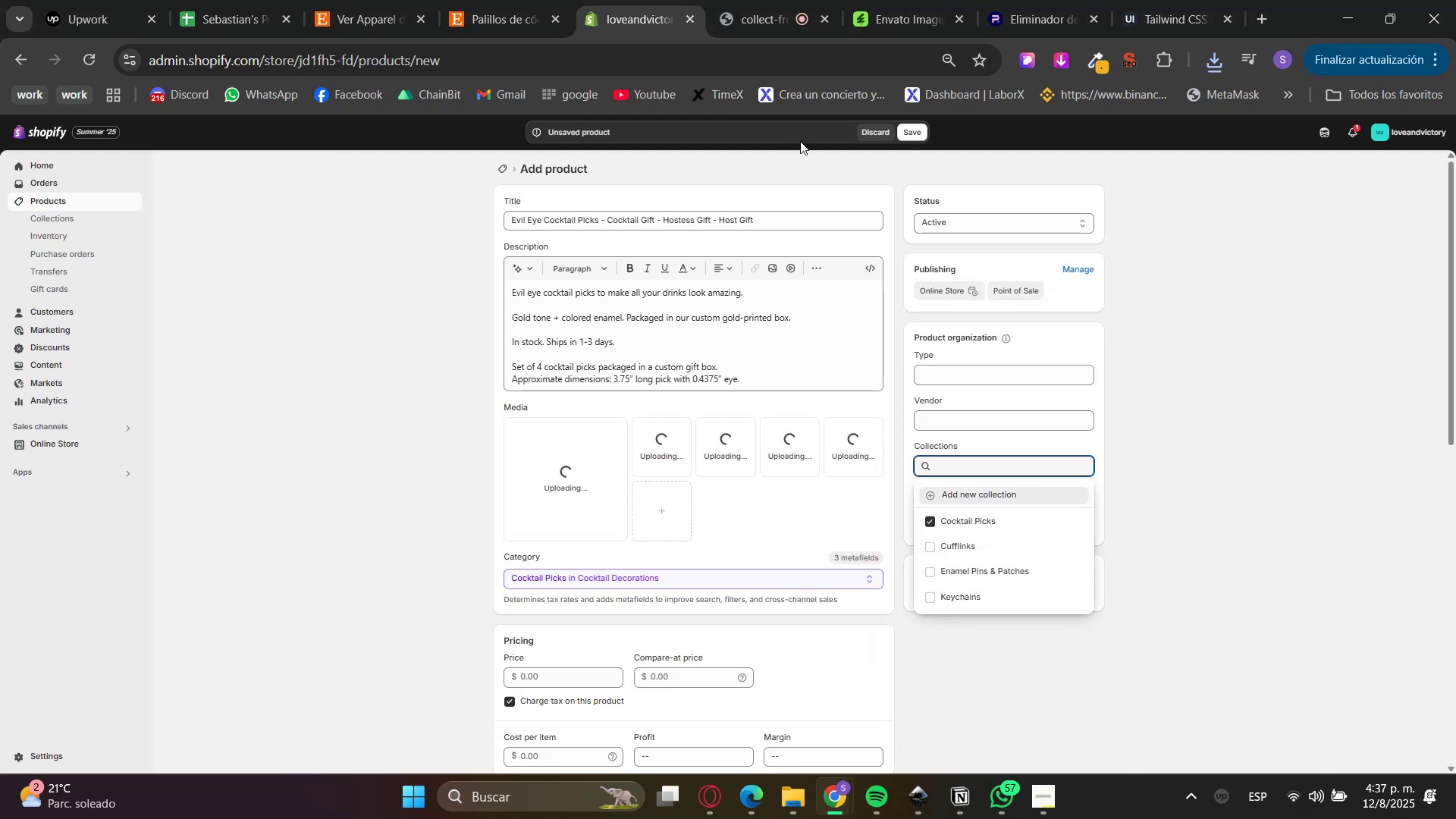 
wait(5.45)
 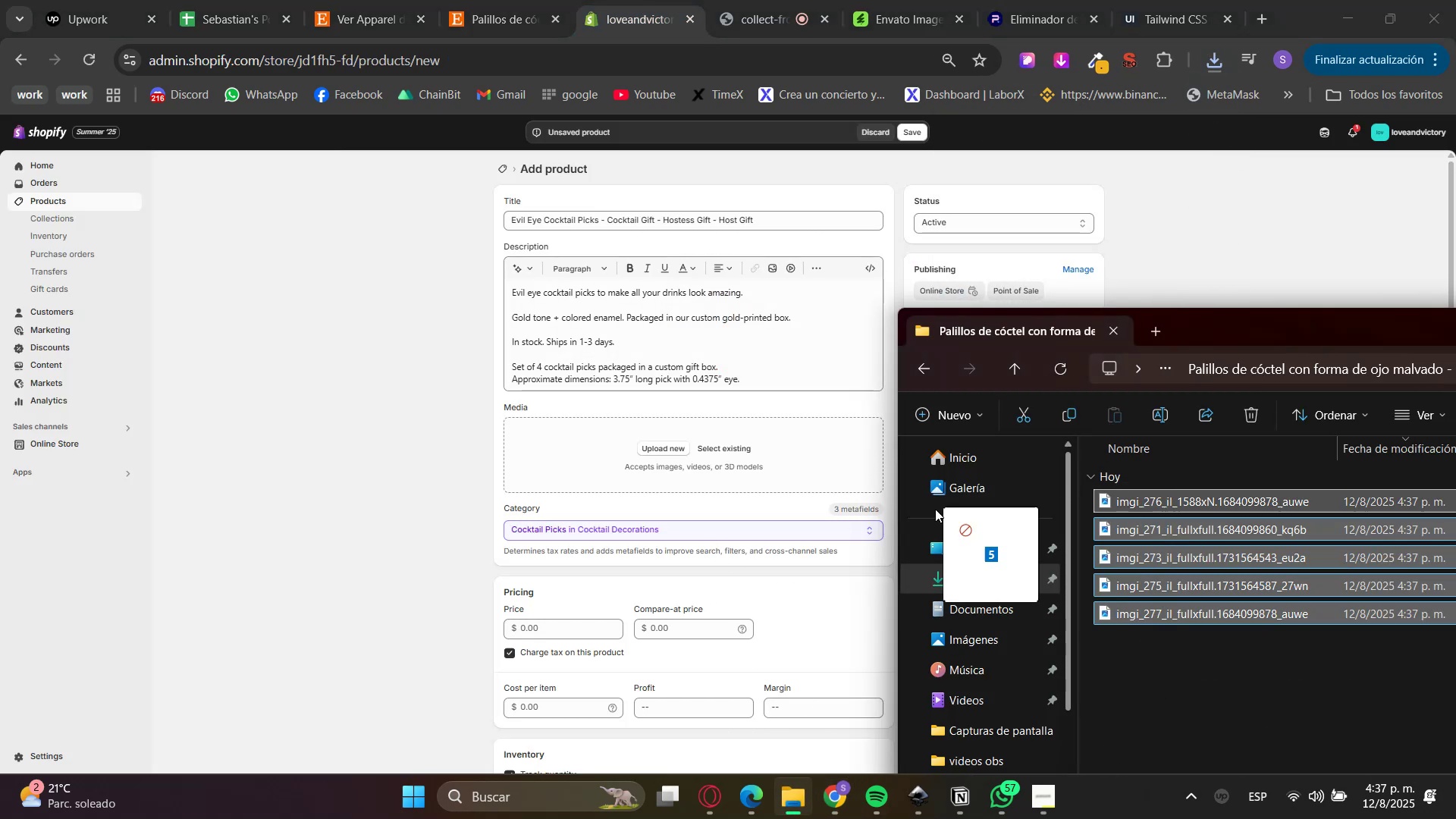 
left_click([564, 0])
 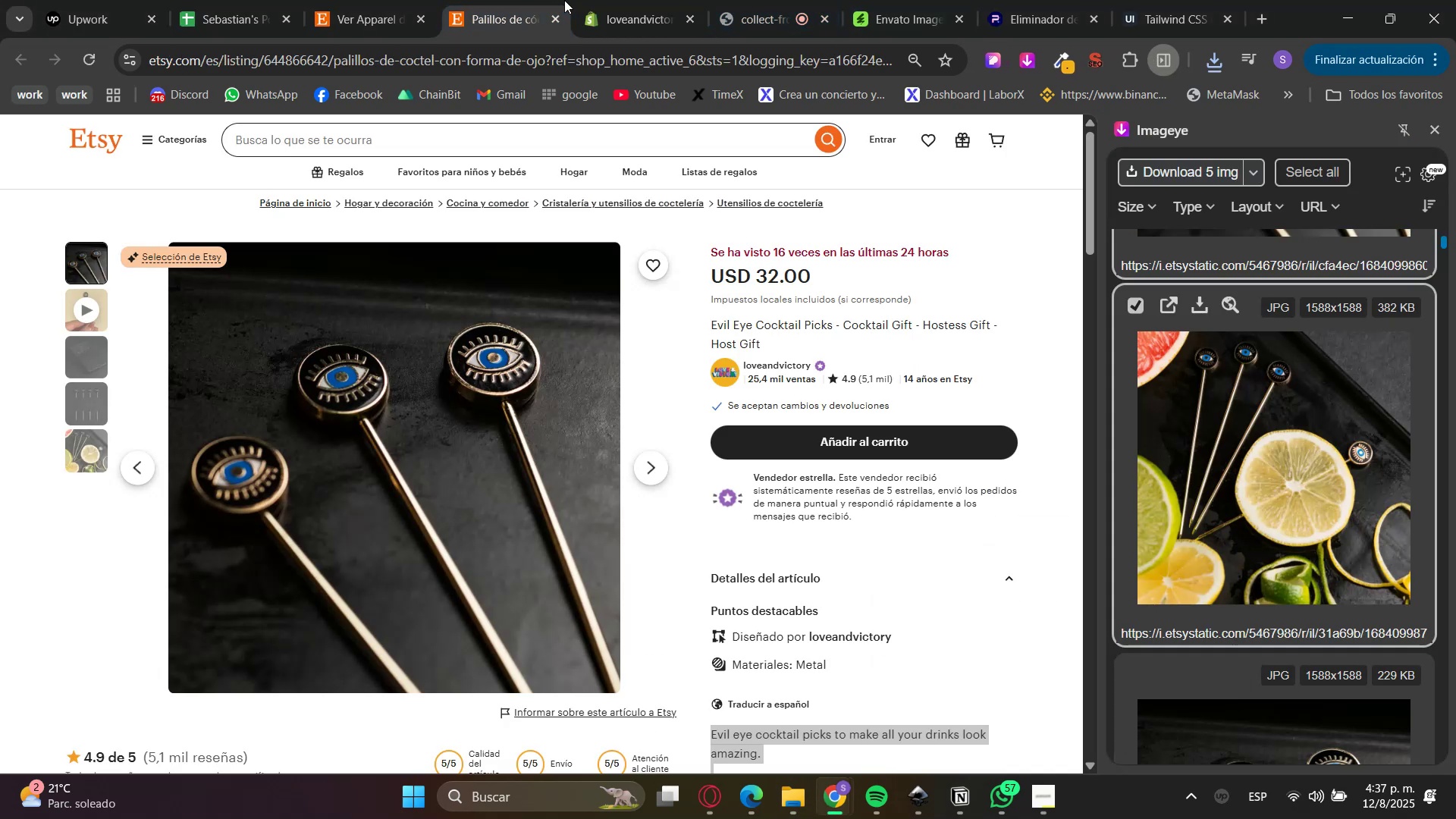 
left_click([610, 0])
 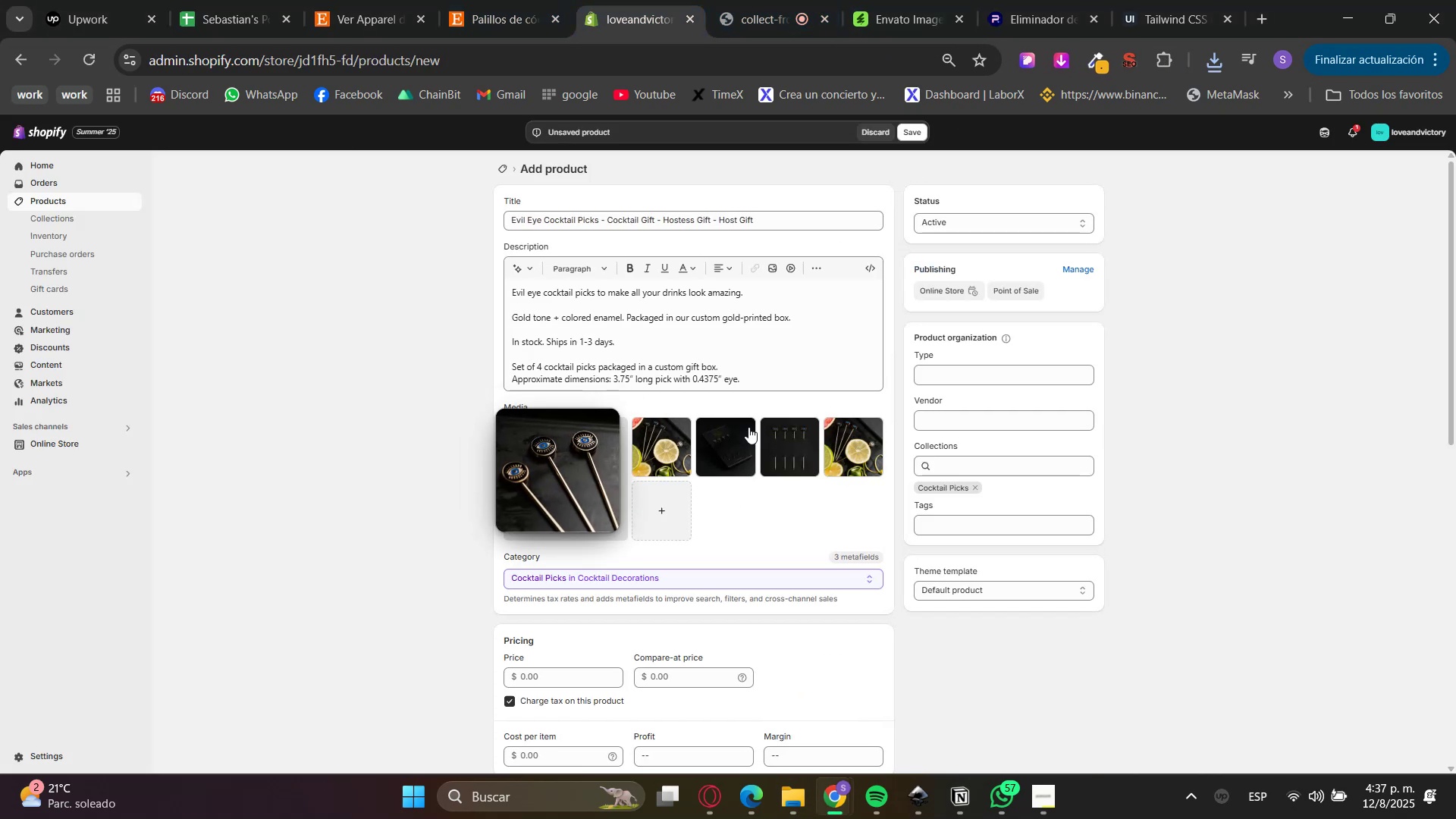 
left_click([911, 126])
 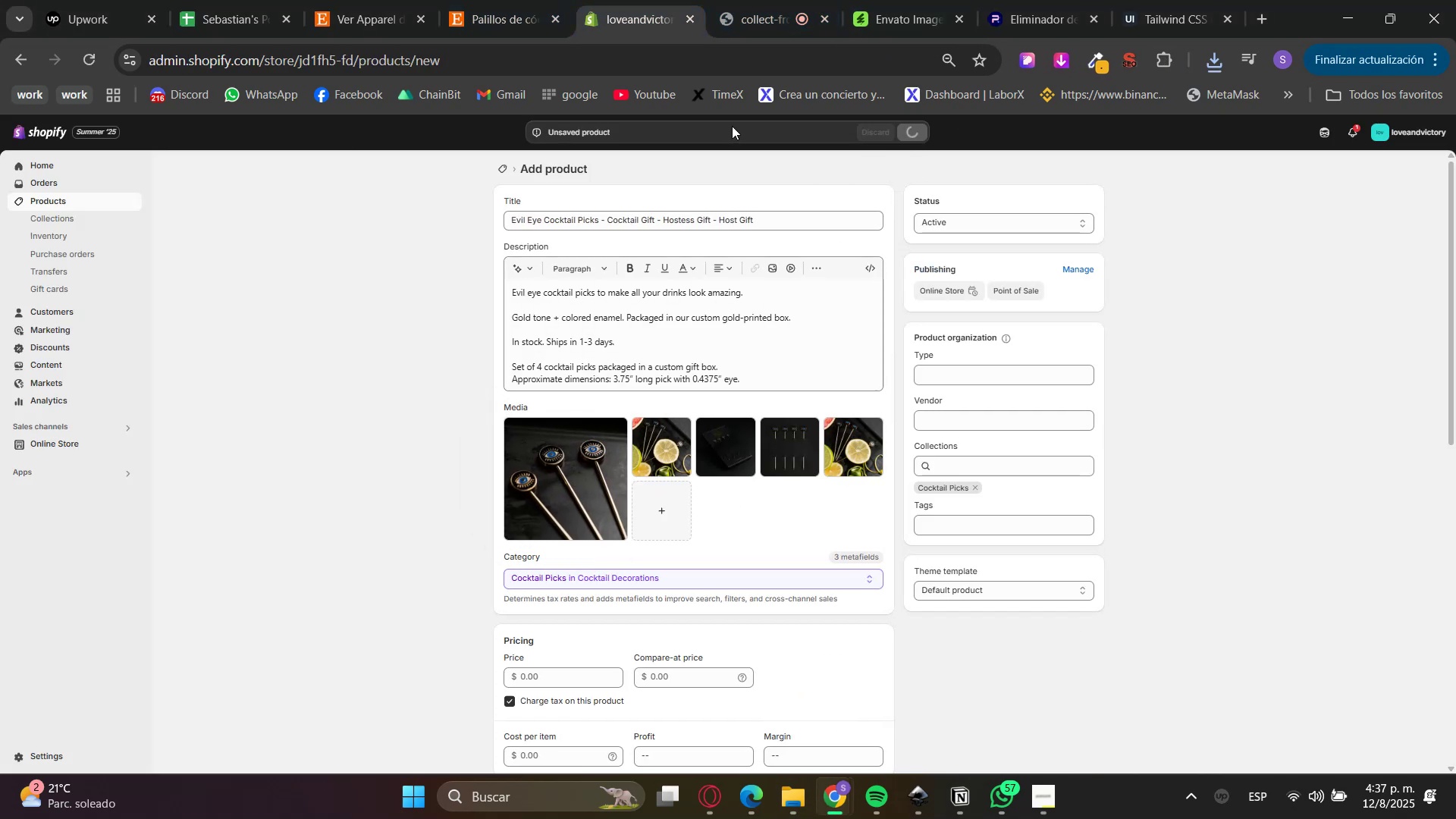 
left_click([466, 0])
 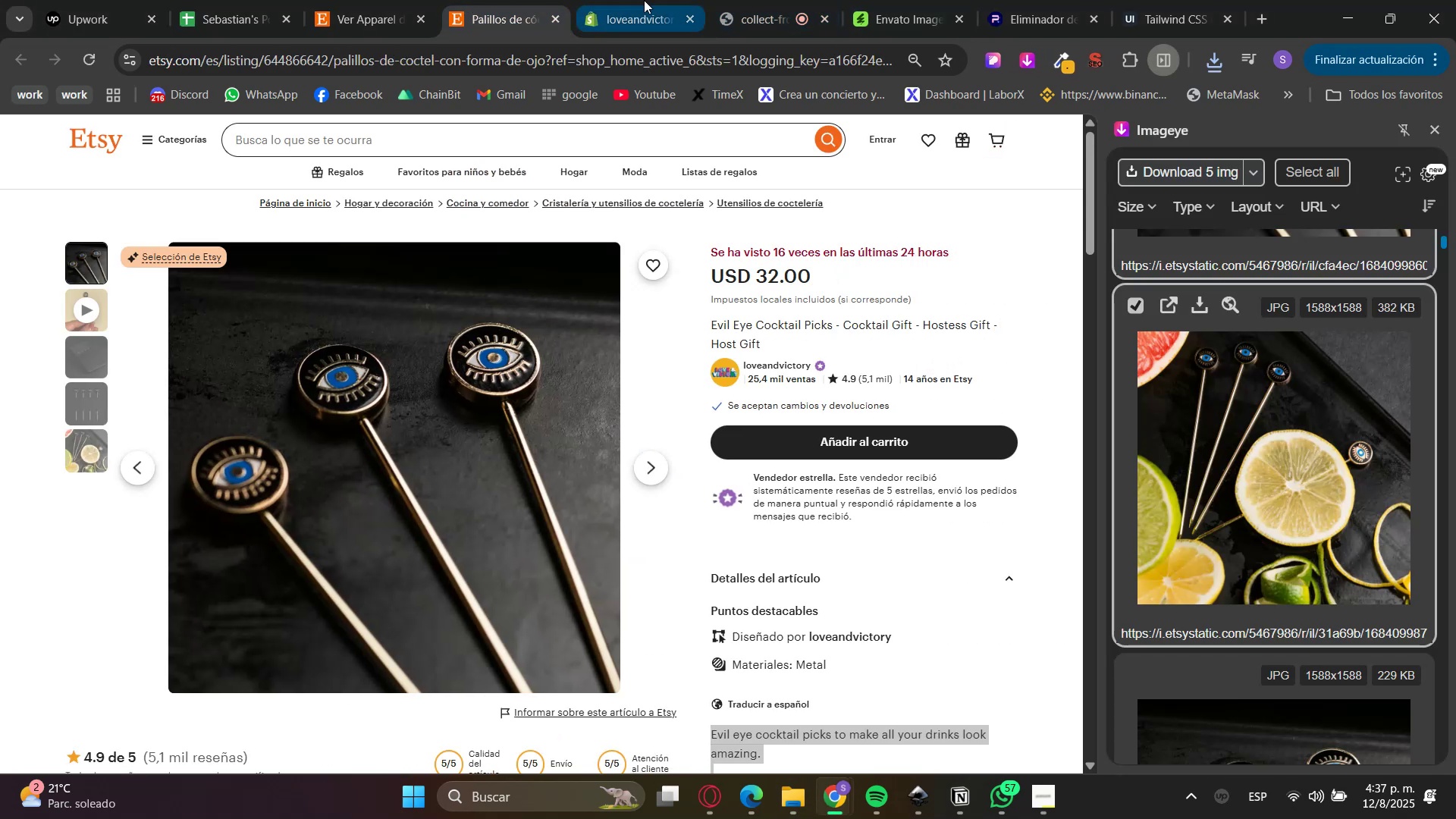 
left_click([644, 0])
 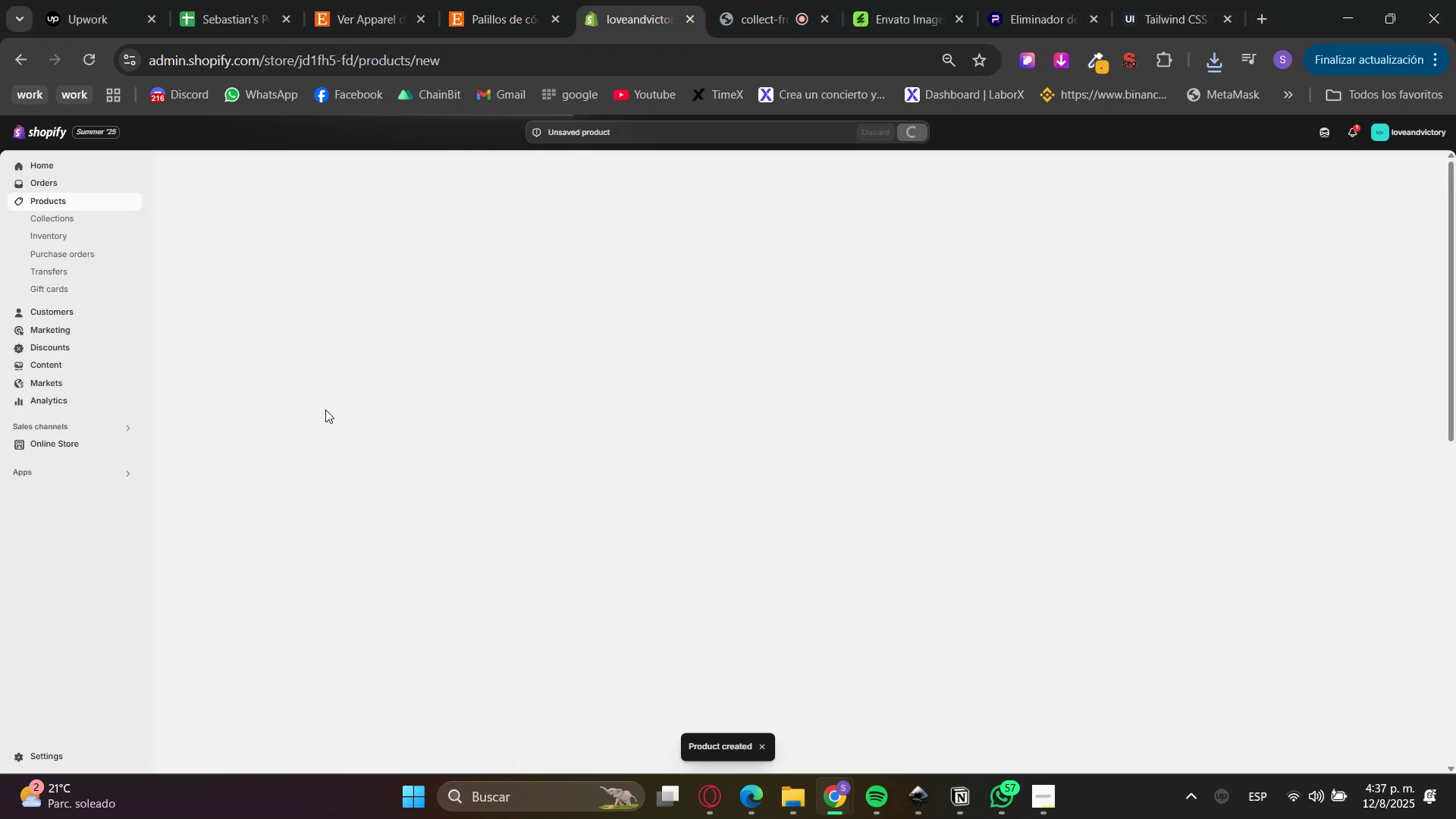 
mouse_move([85, 435])
 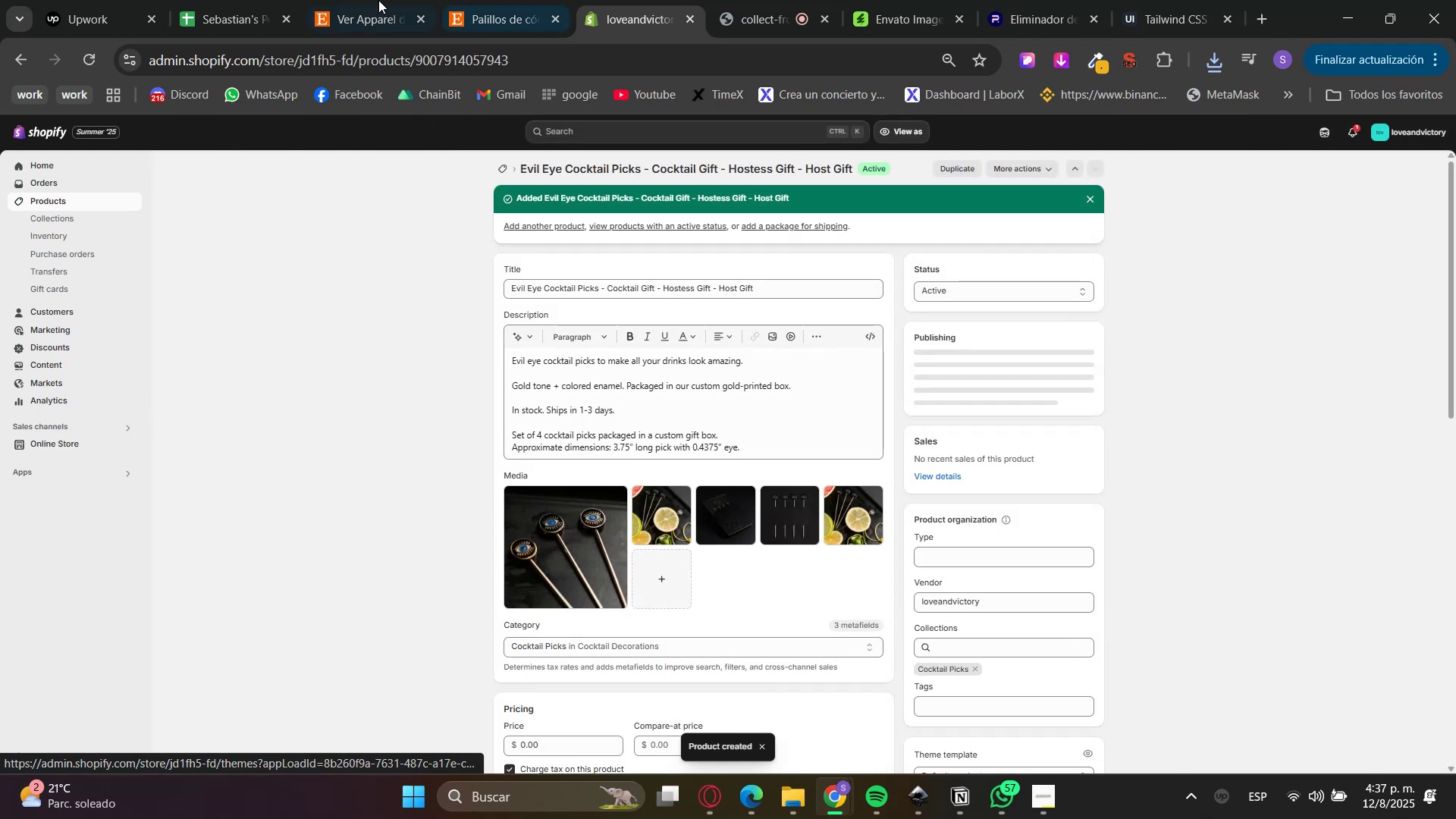 
left_click([528, 0])
 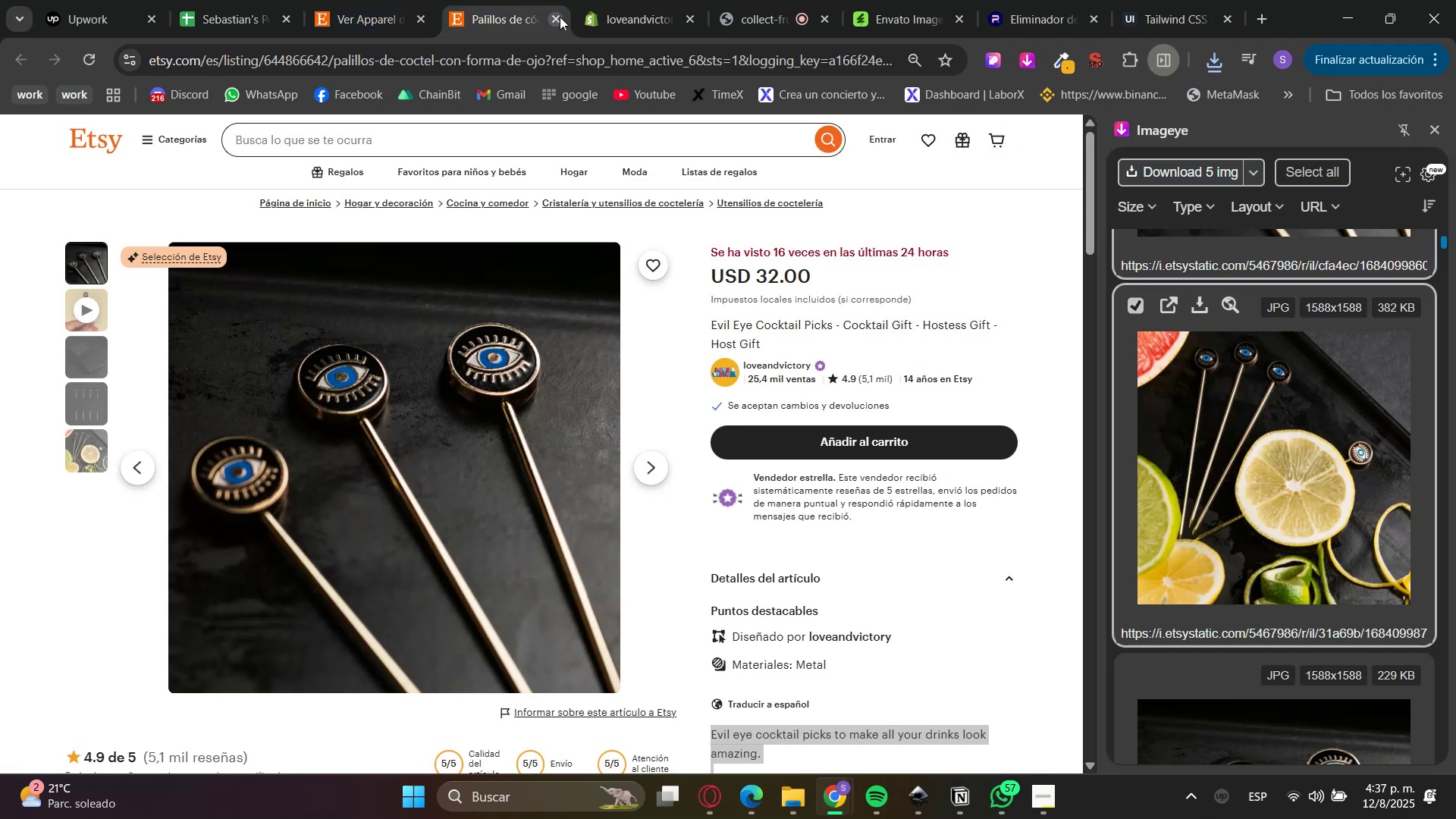 
double_click([391, 1])
 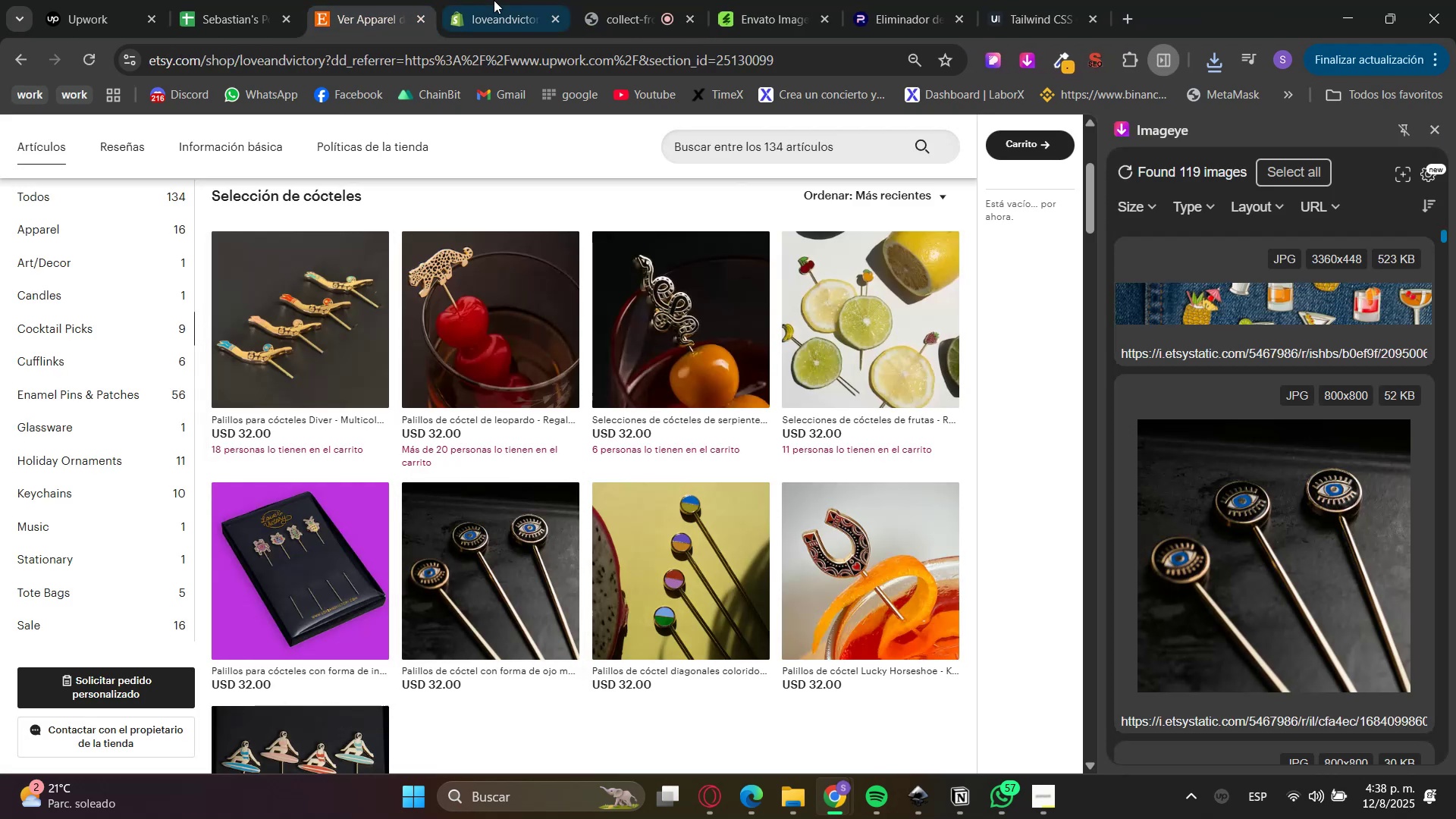 
left_click([494, 0])
 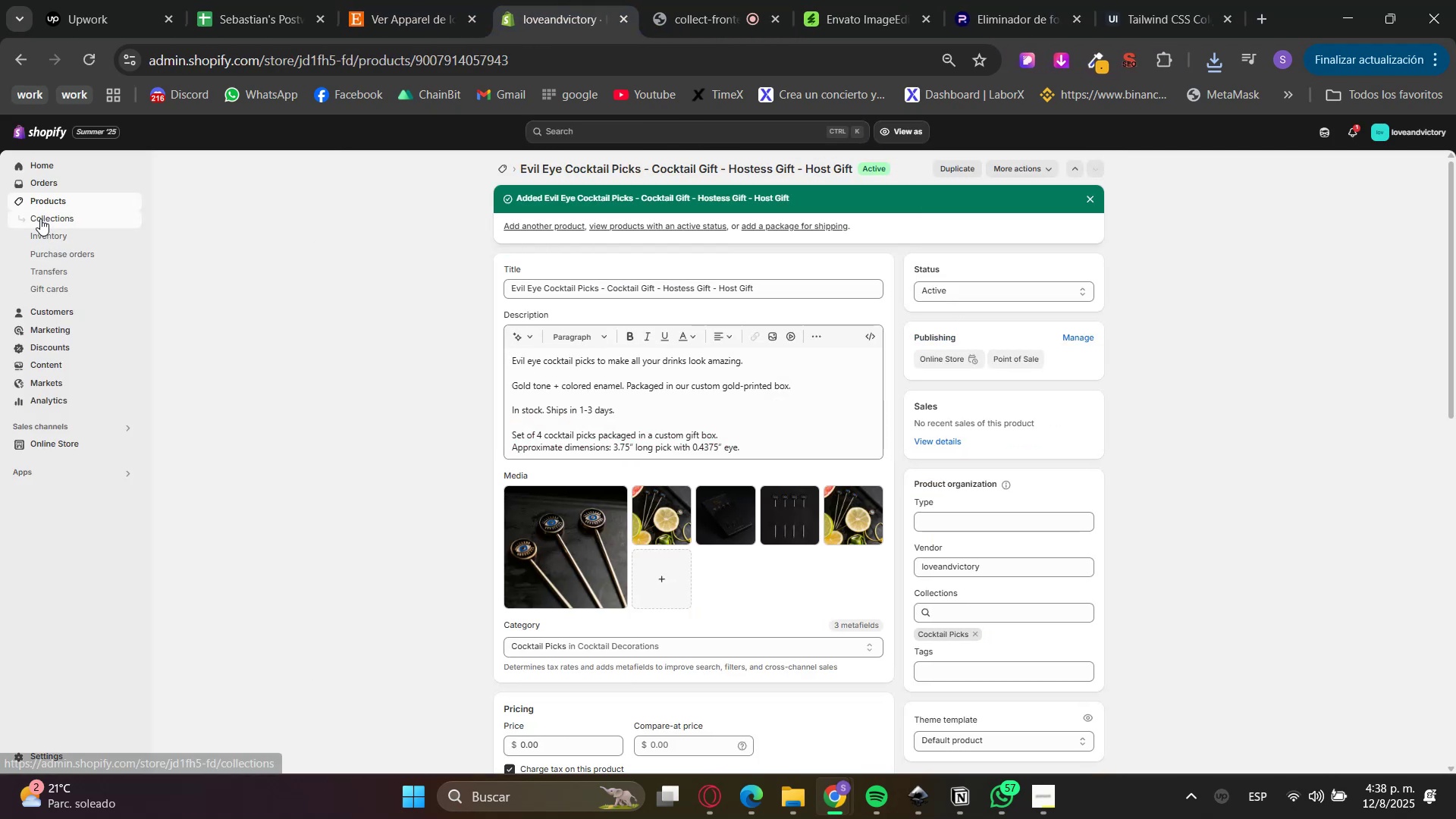 
double_click([505, 0])
 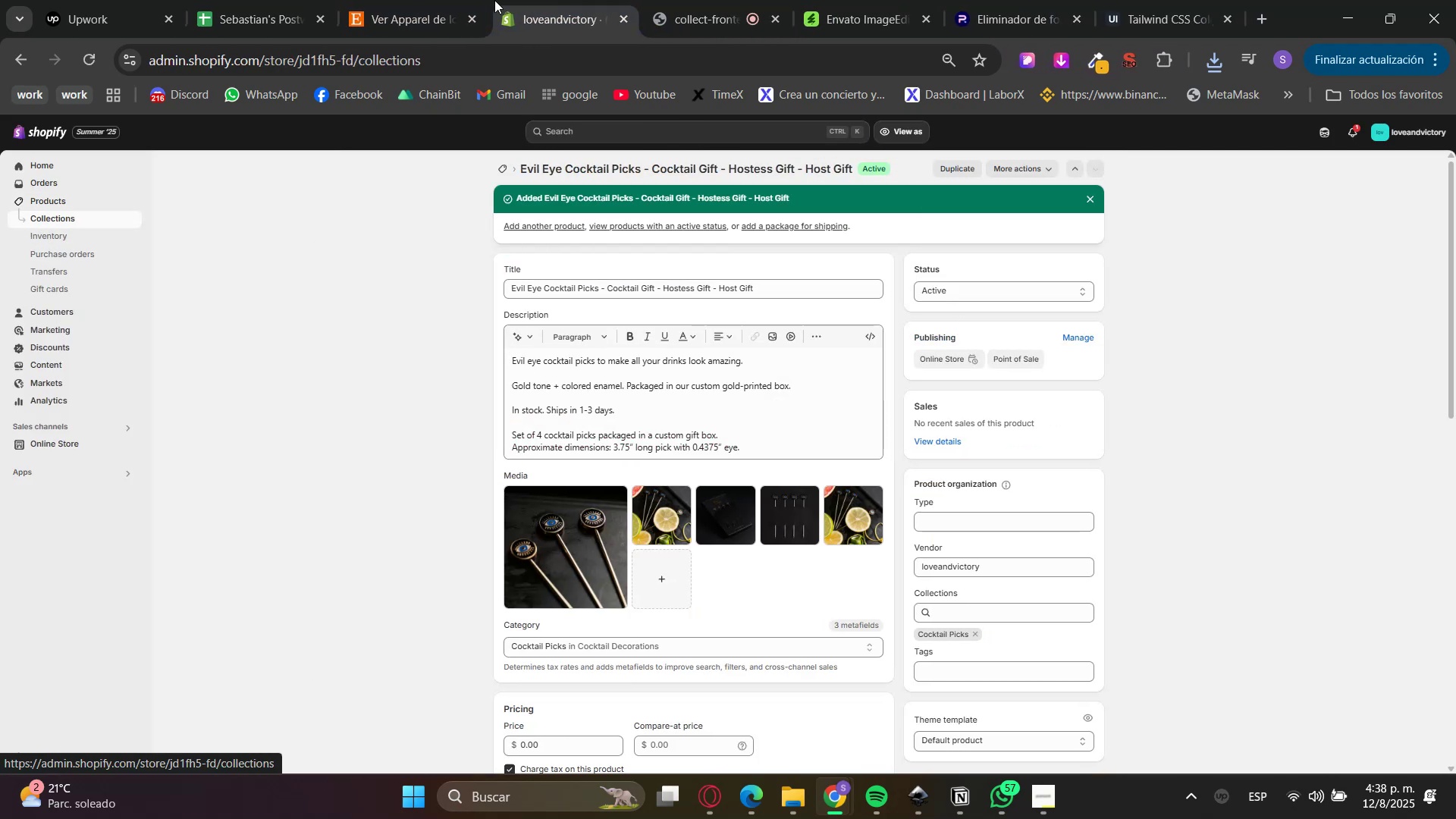 
triple_click([436, 0])
 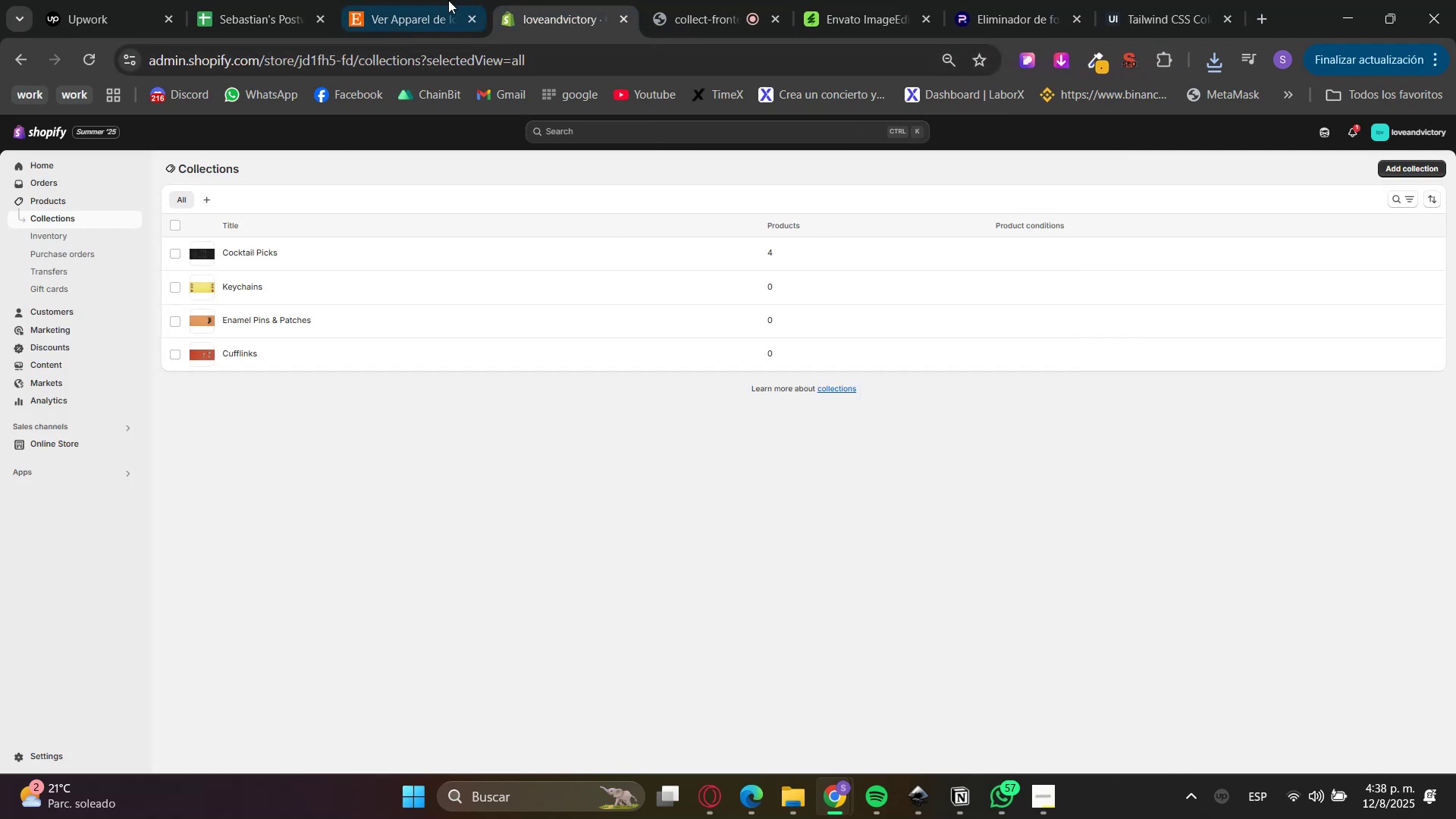 
left_click([447, 0])
 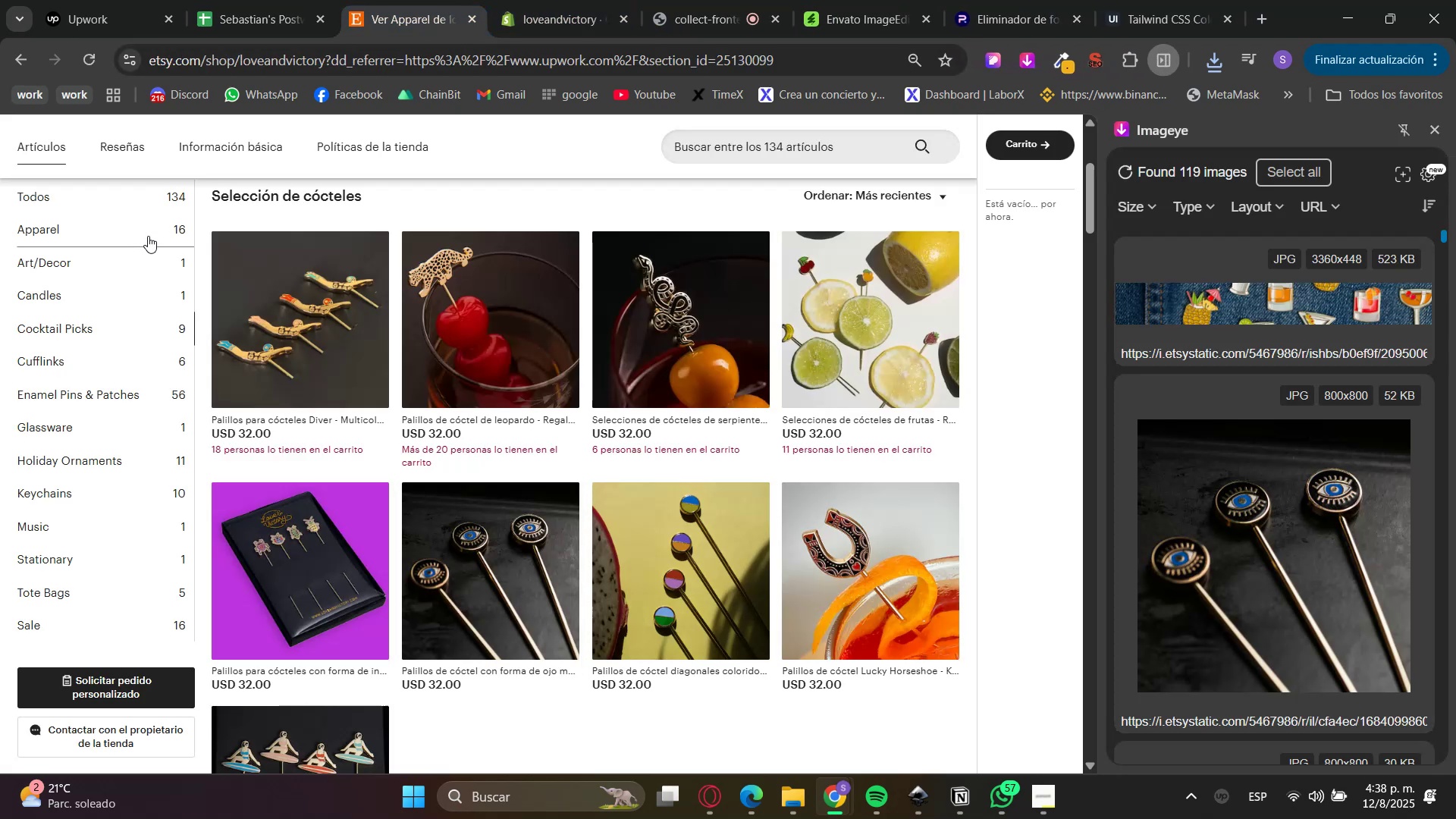 
left_click([567, 0])
 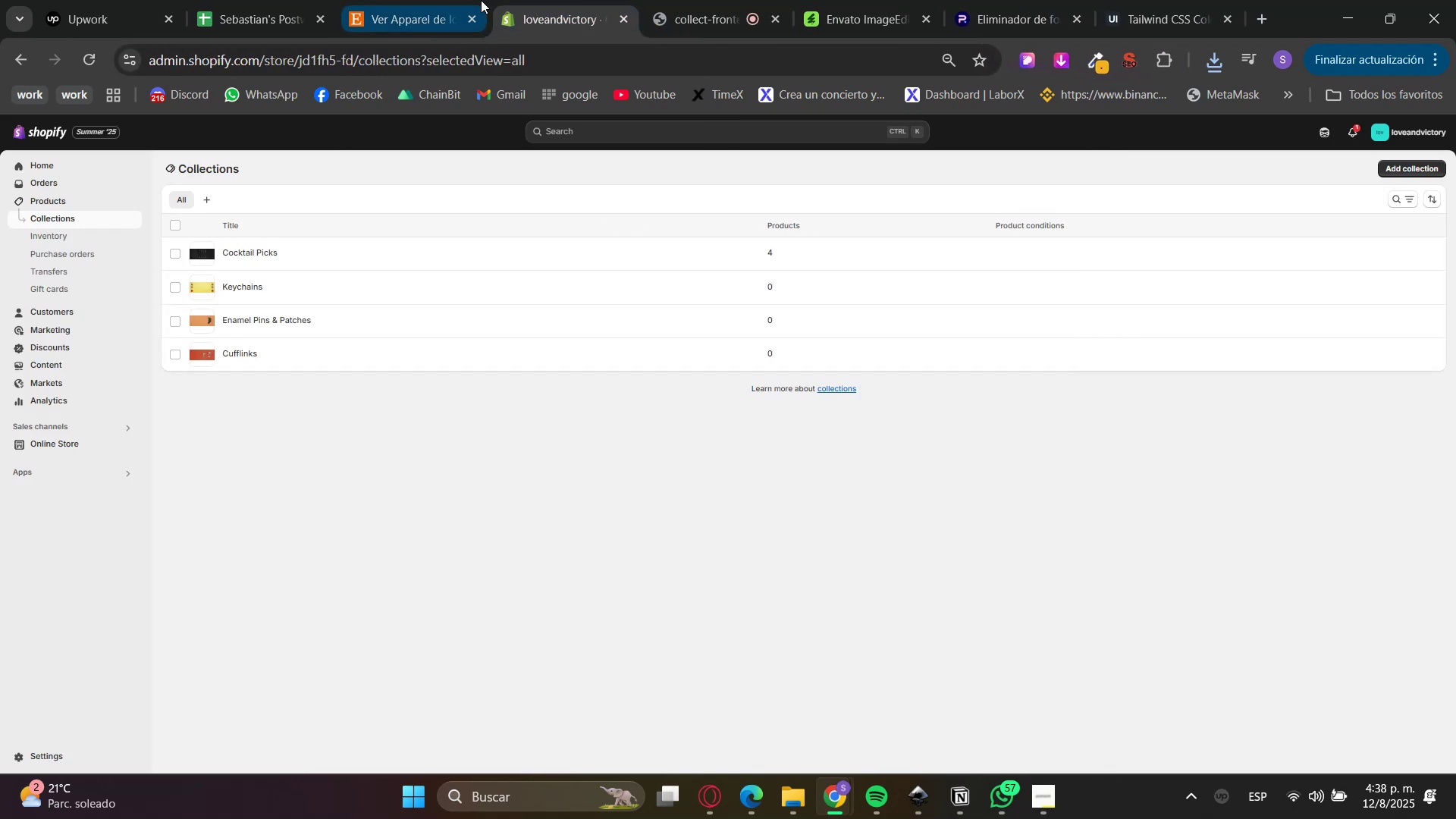 
left_click([469, 0])
 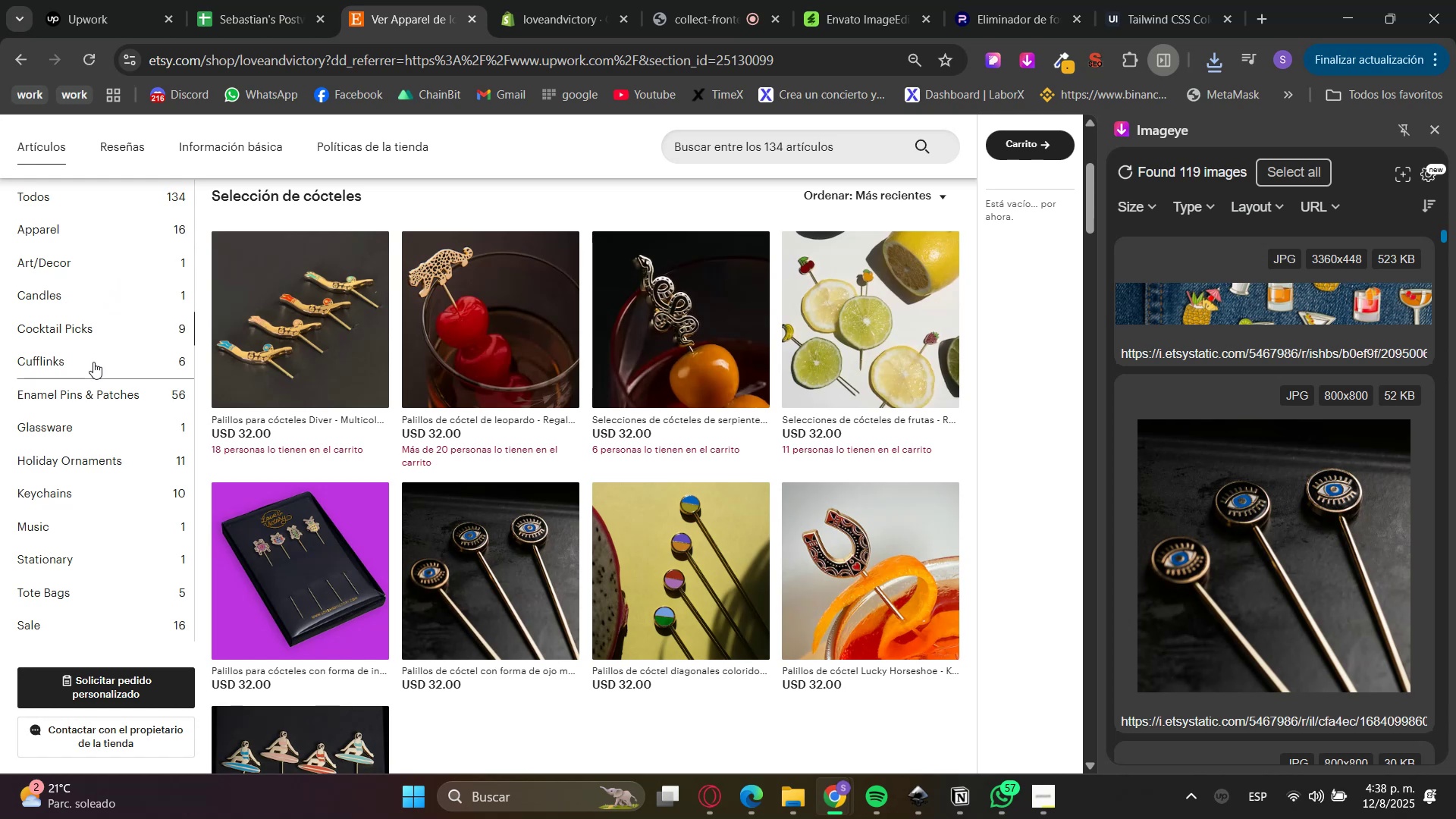 
left_click([502, 0])
 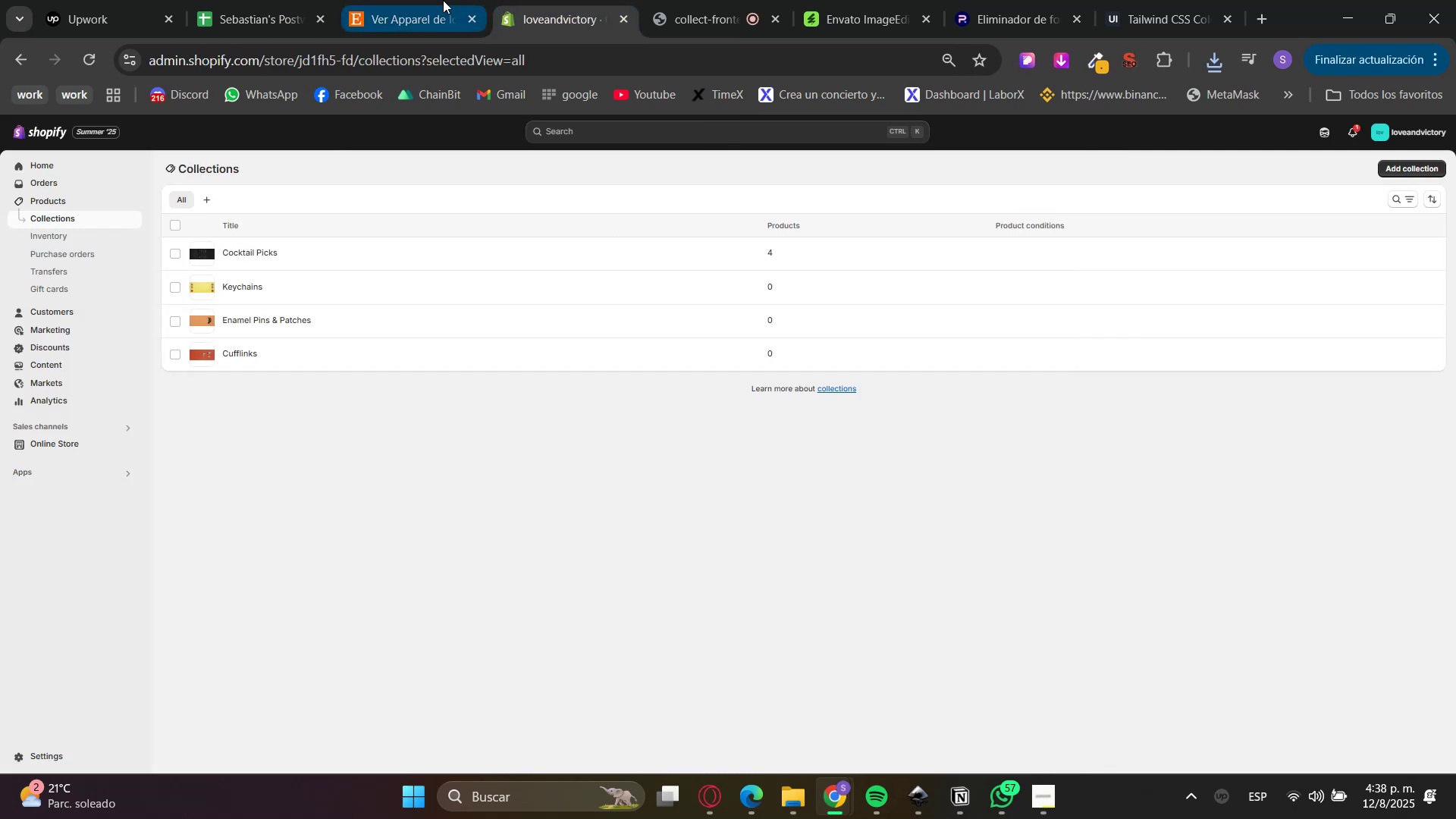 
left_click([443, 0])
 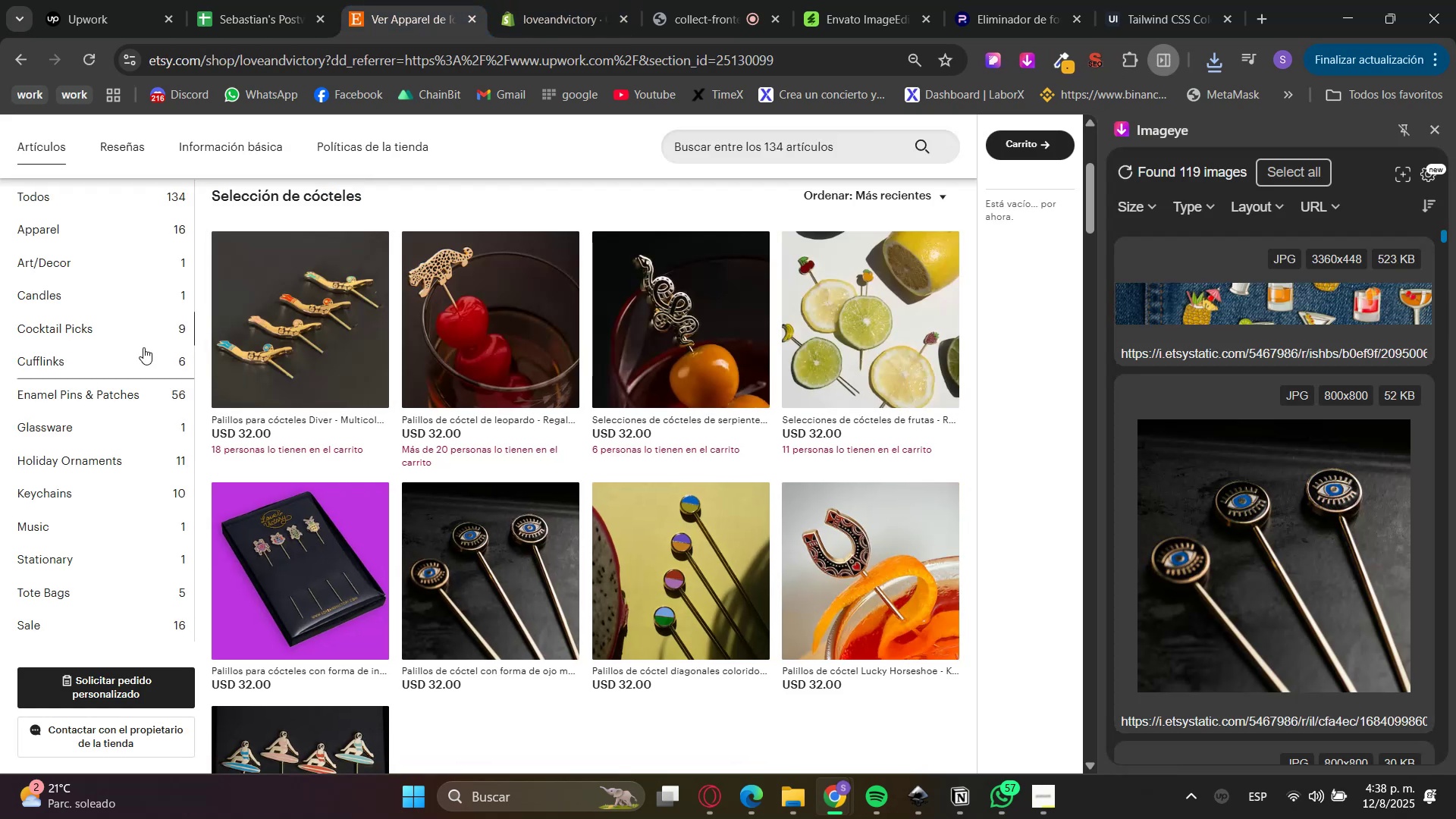 
left_click([134, 356])
 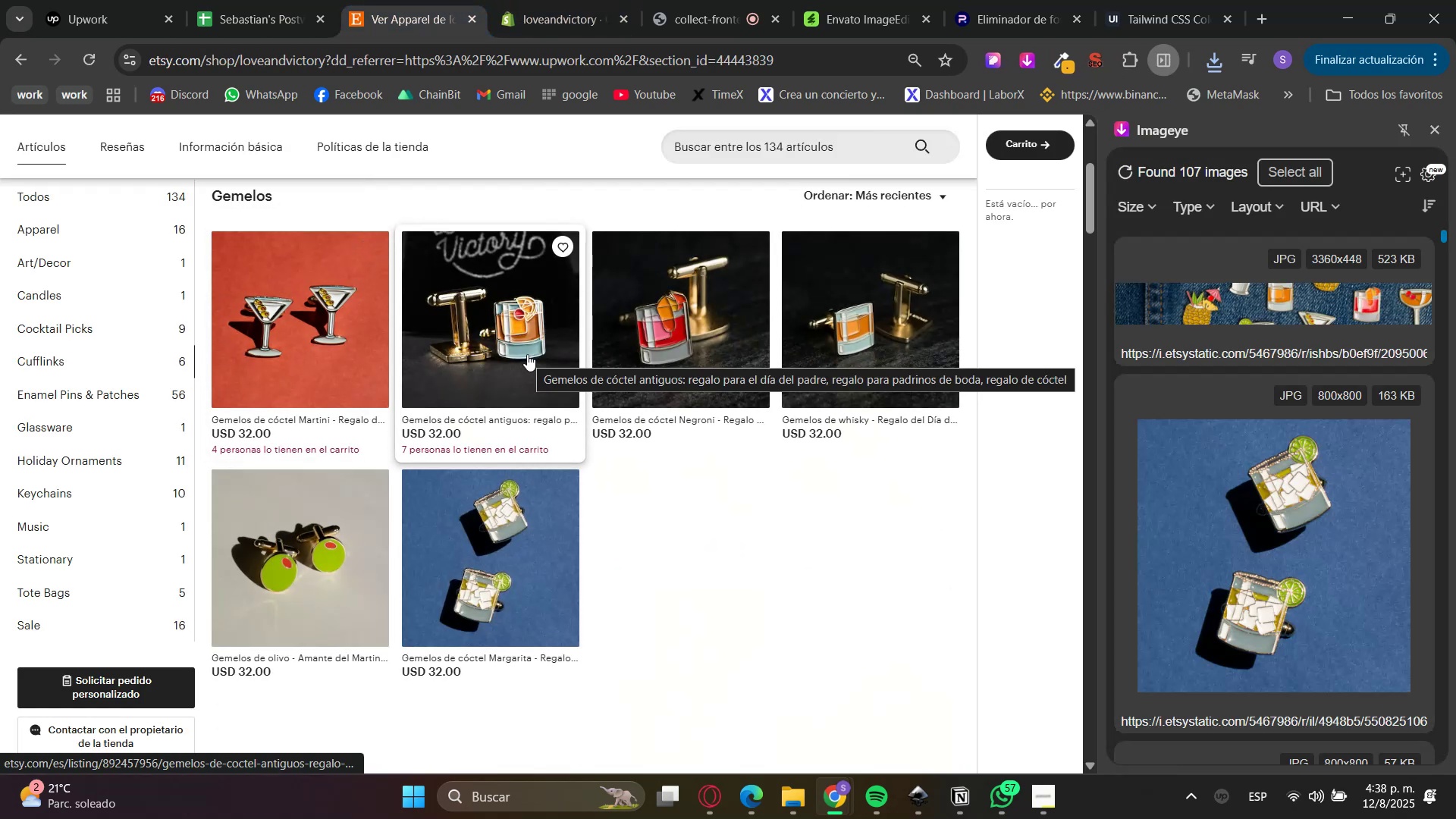 
hold_key(key=ControlLeft, duration=1.5)
left_click([496, 349])
 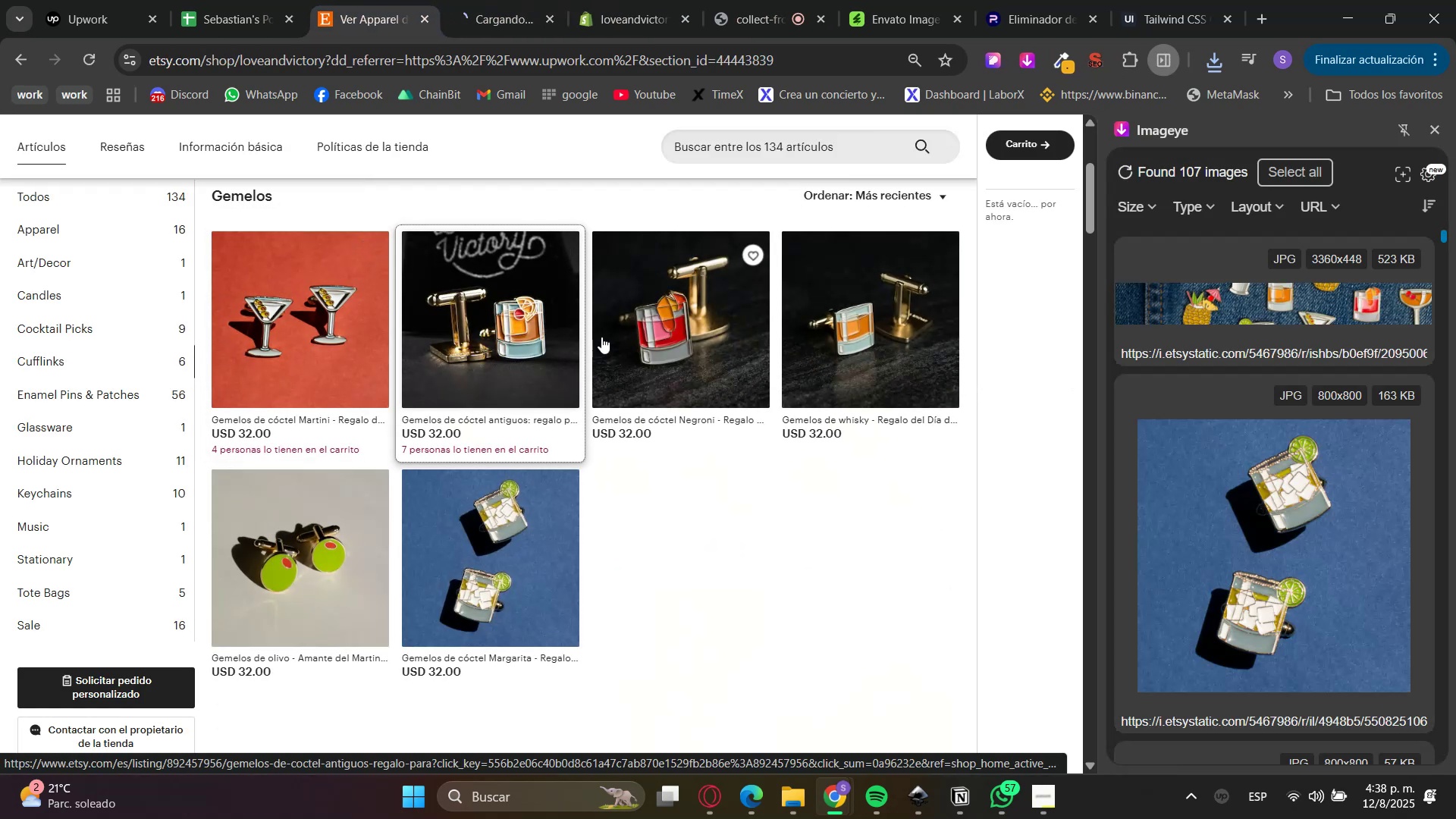 
double_click([676, 334])
 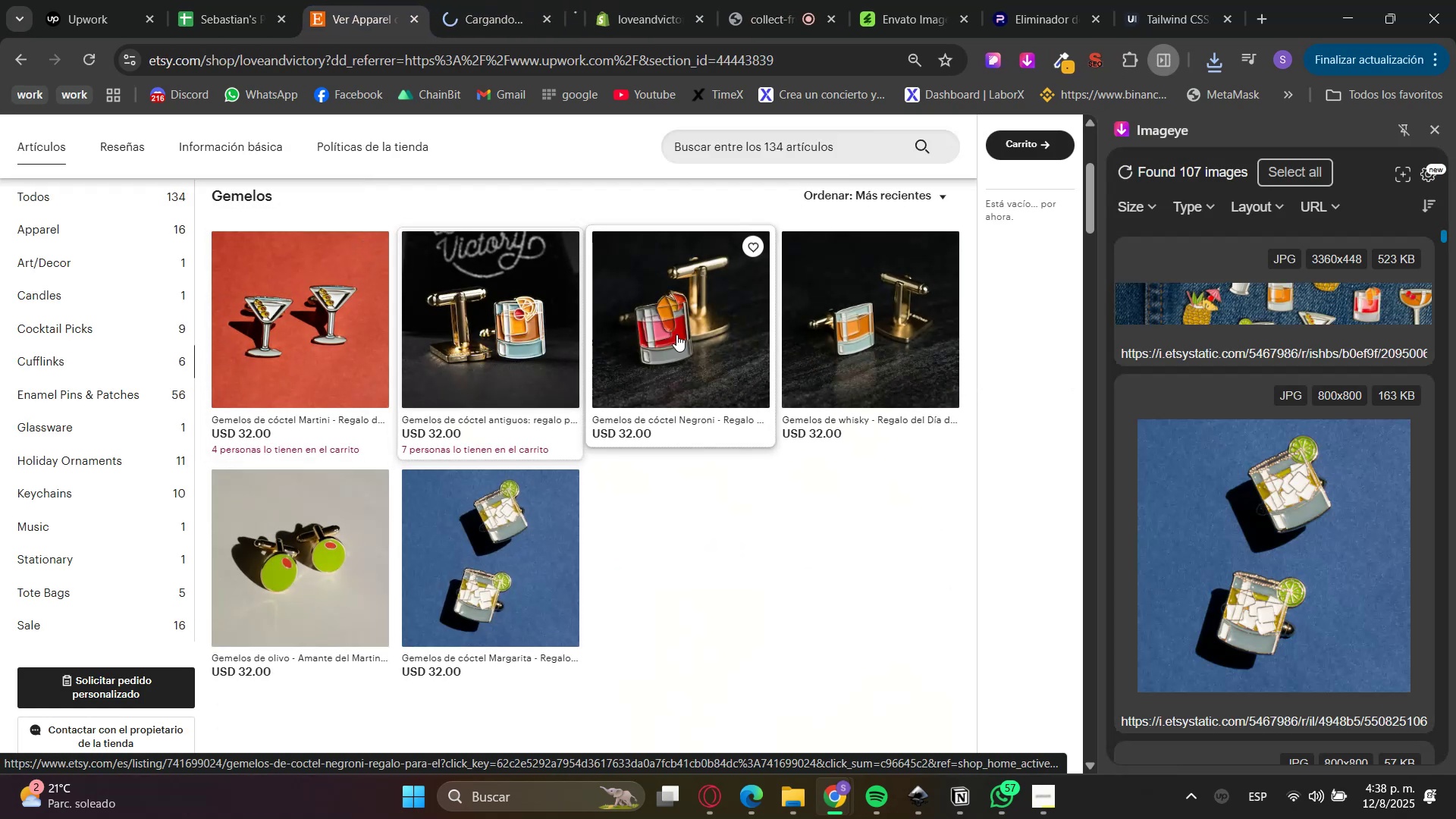 
hold_key(key=ControlLeft, duration=1.1)
triple_click([895, 333])
 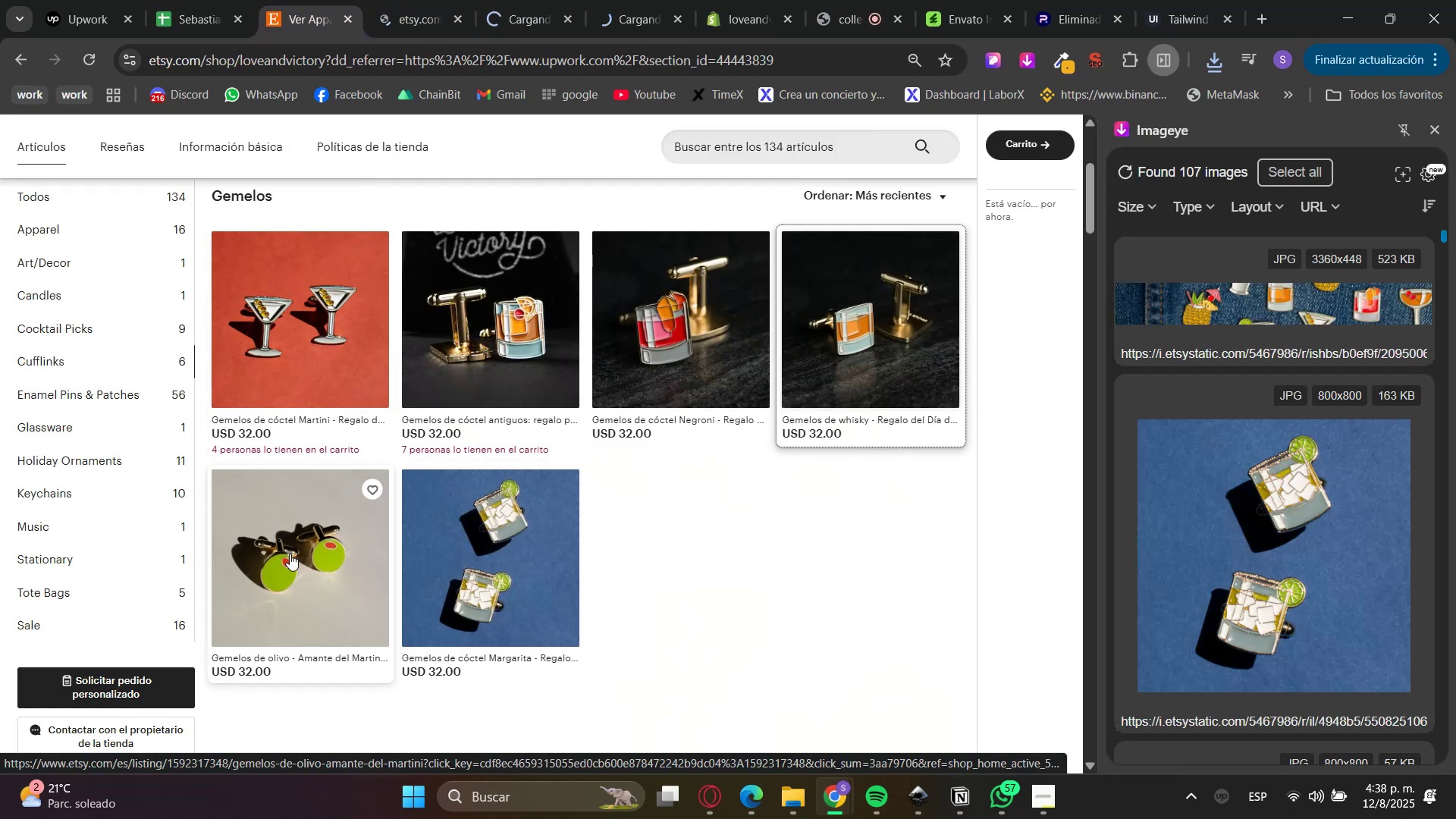 
left_click([286, 557])
 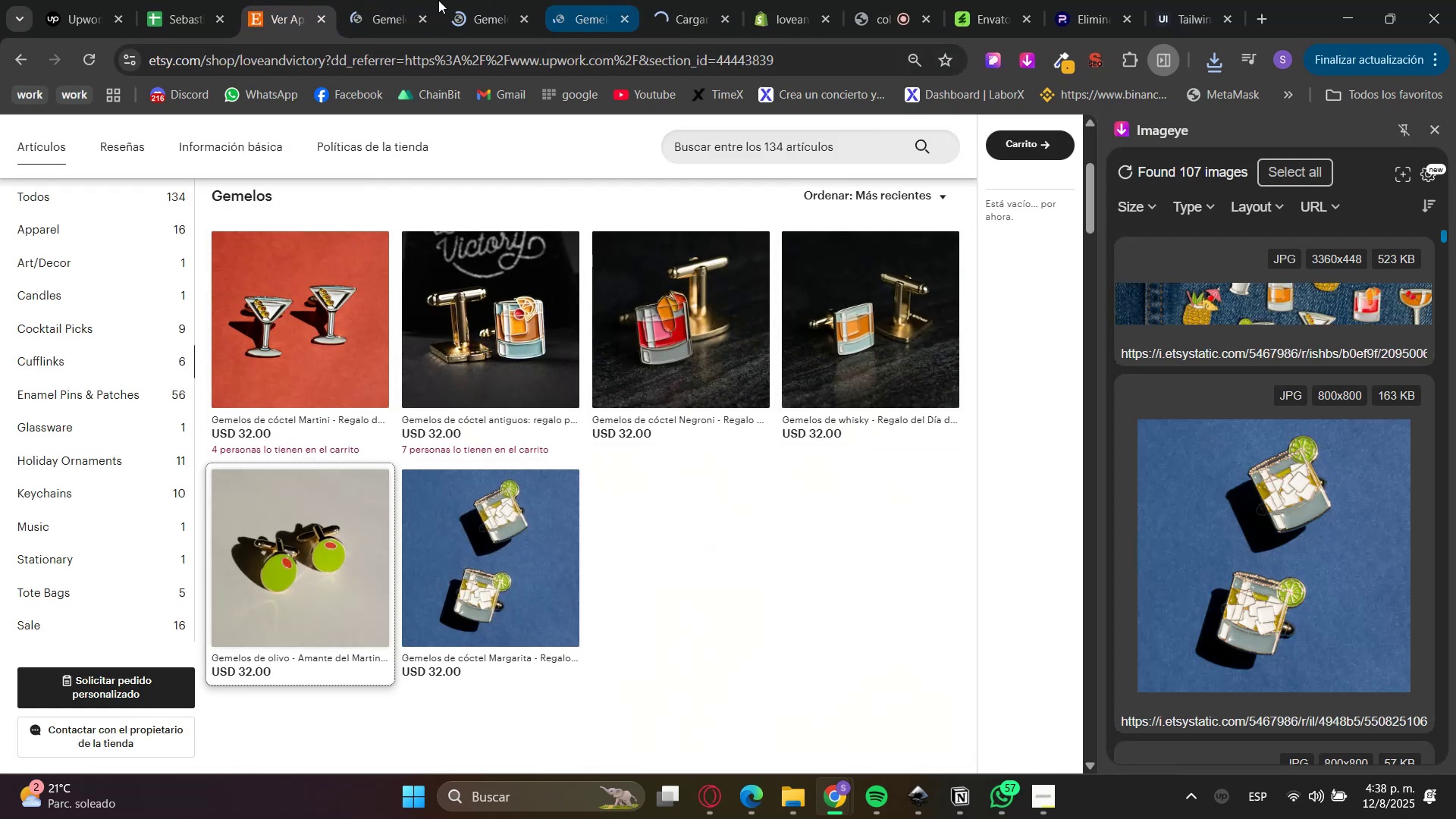 
left_click([788, 0])
 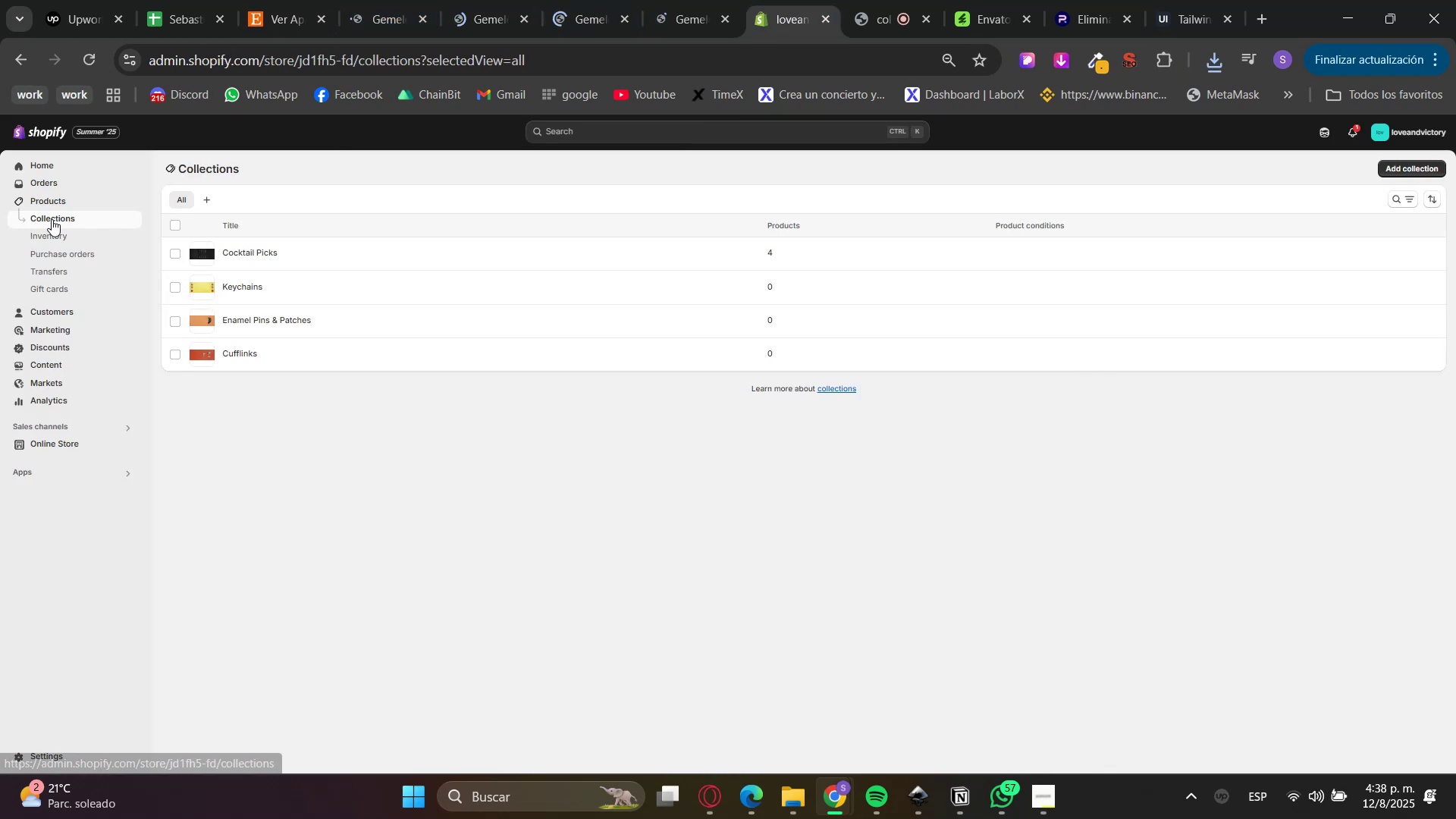 
left_click([58, 202])
 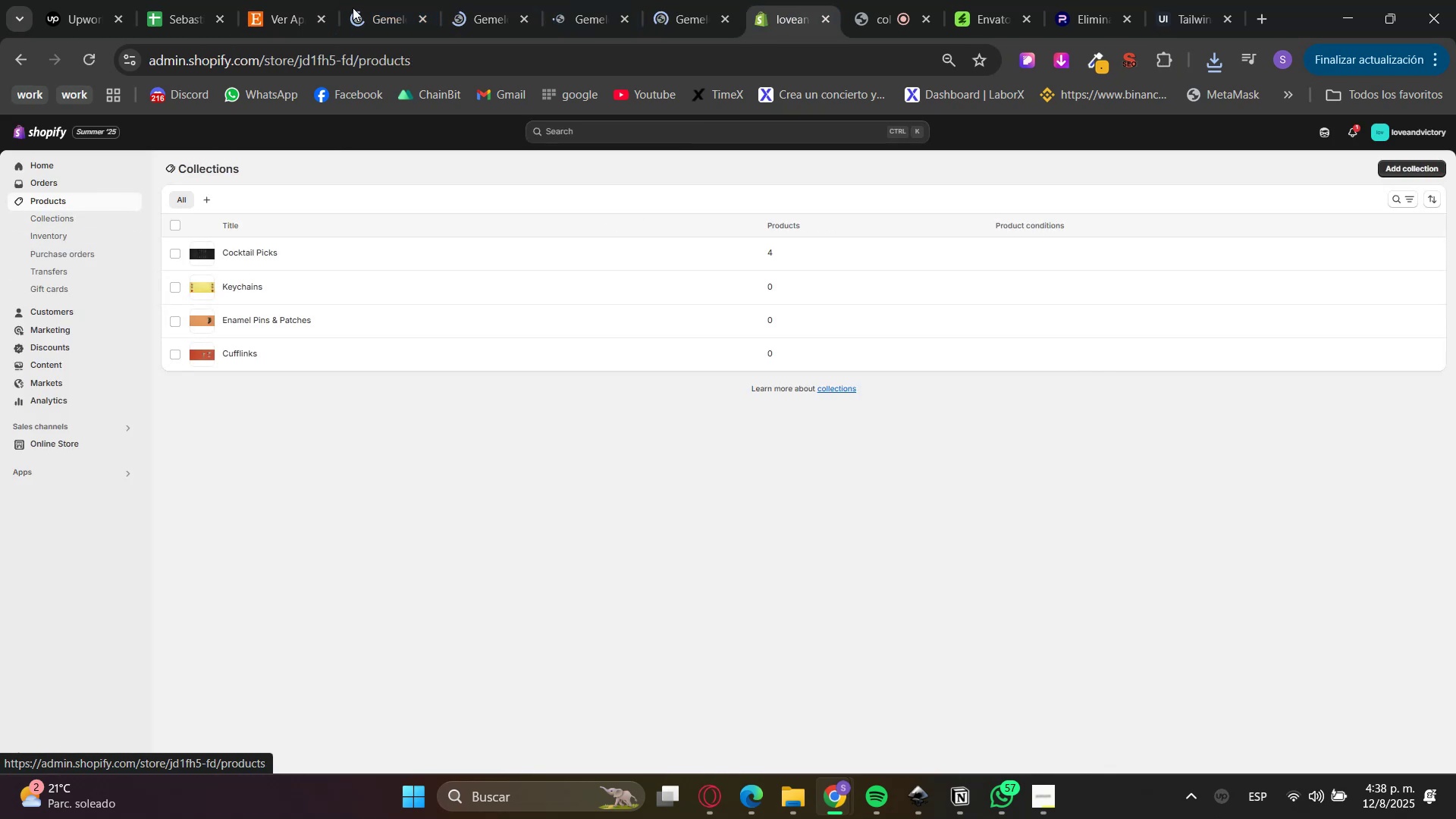 
left_click([401, 0])
 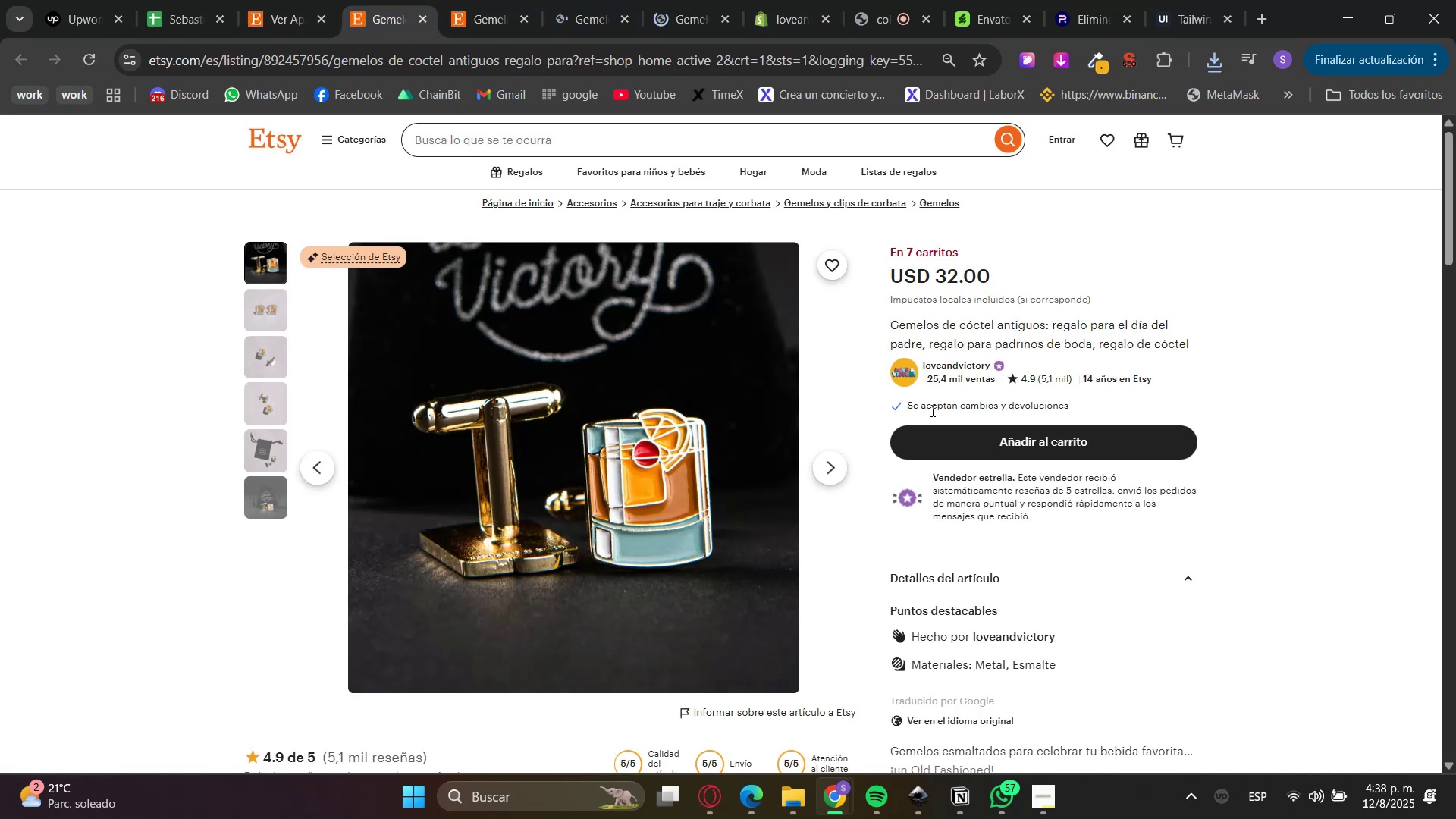 
scroll: coordinate [974, 607], scroll_direction: down, amount: 1.0
 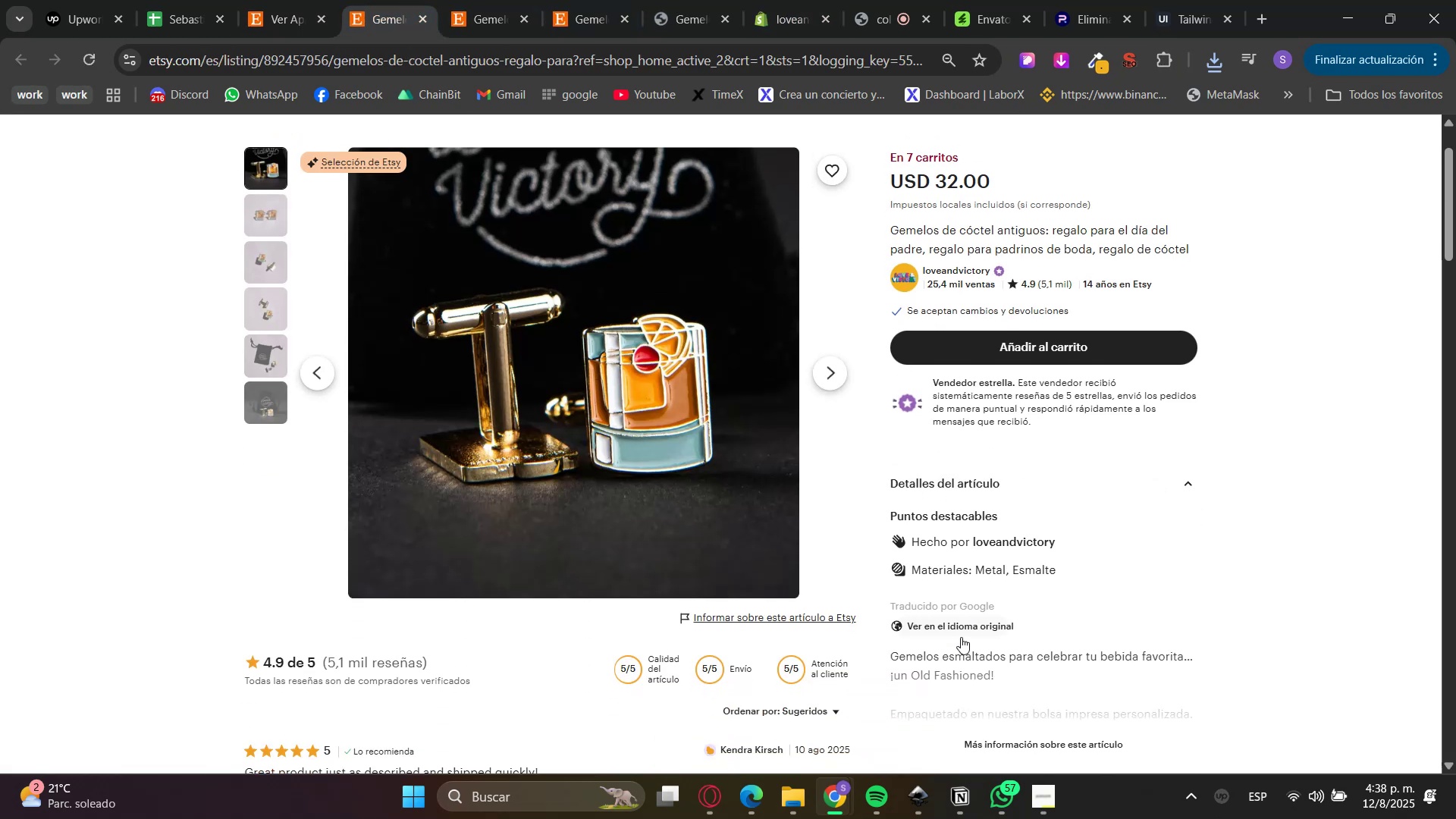 
left_click([956, 621])
 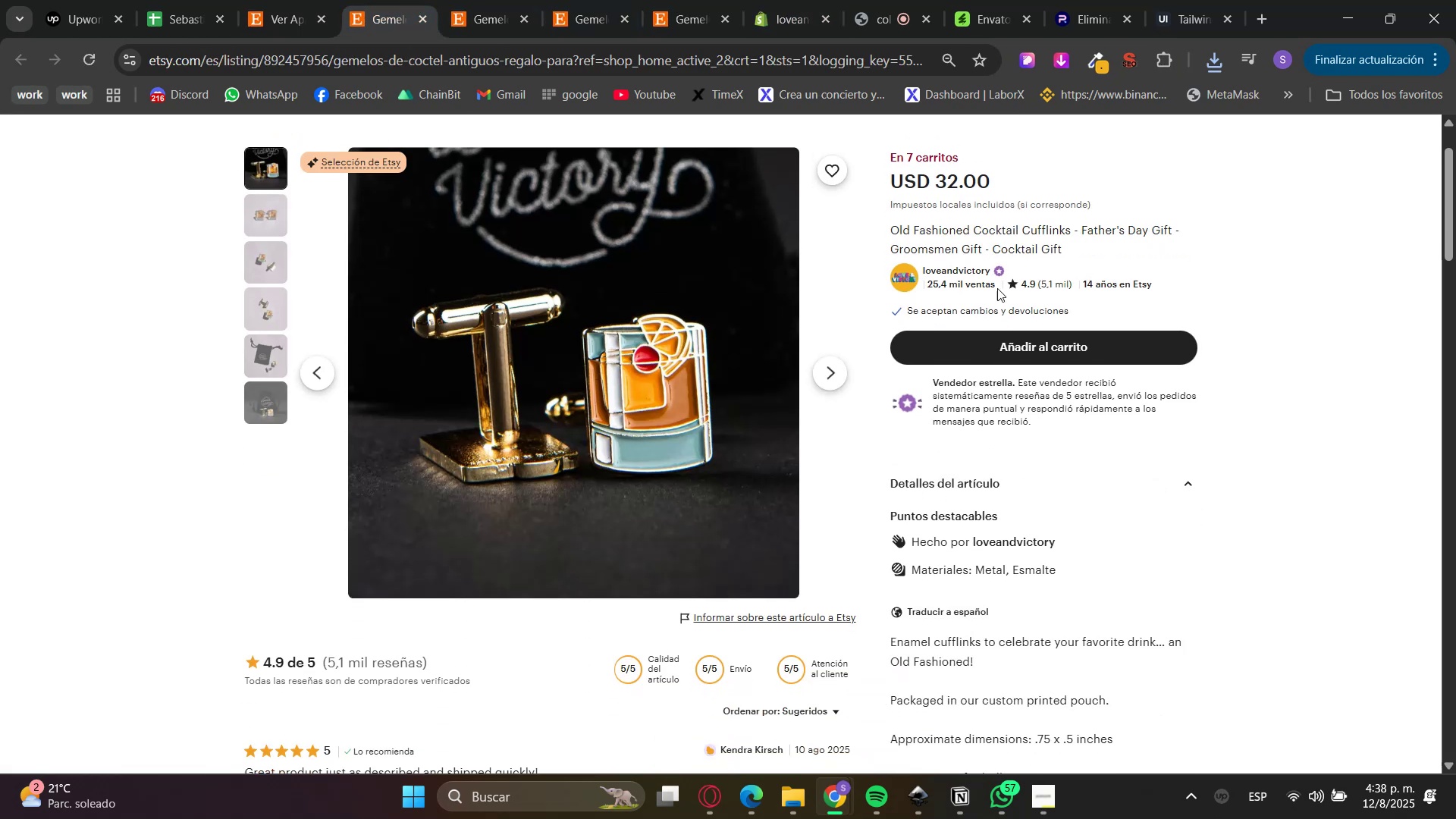 
double_click([984, 233])
 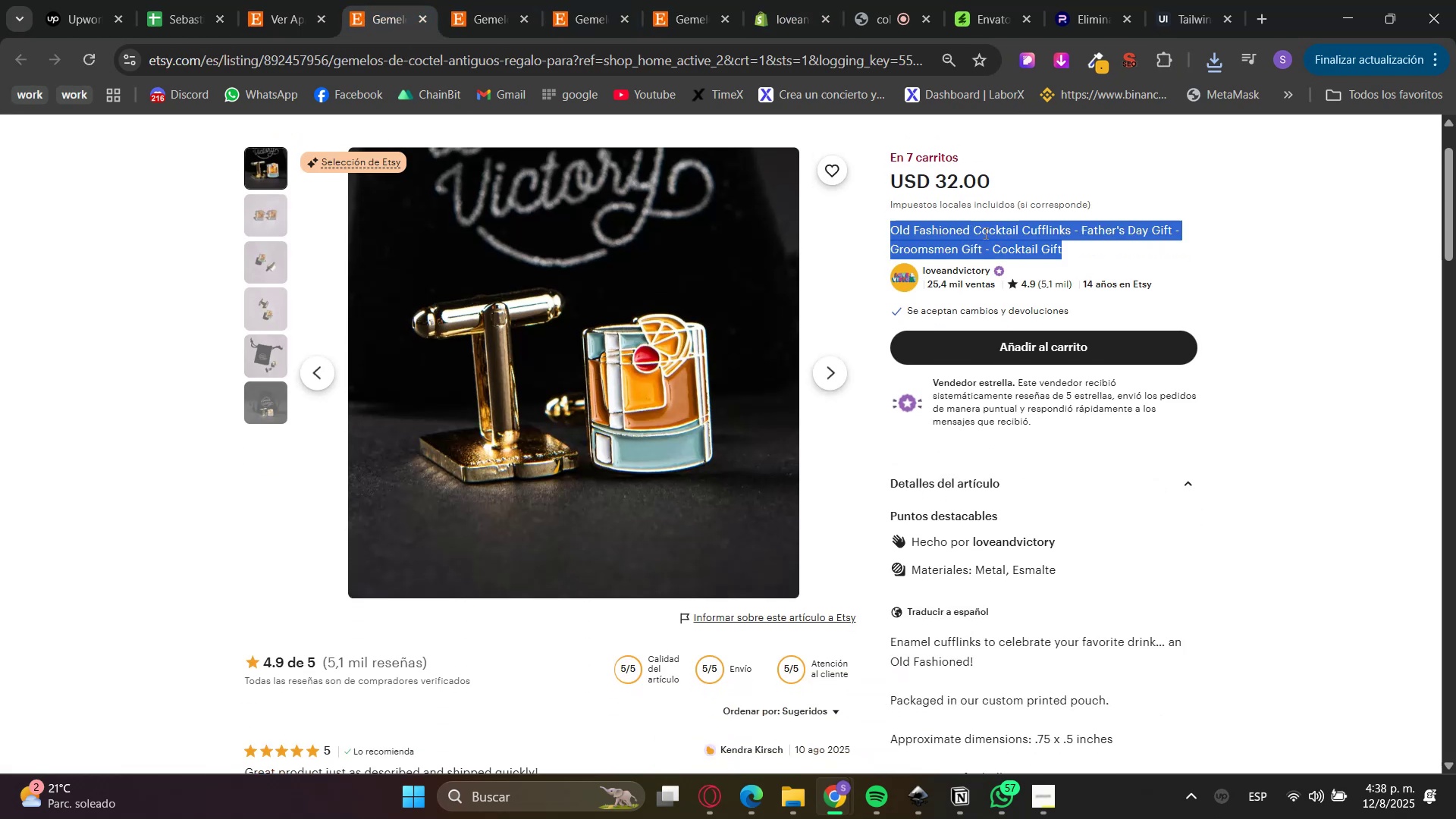 
triple_click([984, 233])
 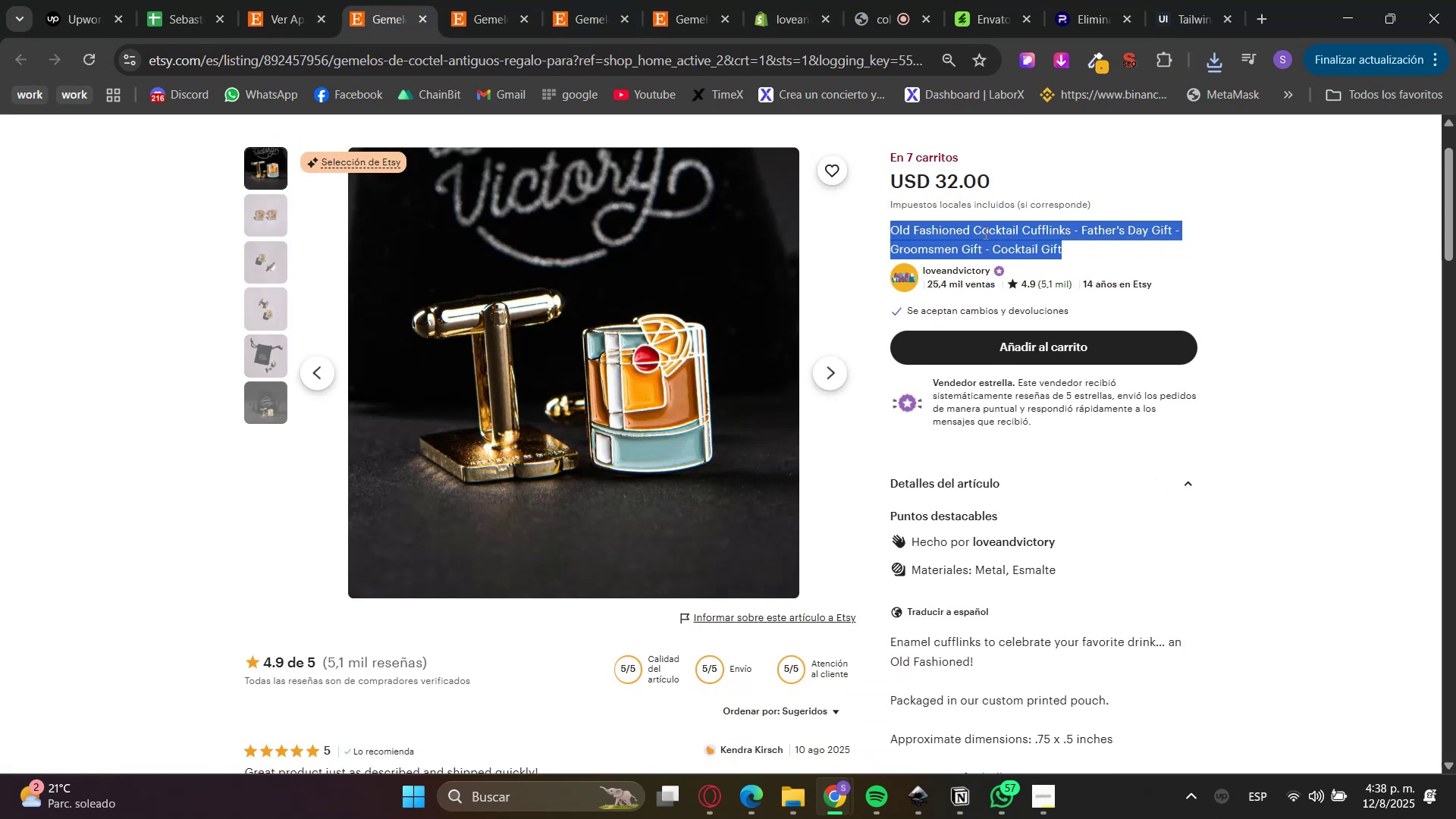 
key(Control+ControlLeft)
 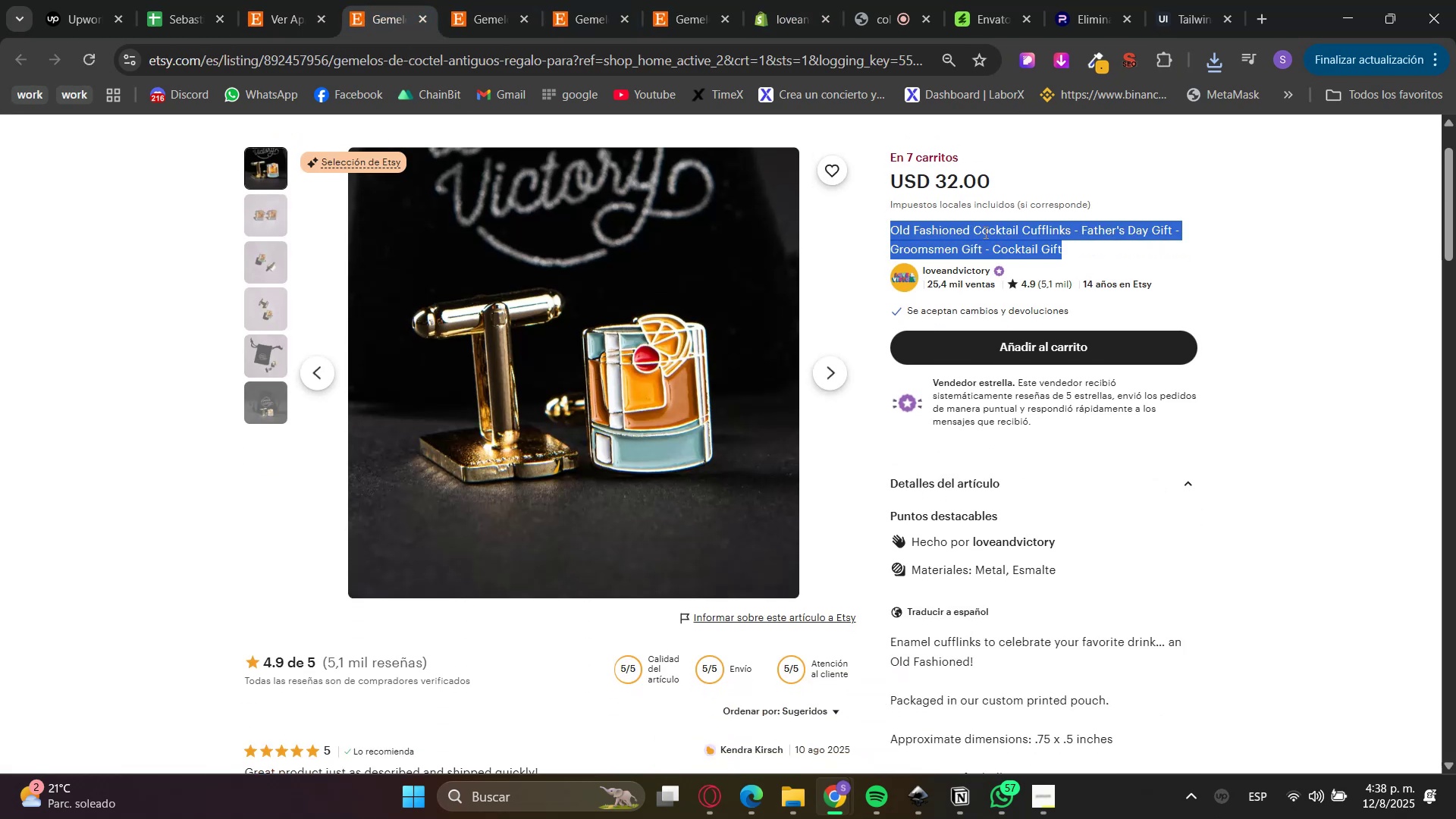 
key(Control+C)
 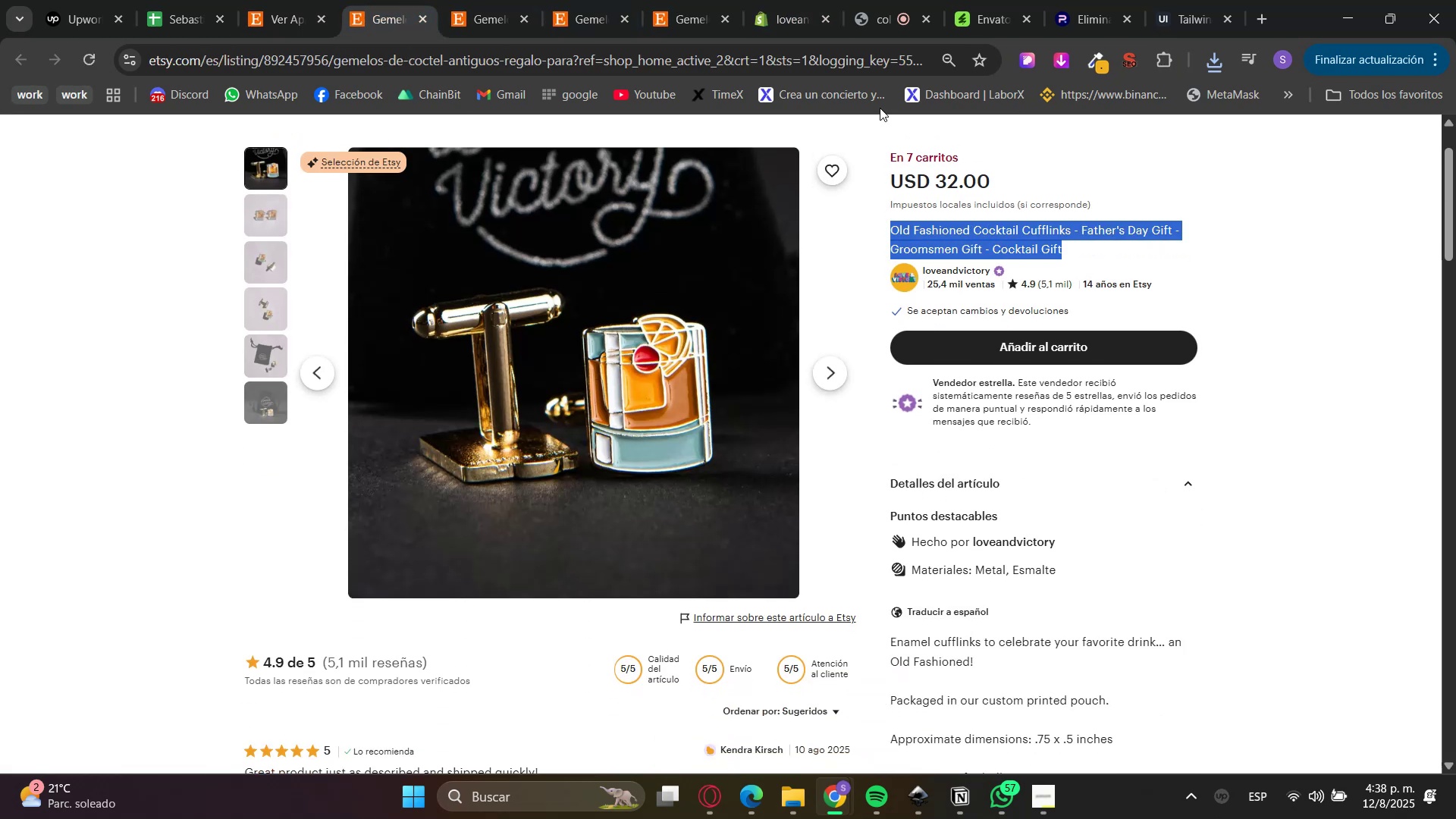 
key(Control+C)
 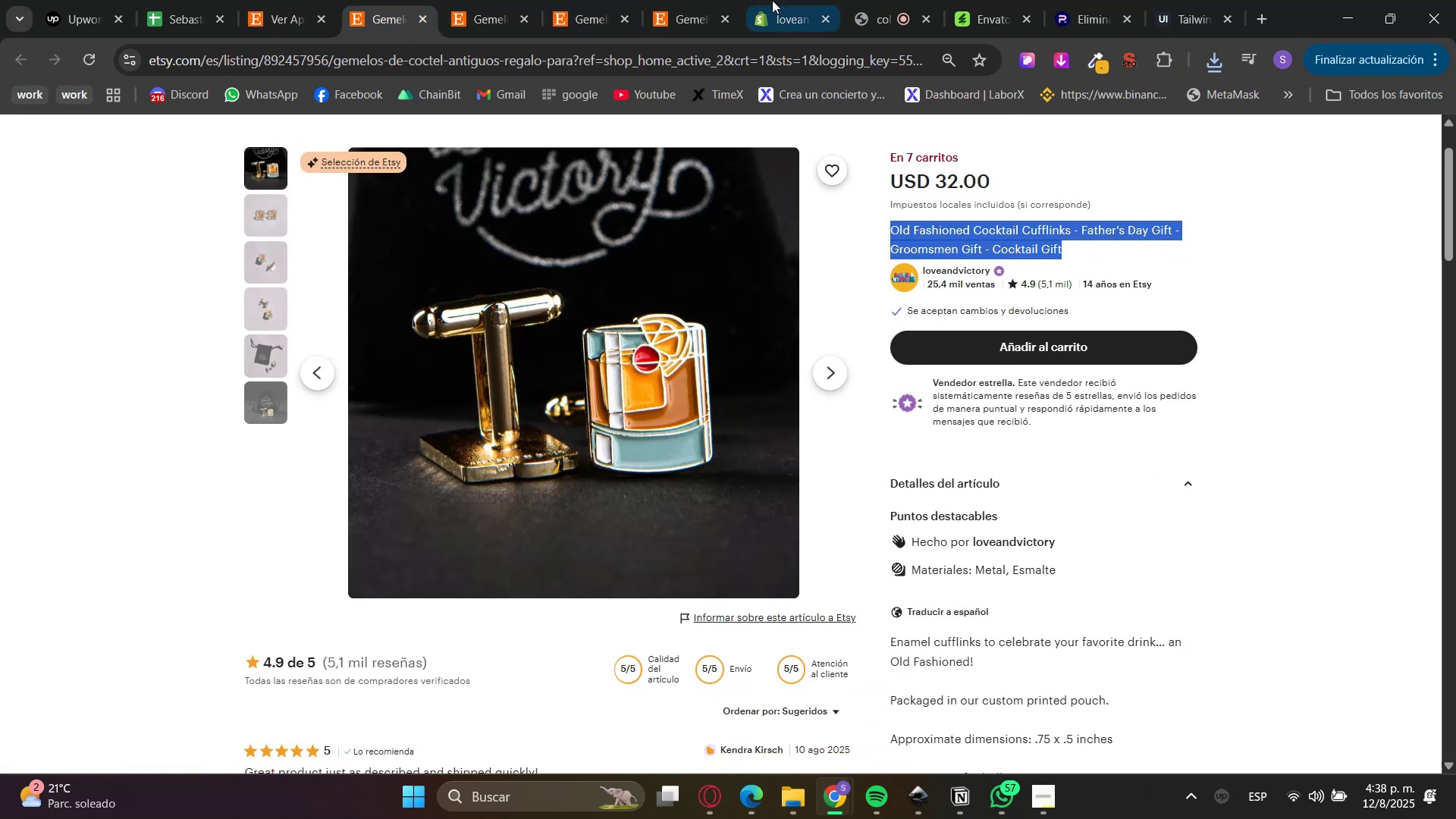 
triple_click([773, 0])
 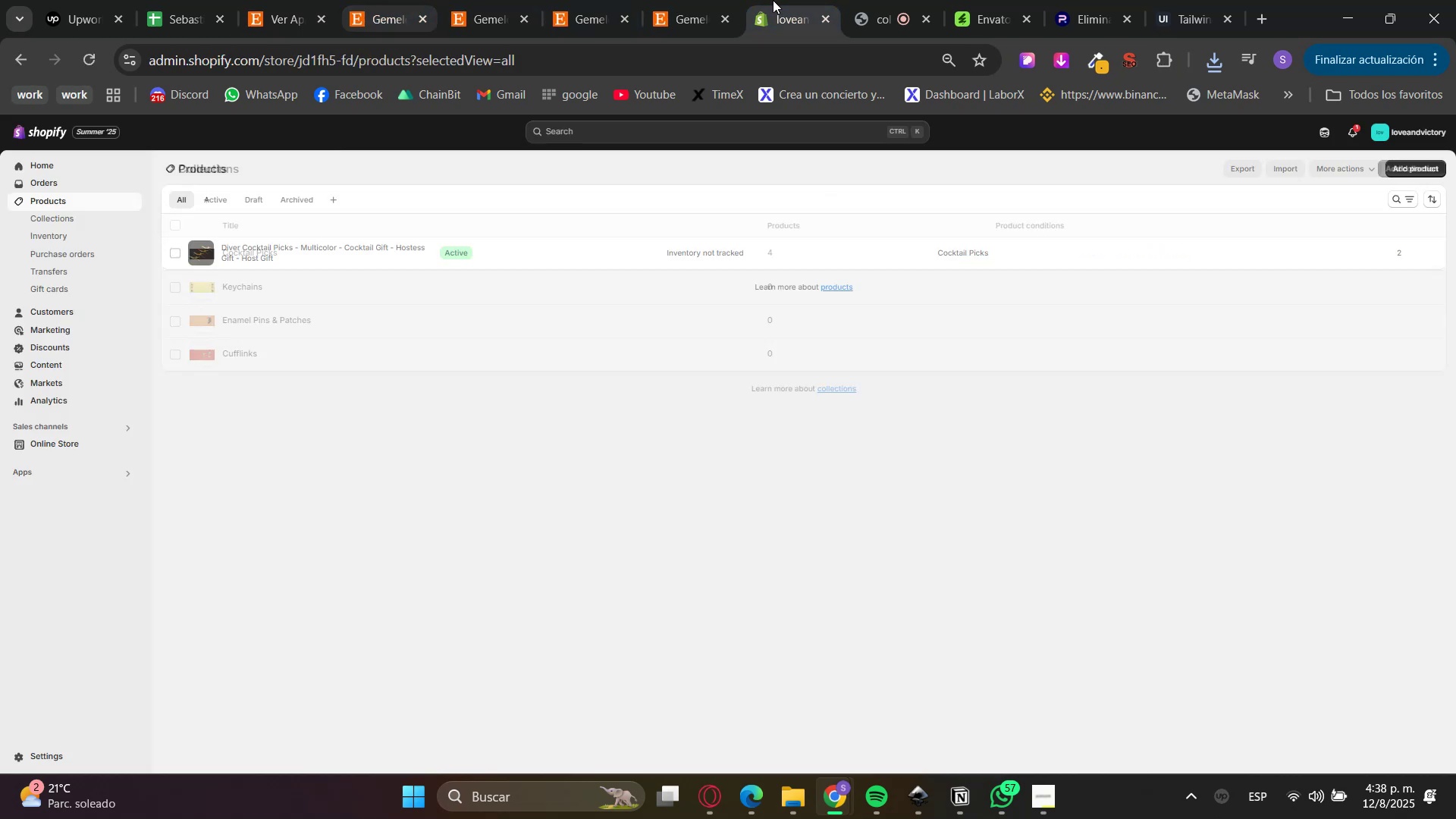 
hold_key(key=ControlLeft, duration=0.56)
 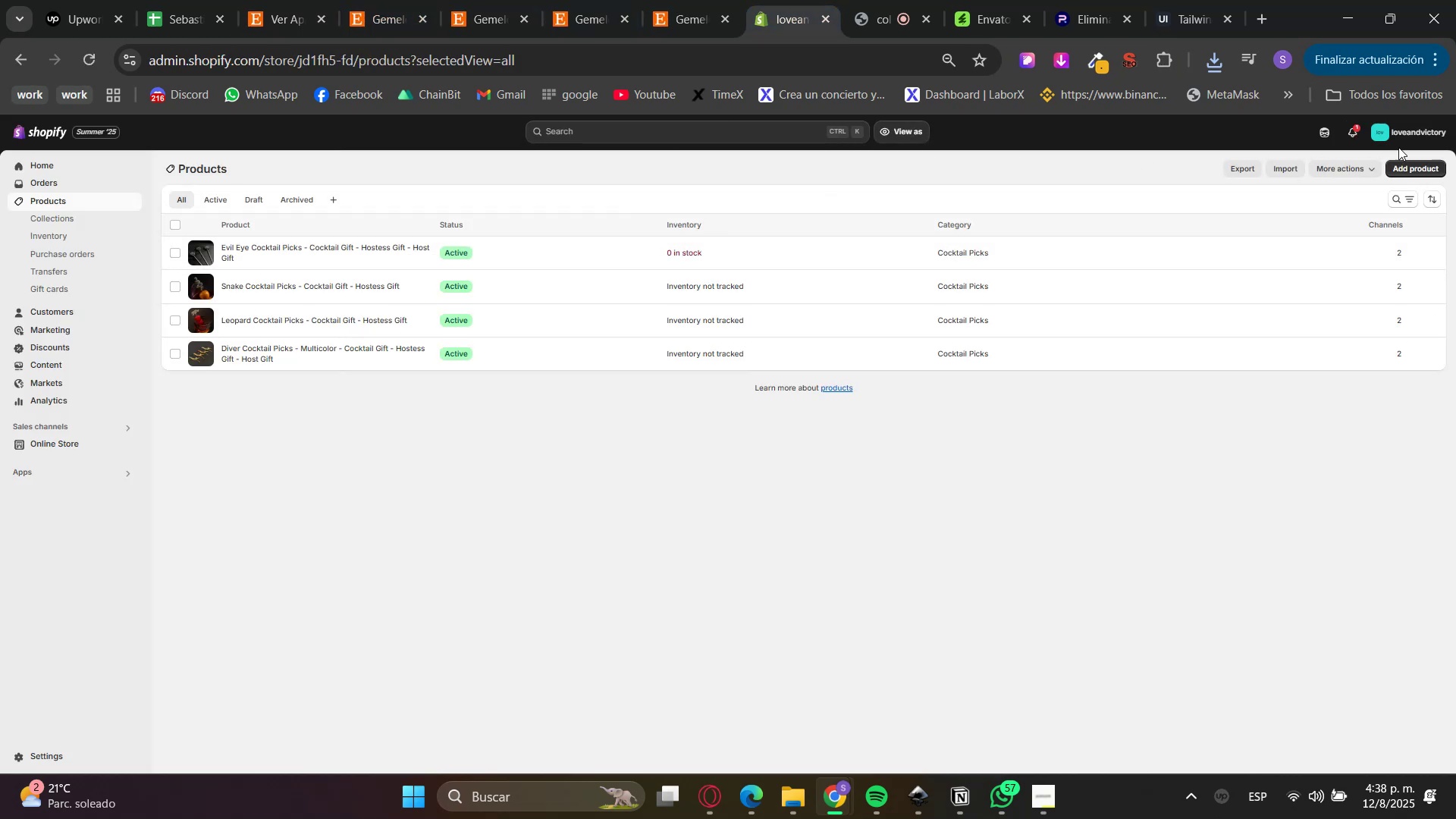 
left_click([1416, 170])
 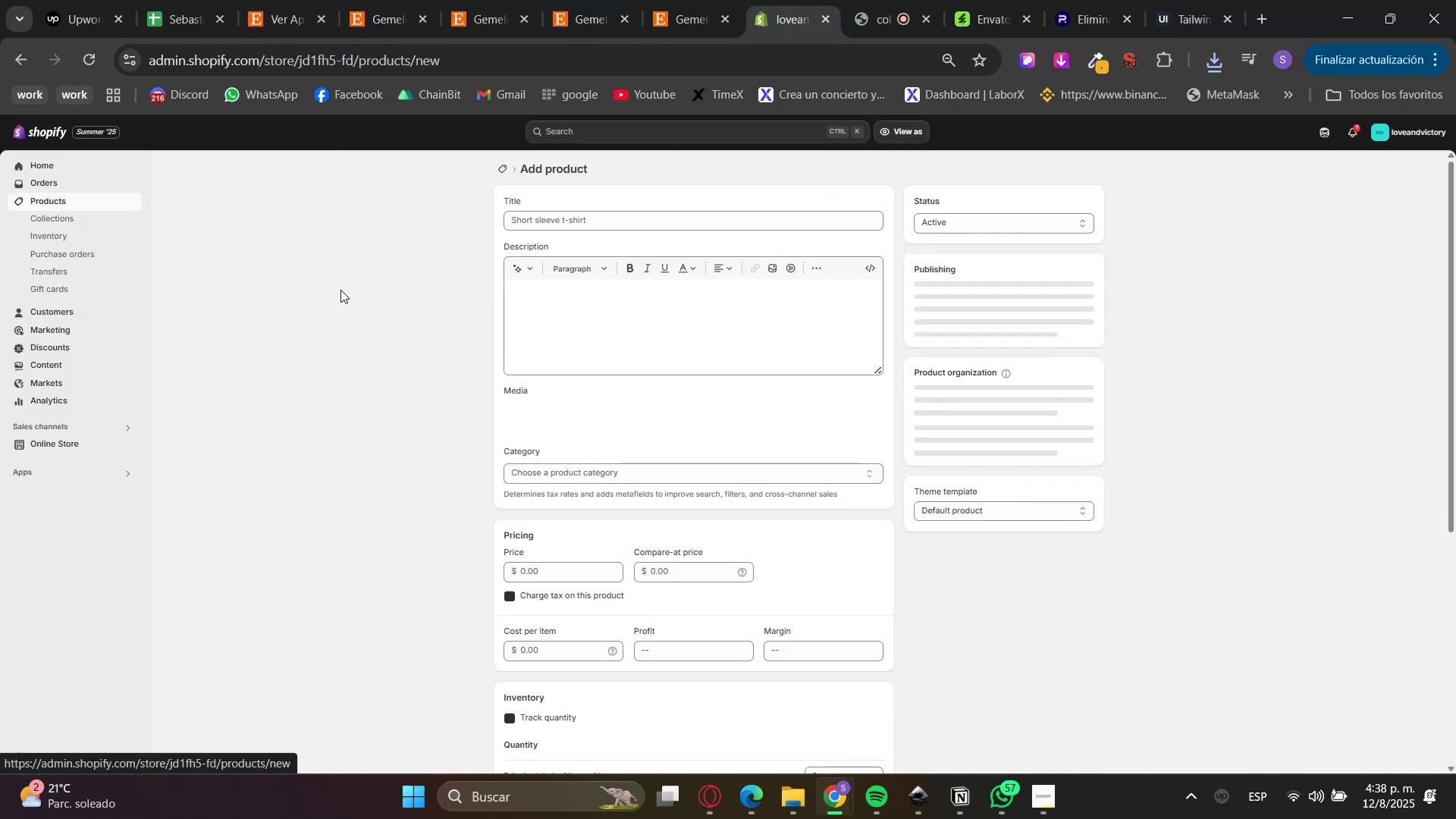 
left_click([645, 209])
 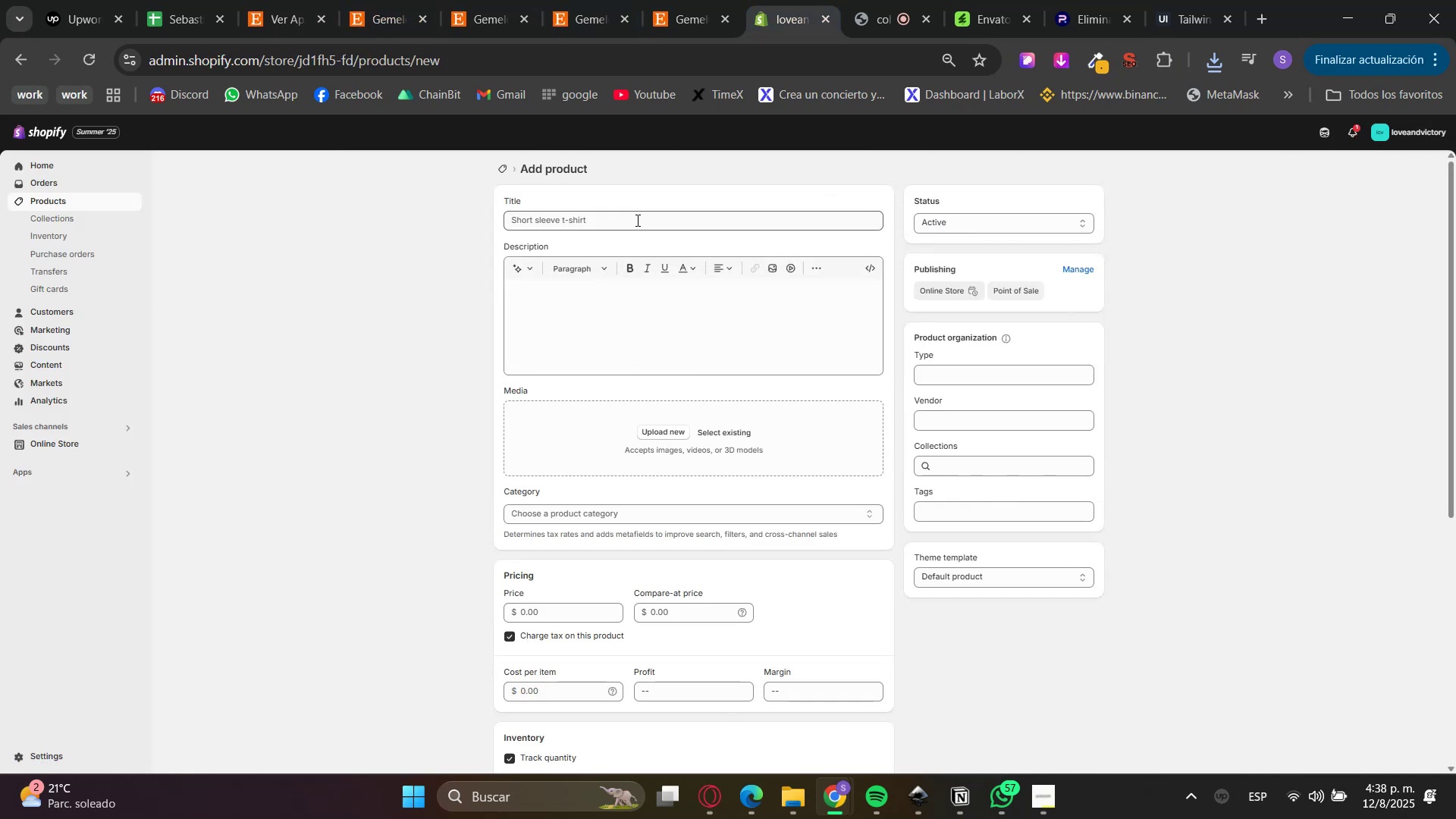 
key(Control+V)
 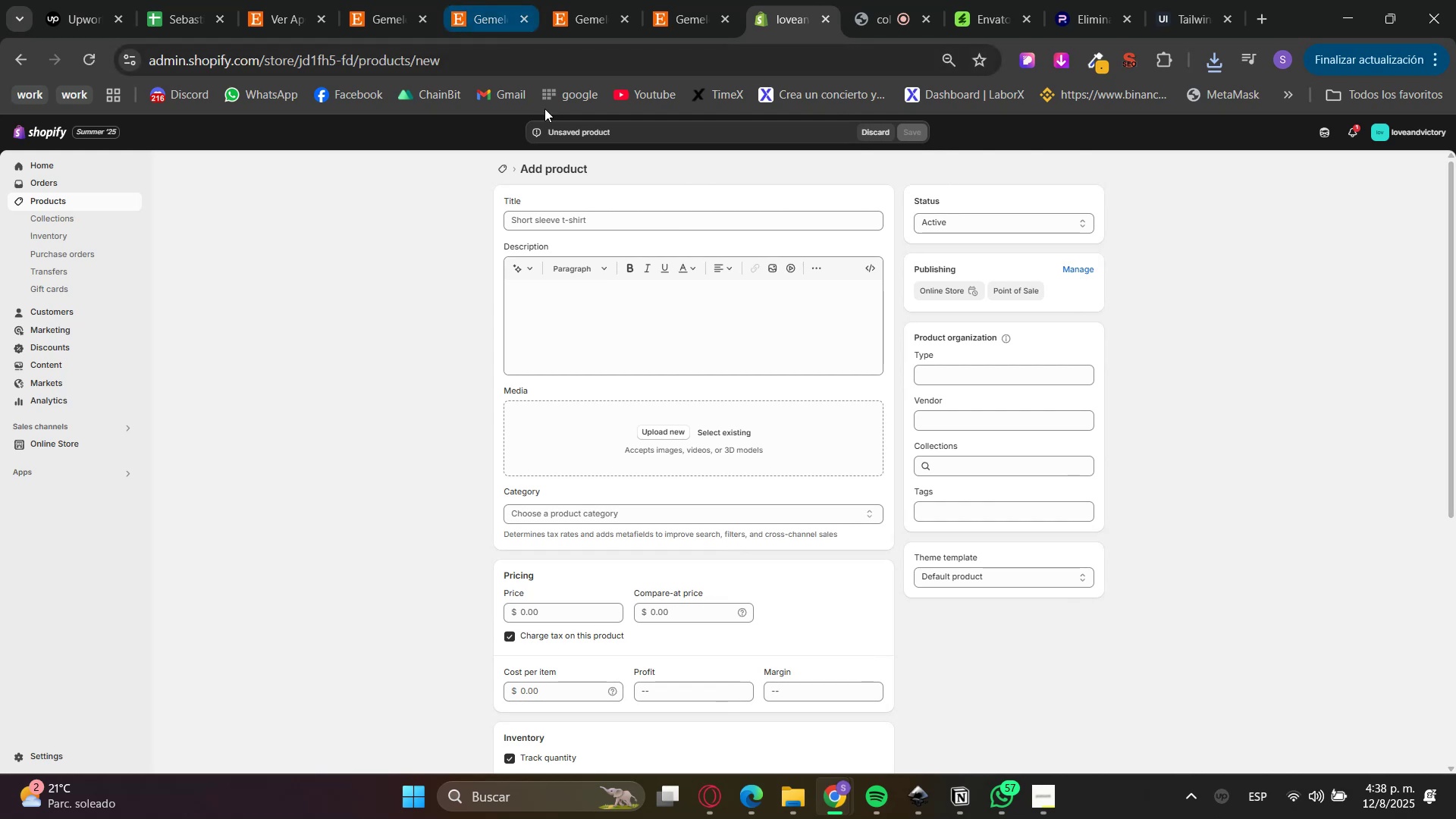 
double_click([566, 218])
 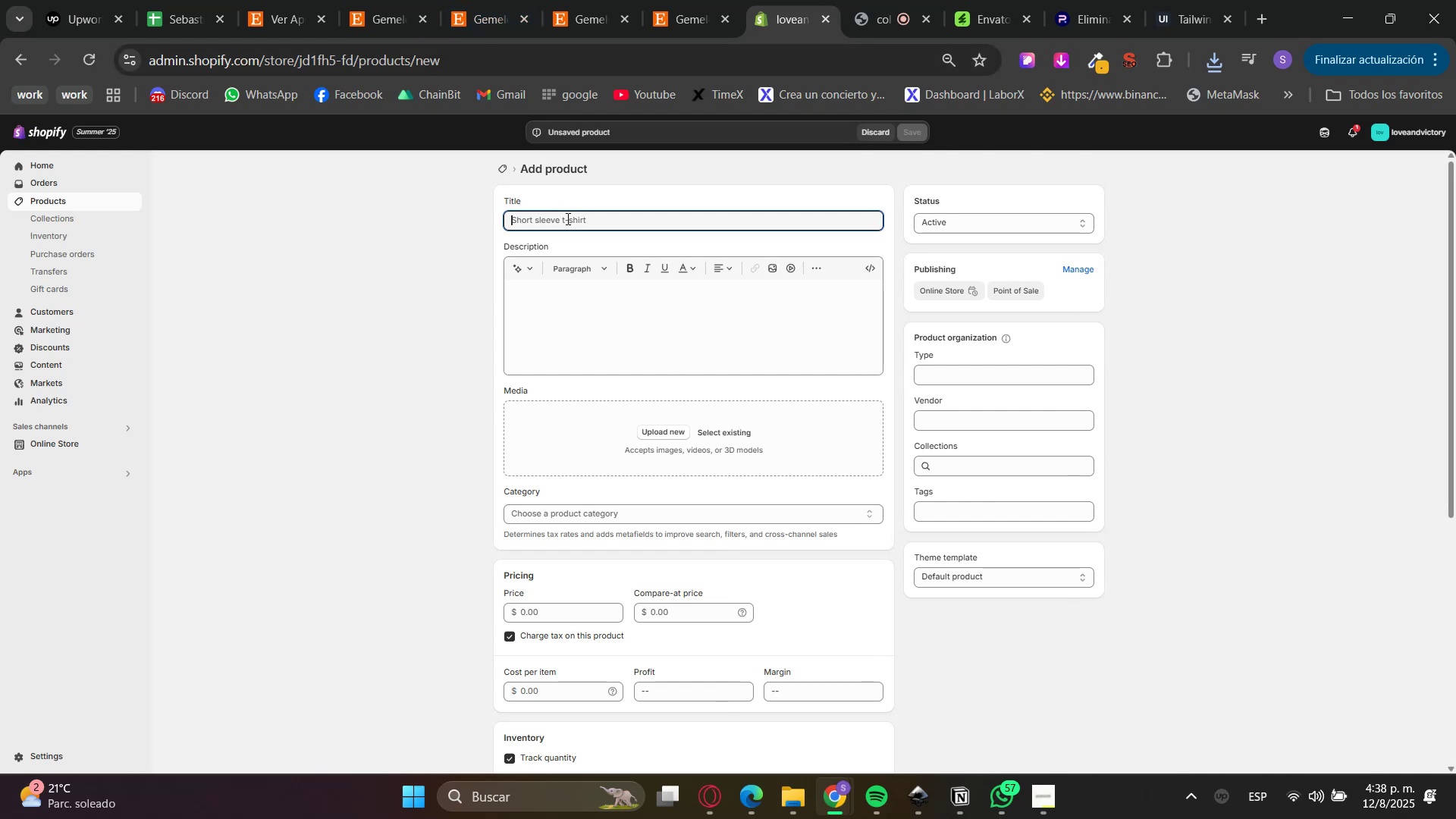 
key(Control+V)
 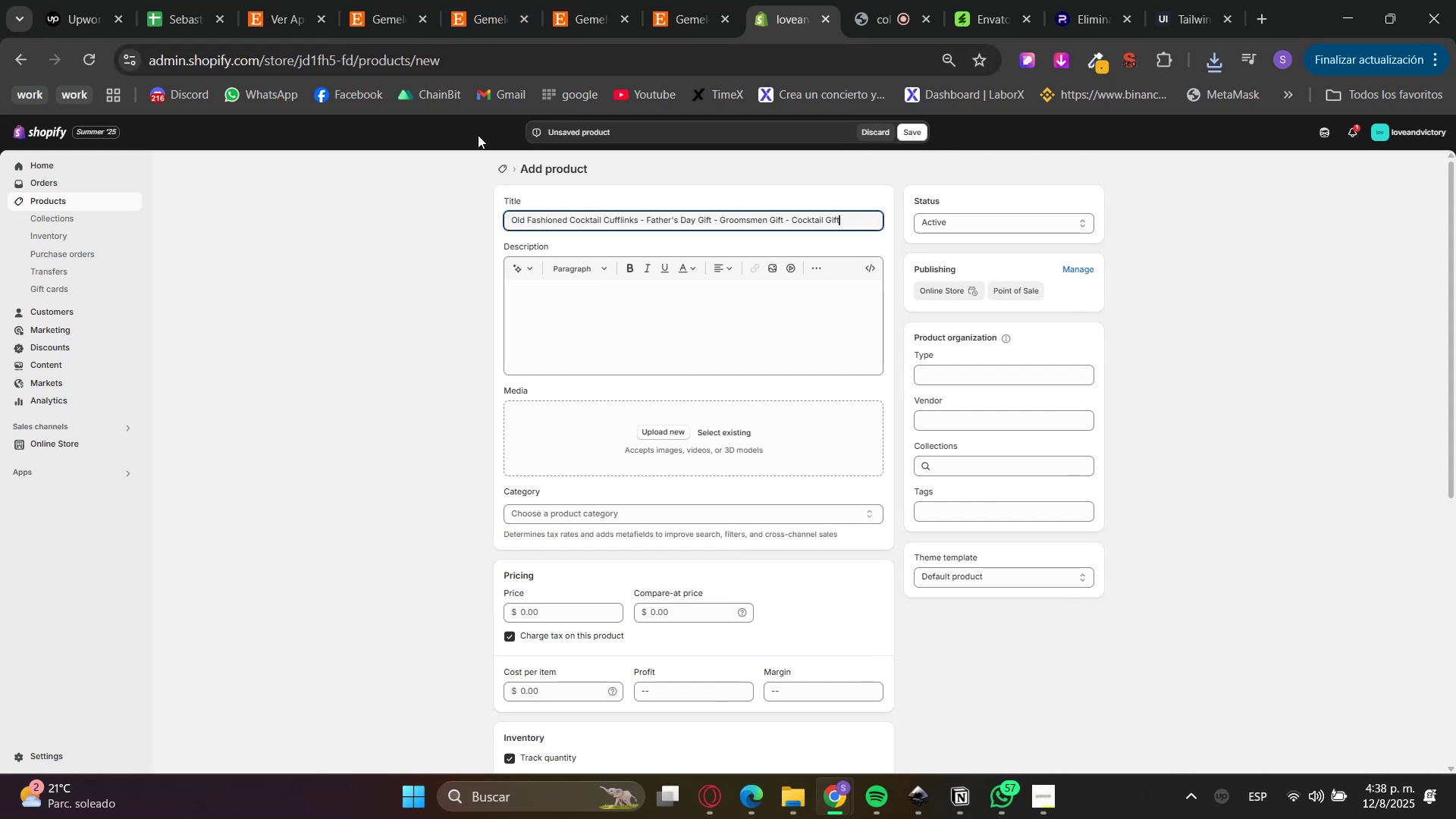 
left_click([419, 0])
 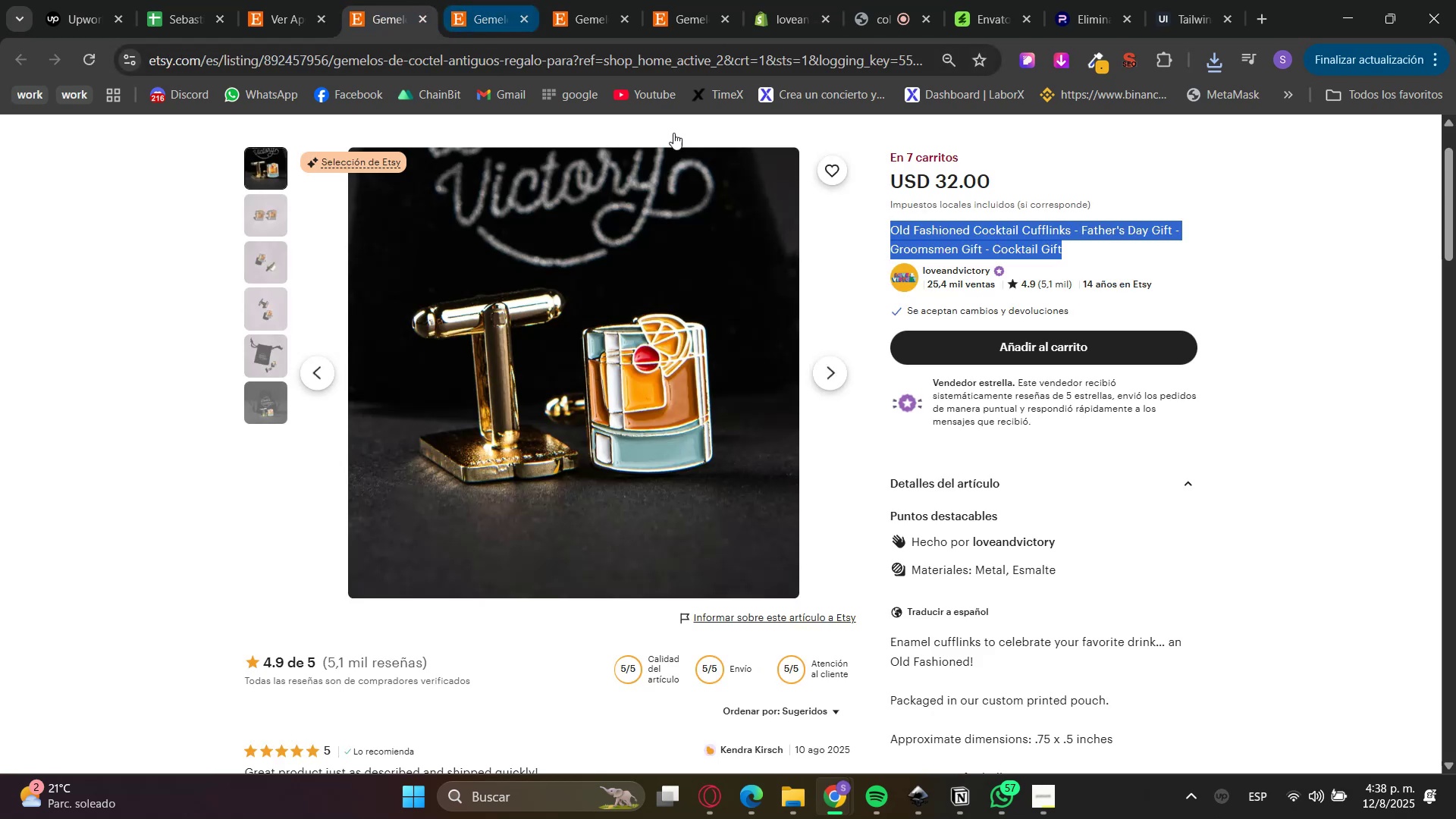 
left_click([1132, 462])
 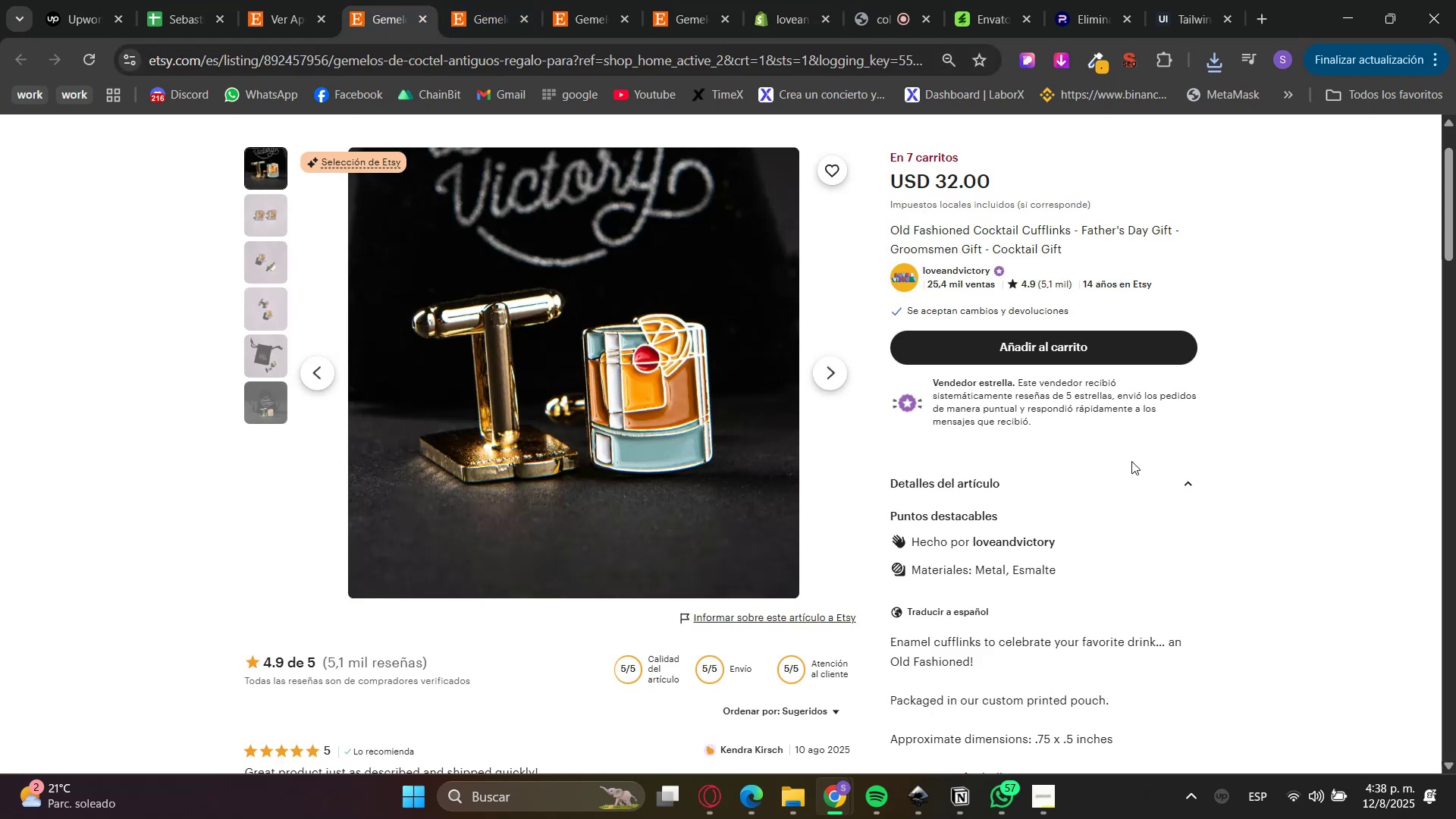 
scroll: coordinate [1119, 422], scroll_direction: down, amount: 3.0
 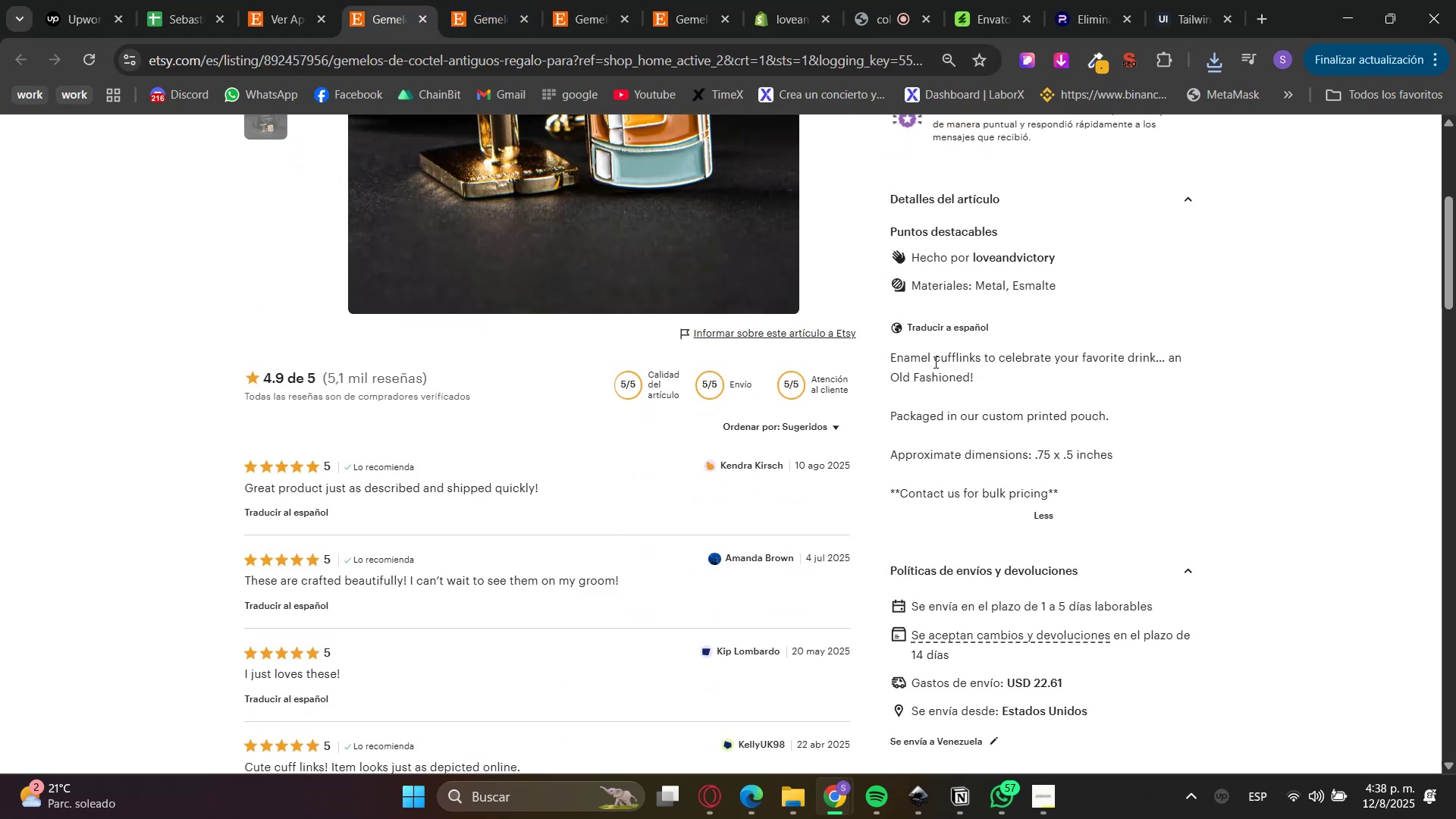 
double_click([934, 360])
 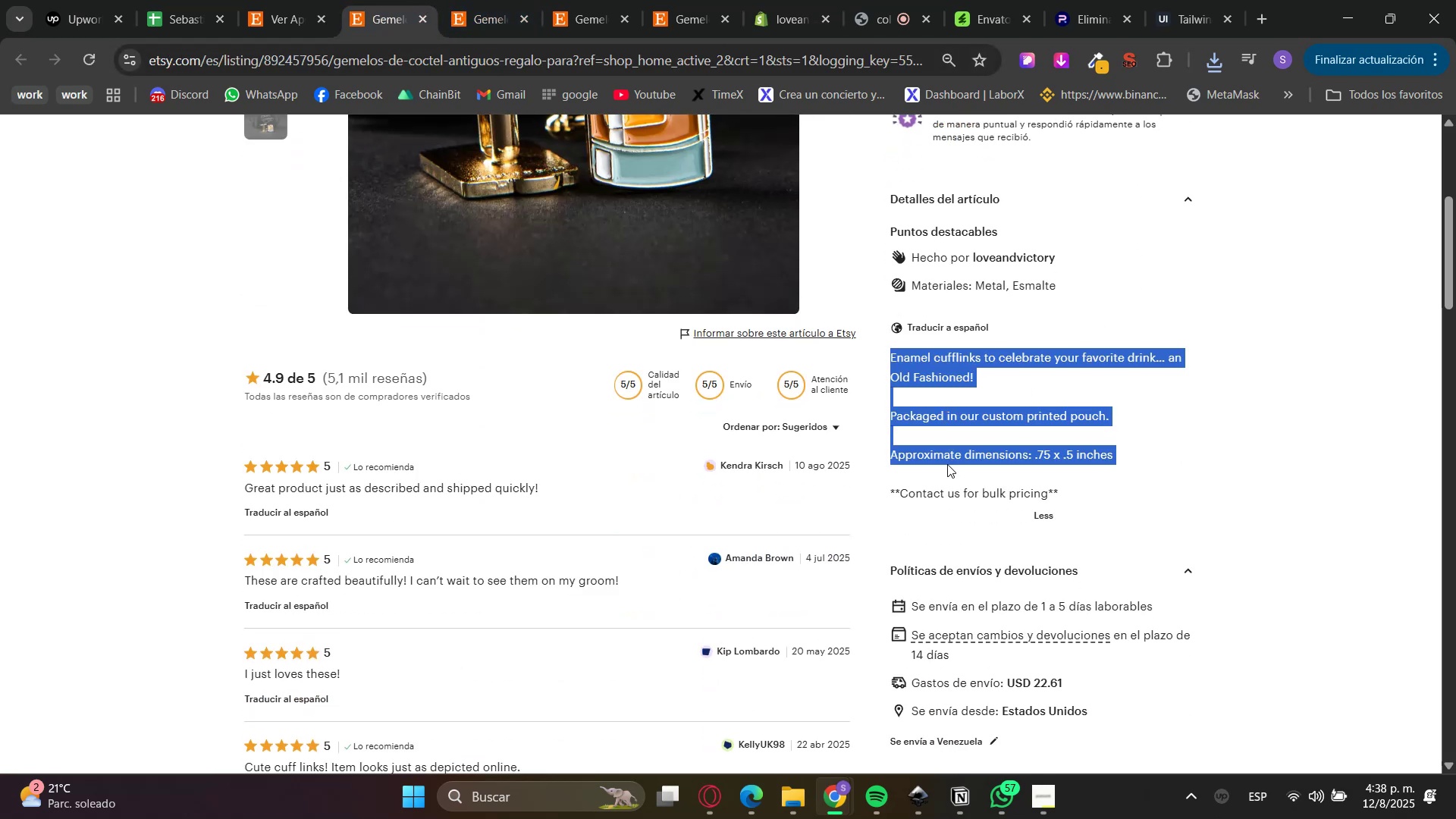 
key(Control+C)
 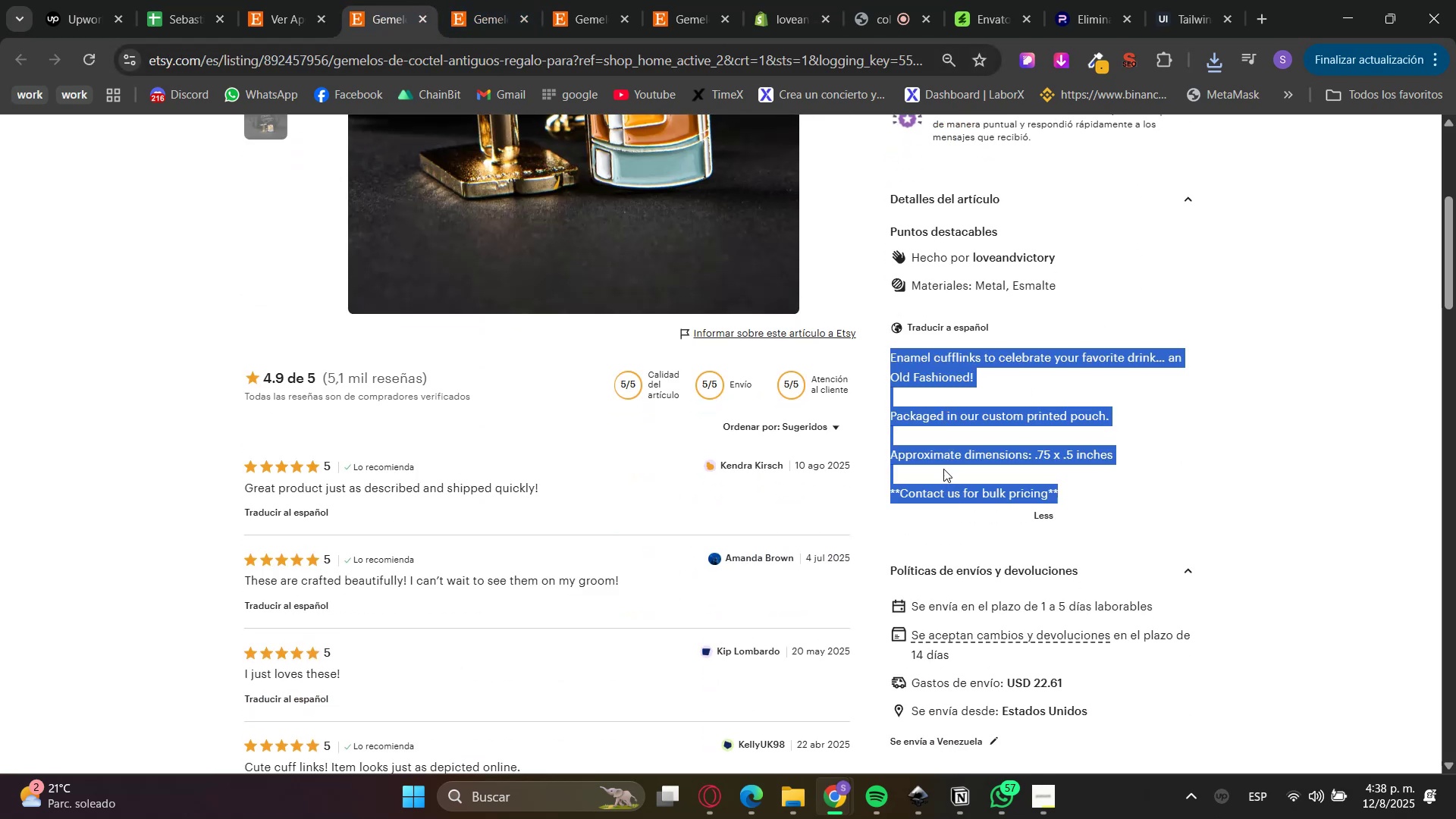 
key(Control+C)
 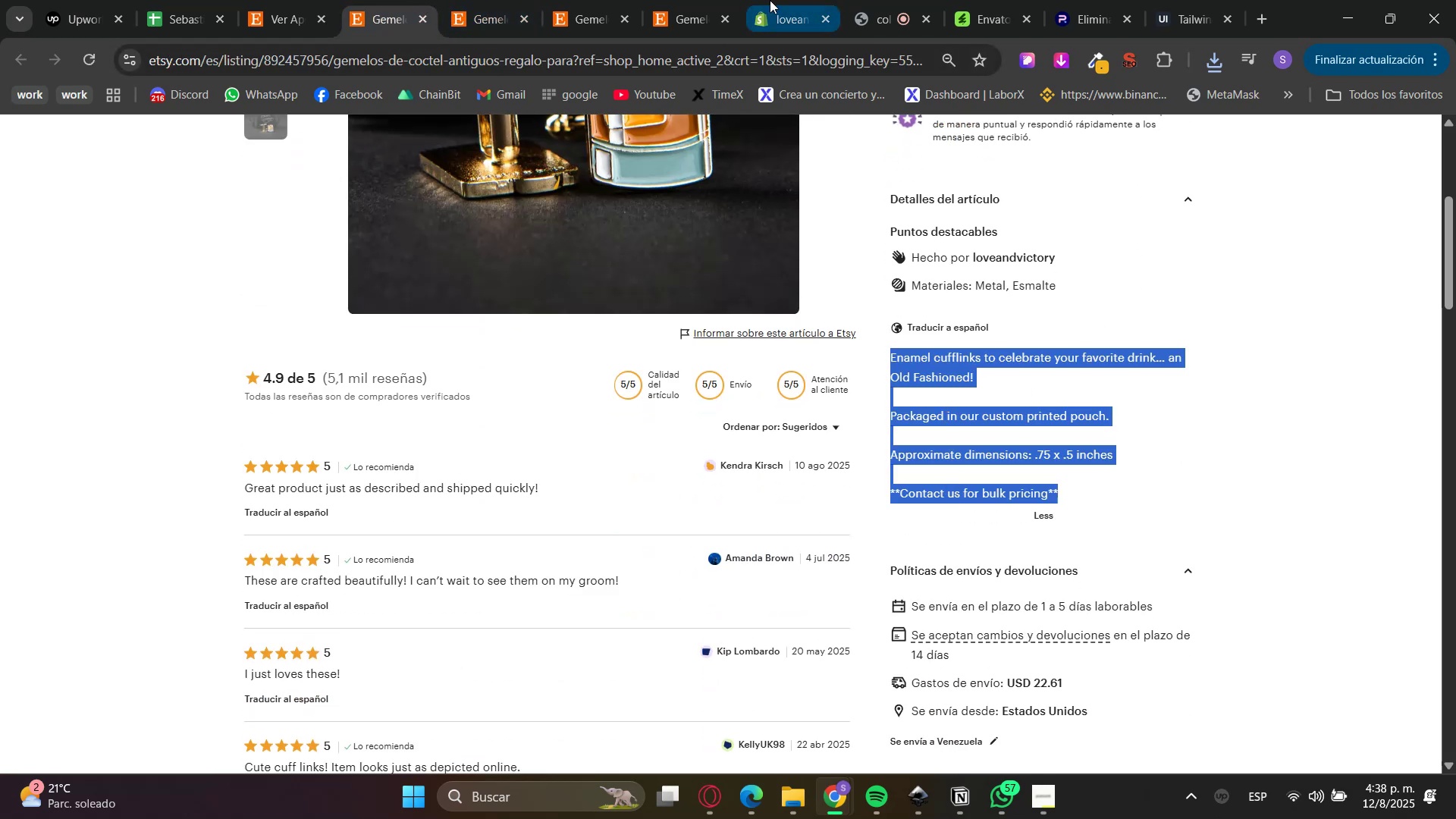 
key(Control+V)
 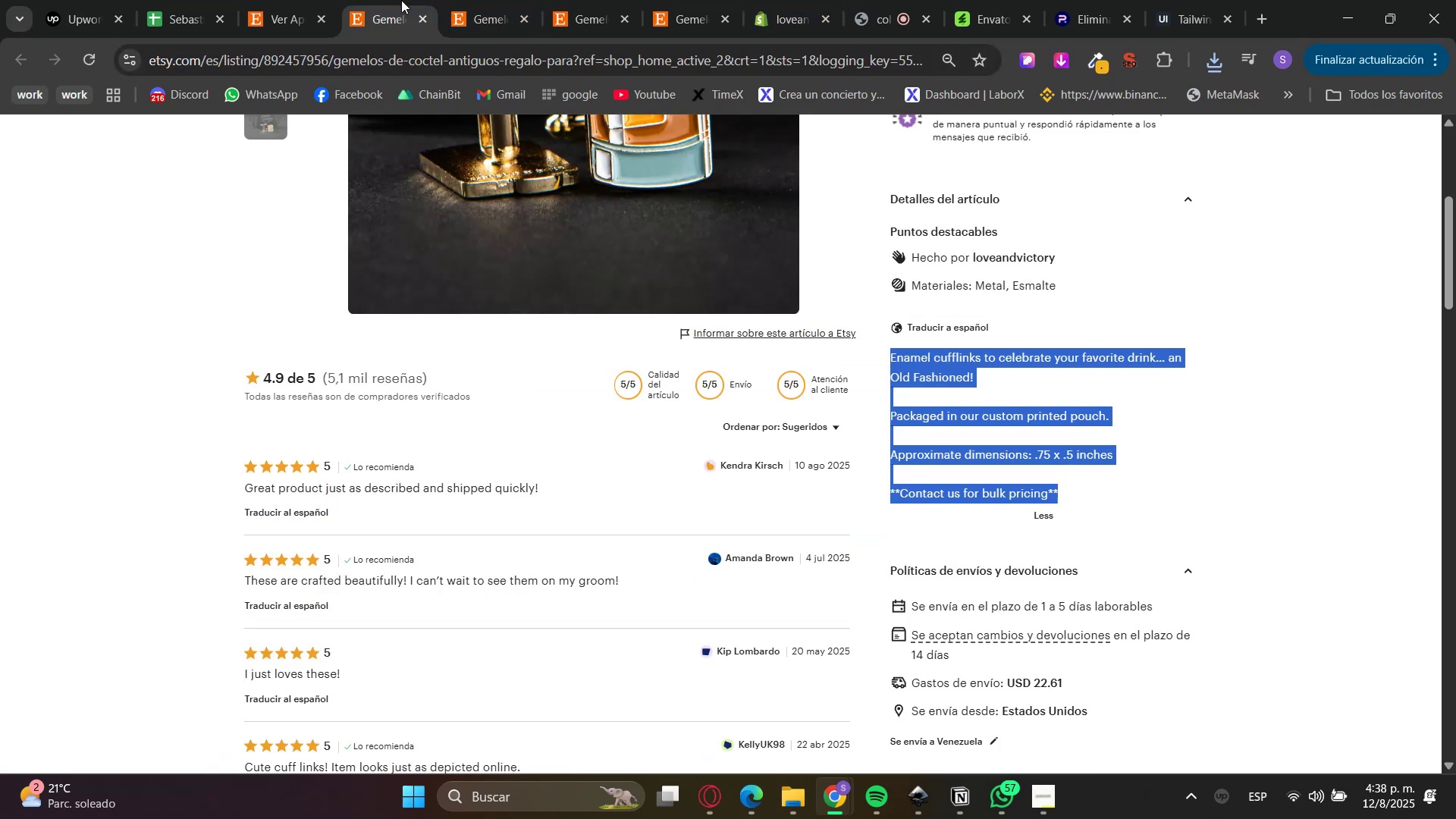 
scroll: coordinate [685, 563], scroll_direction: up, amount: 3.0
 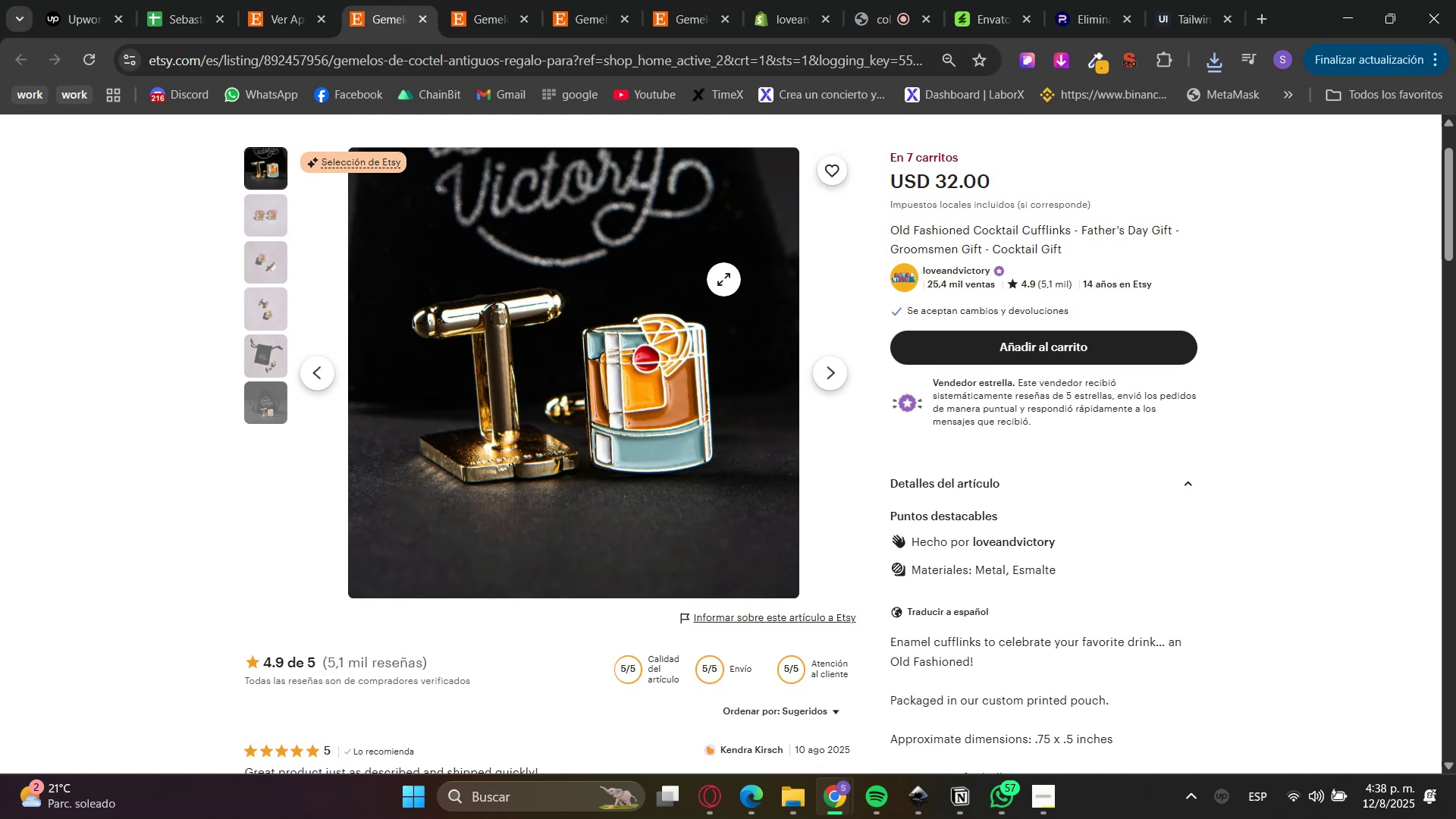 
left_click([1055, 61])
 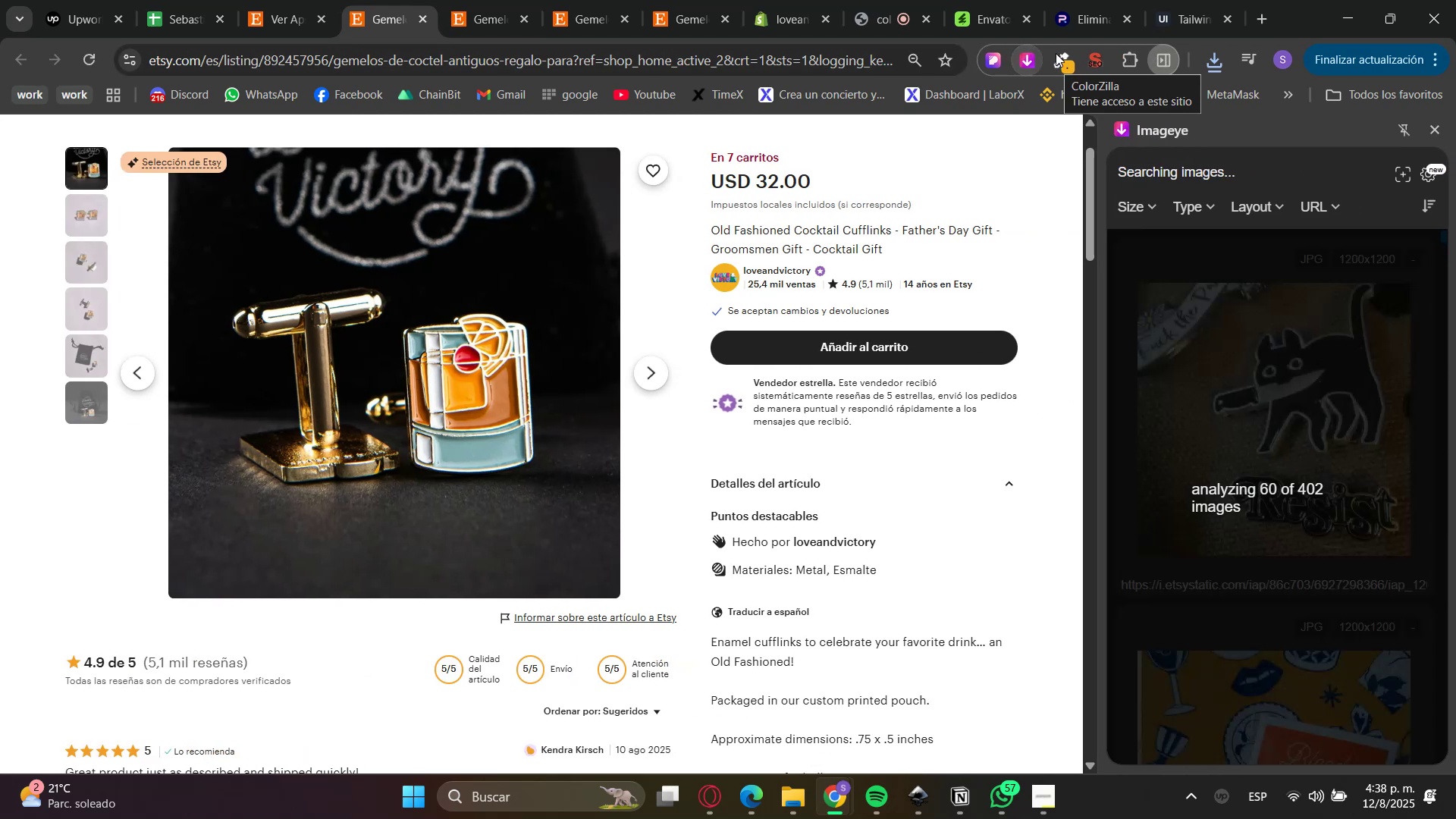 
mouse_move([1218, 215])
 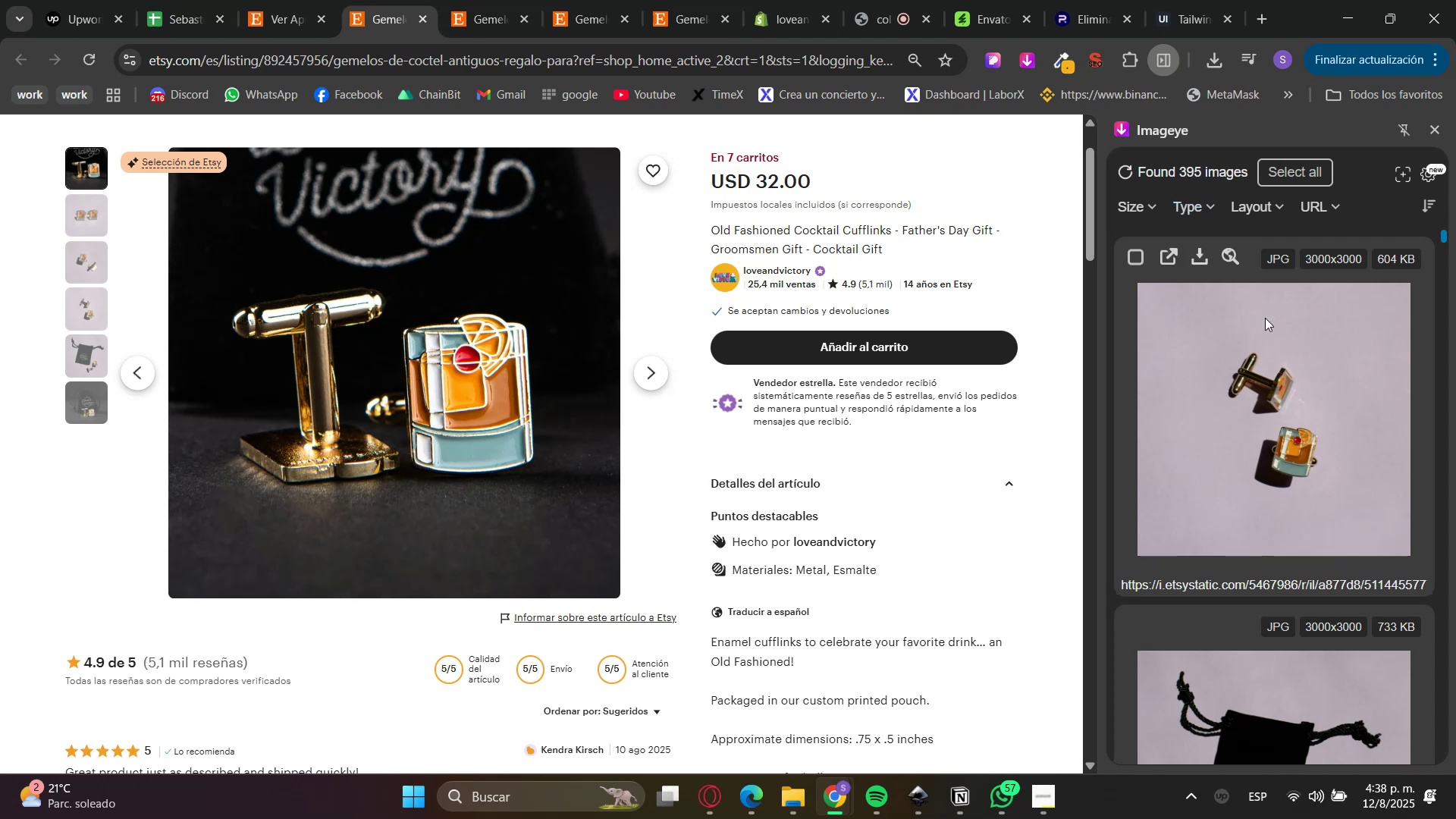 
left_click([1266, 316])
 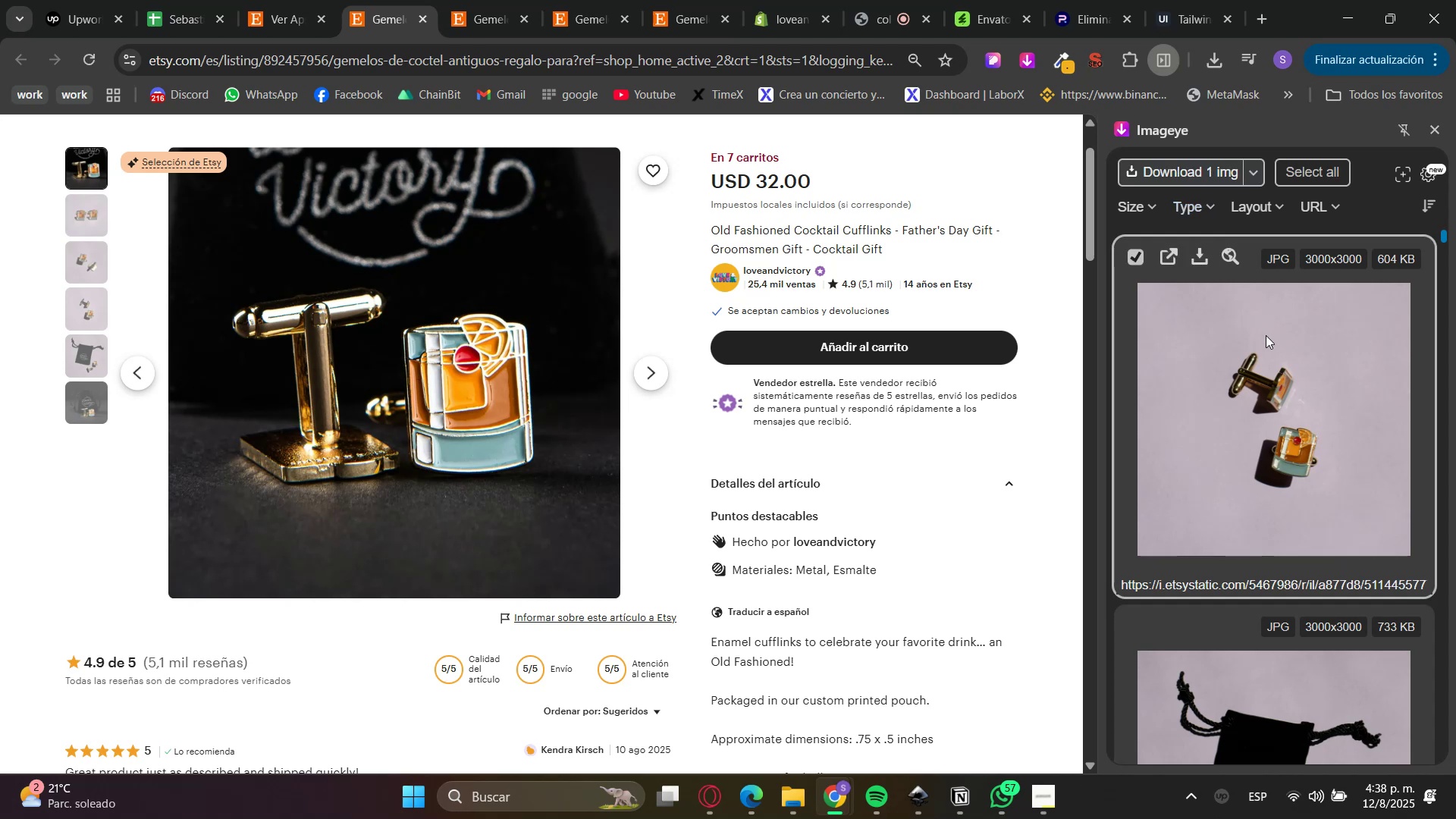 
scroll: coordinate [1282, 352], scroll_direction: down, amount: 3.0
 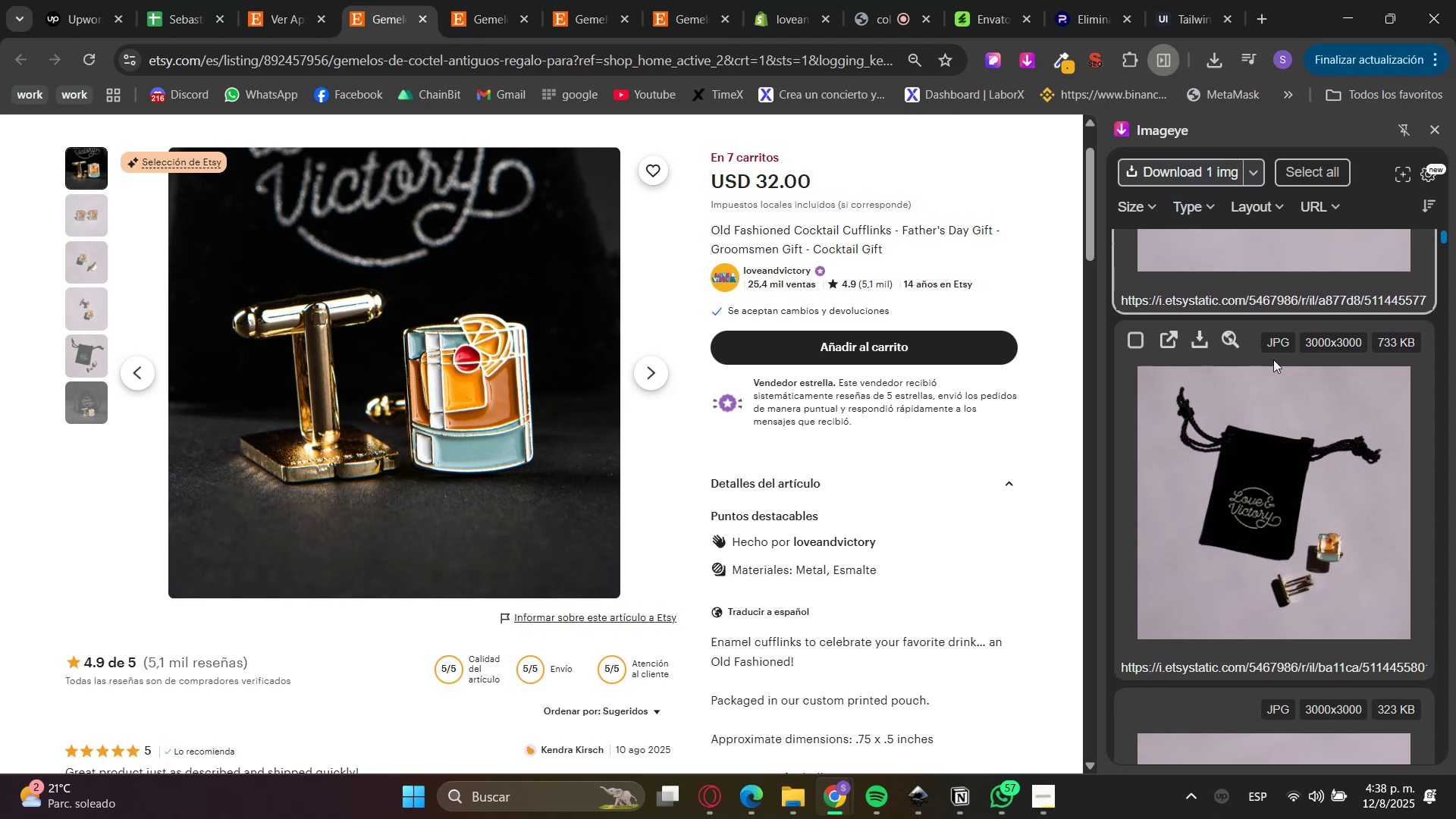 
left_click([1271, 441])
 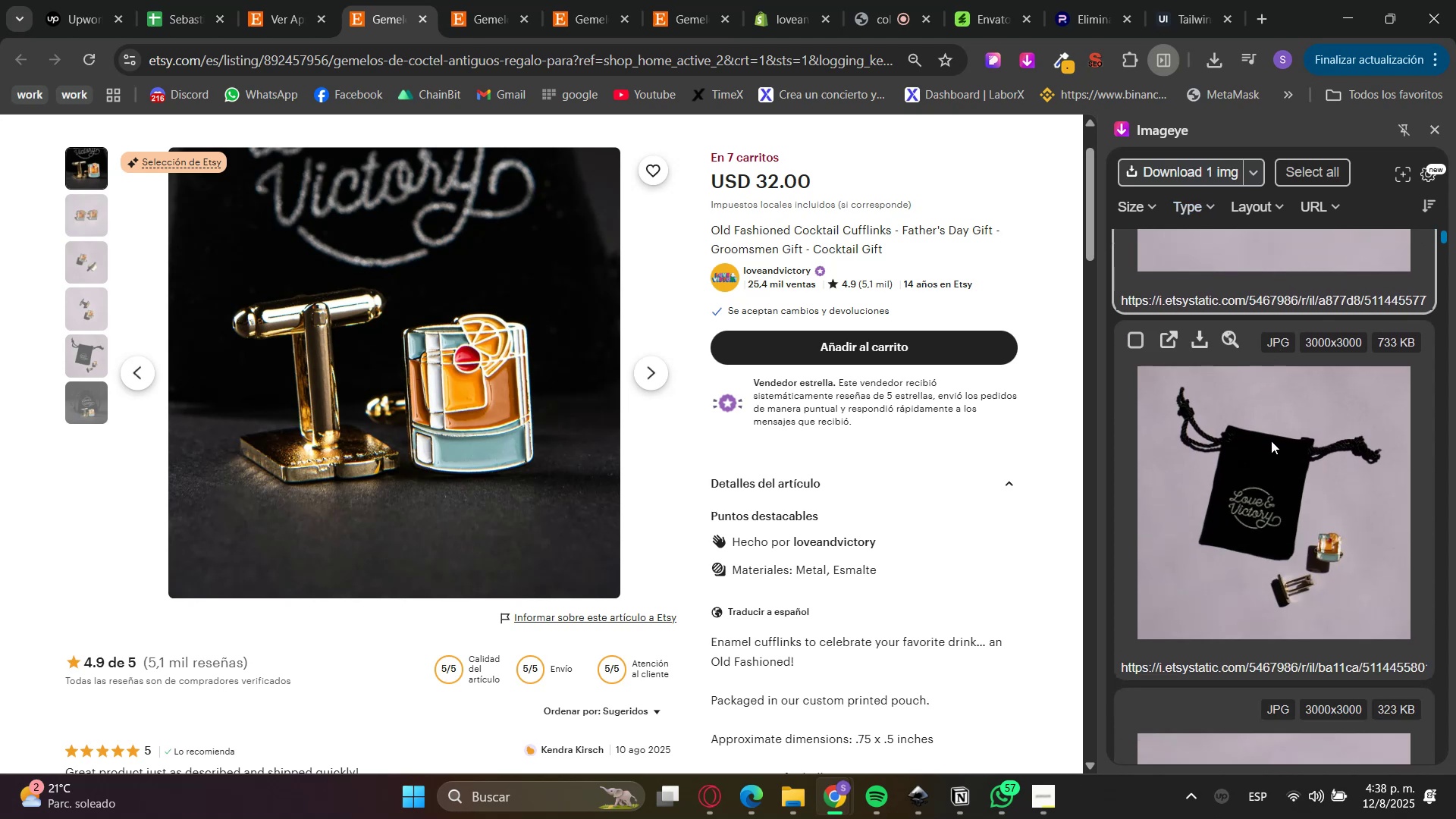 
scroll: coordinate [1272, 430], scroll_direction: down, amount: 12.0
 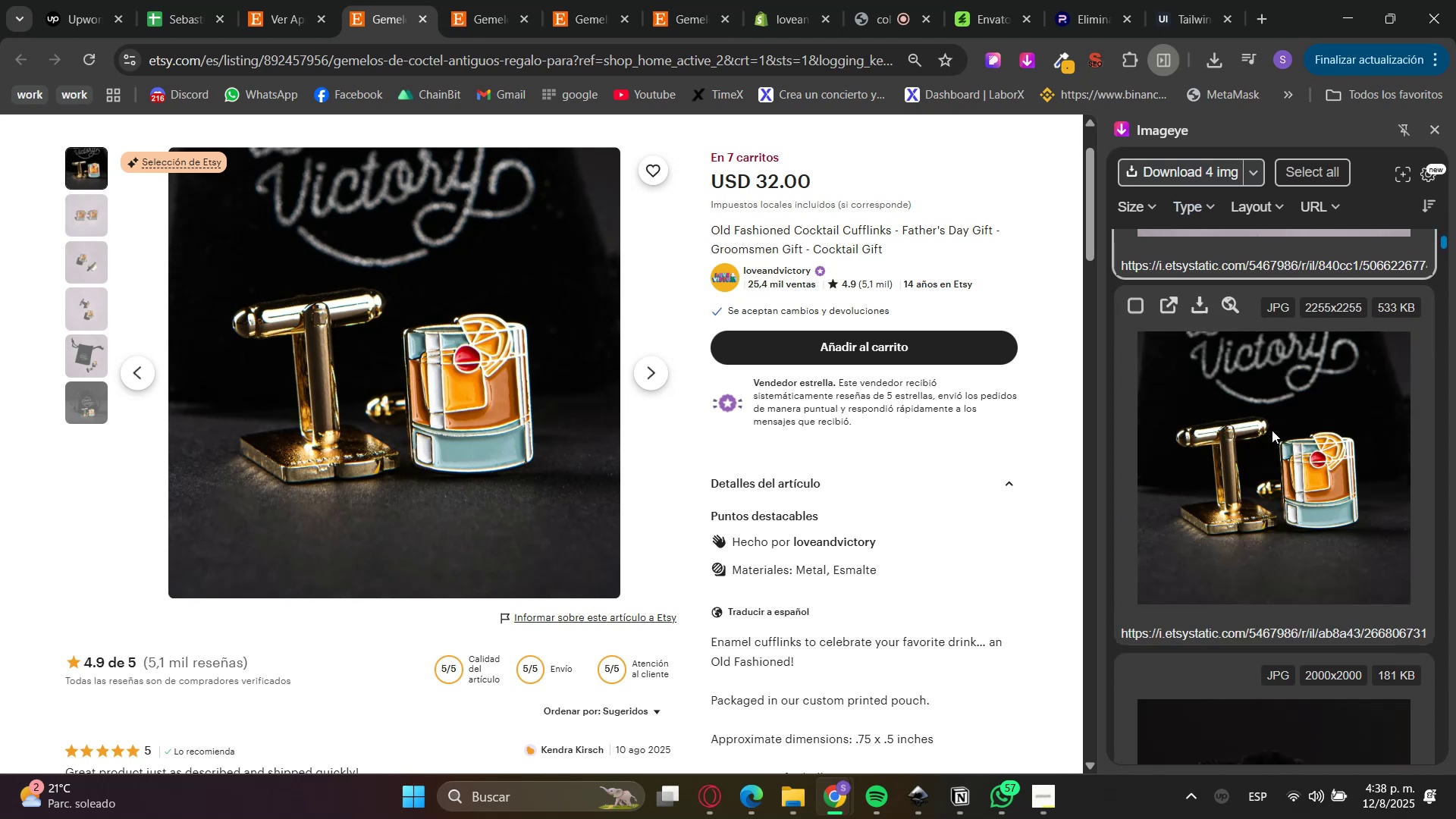 
left_click([1272, 431])
 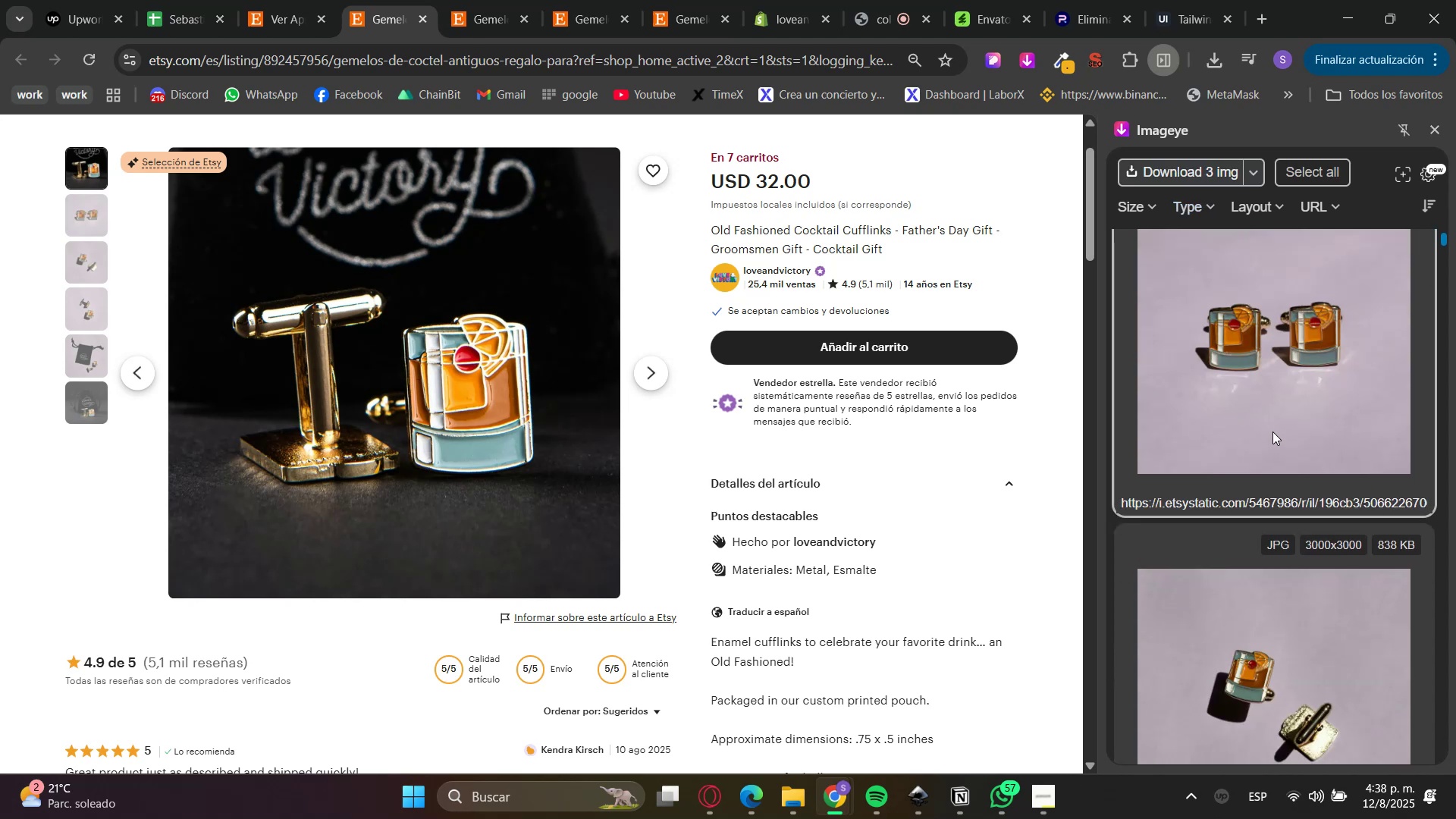 
left_click([1272, 431])
 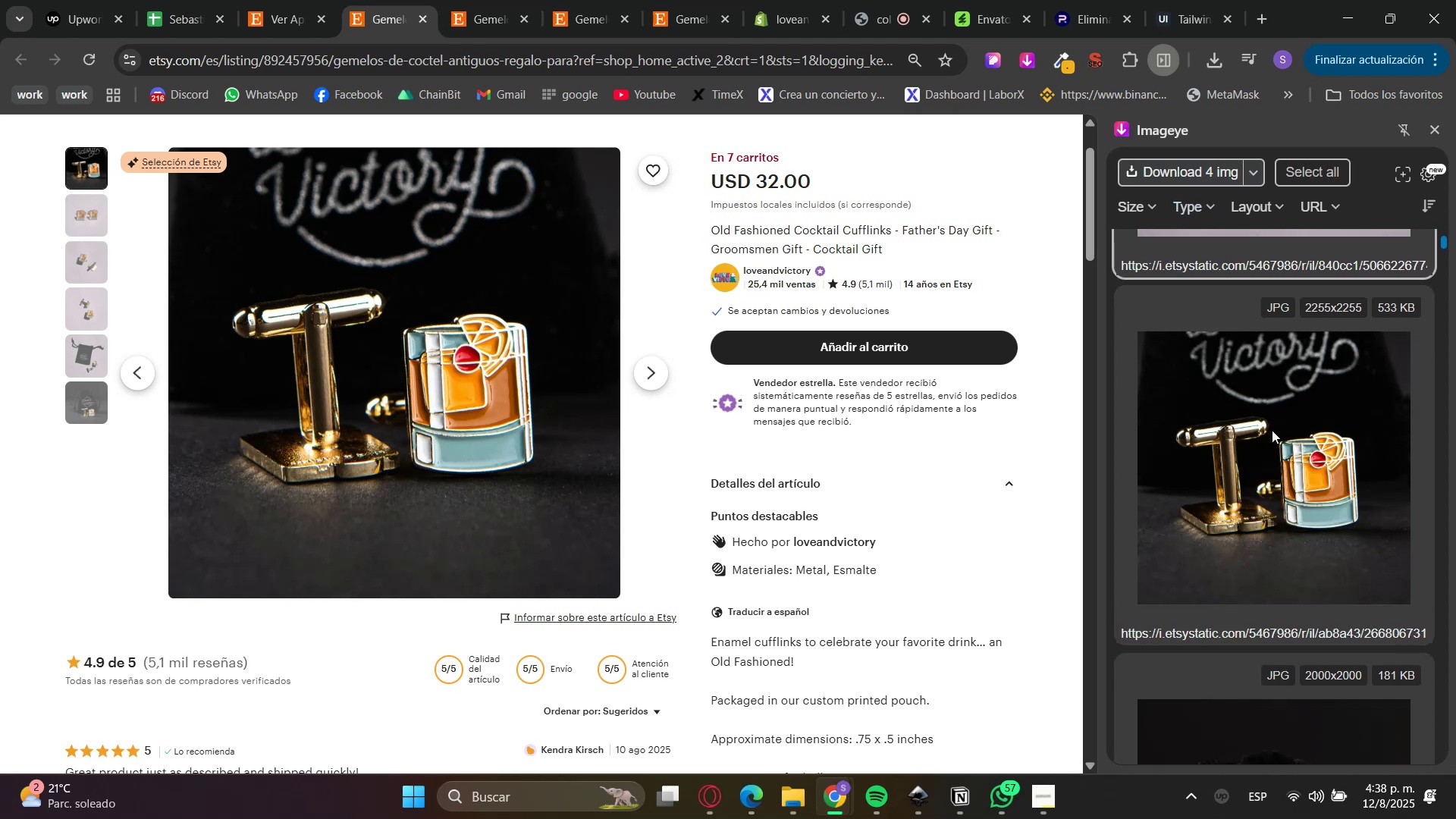 
left_click([1272, 430])
 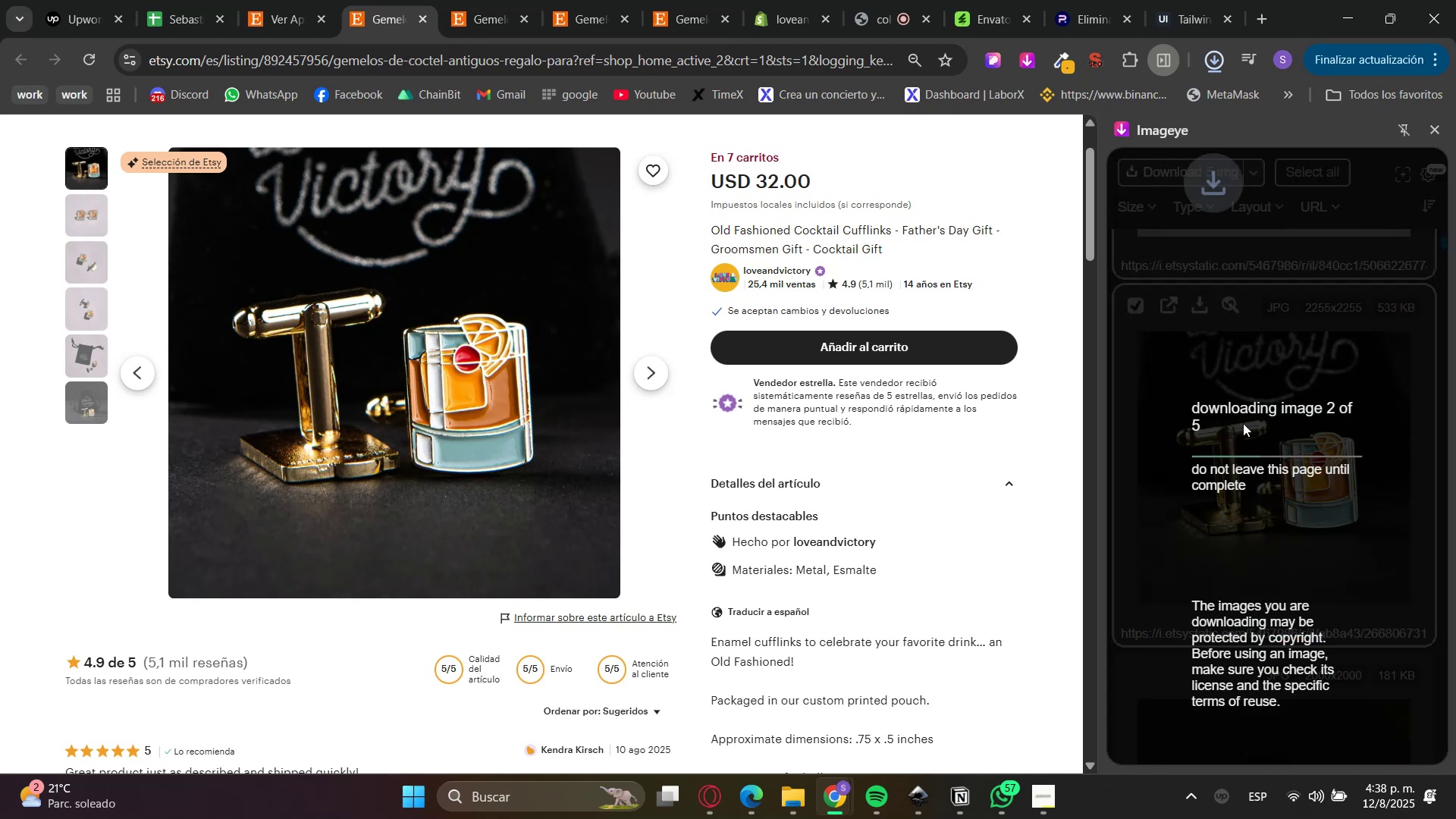 
left_click([793, 0])
 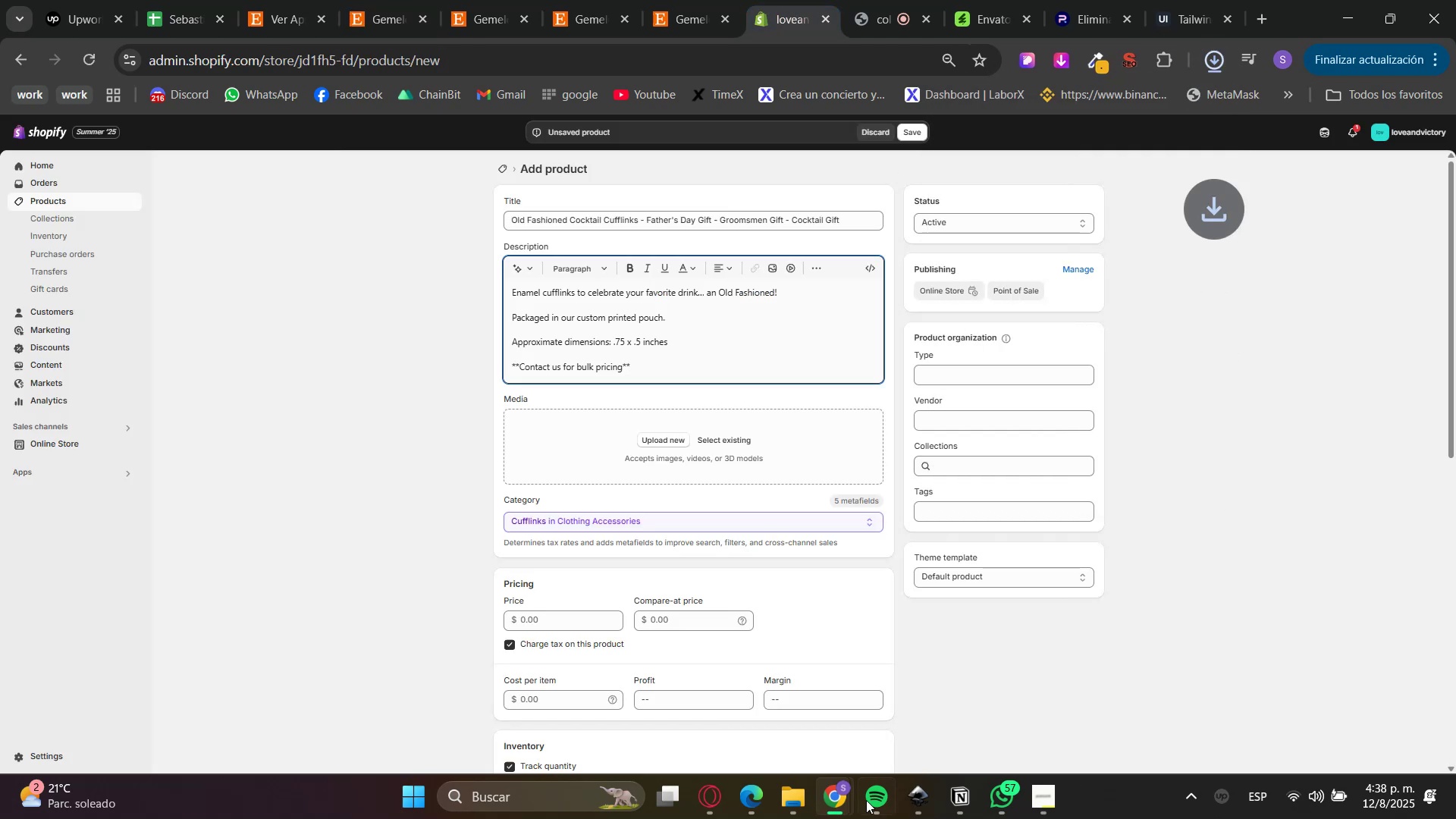 
left_click([806, 803])
 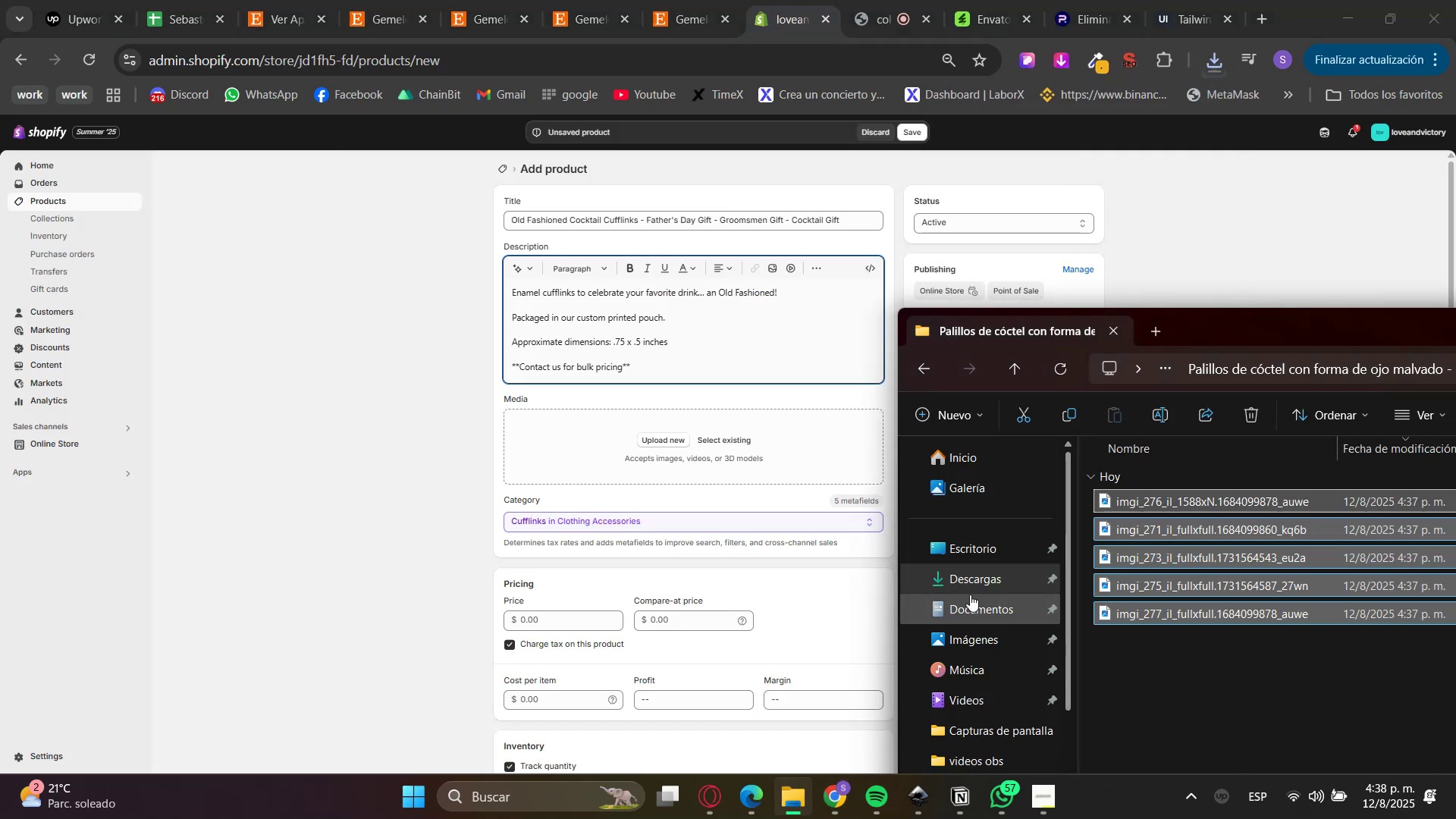 
left_click([966, 579])
 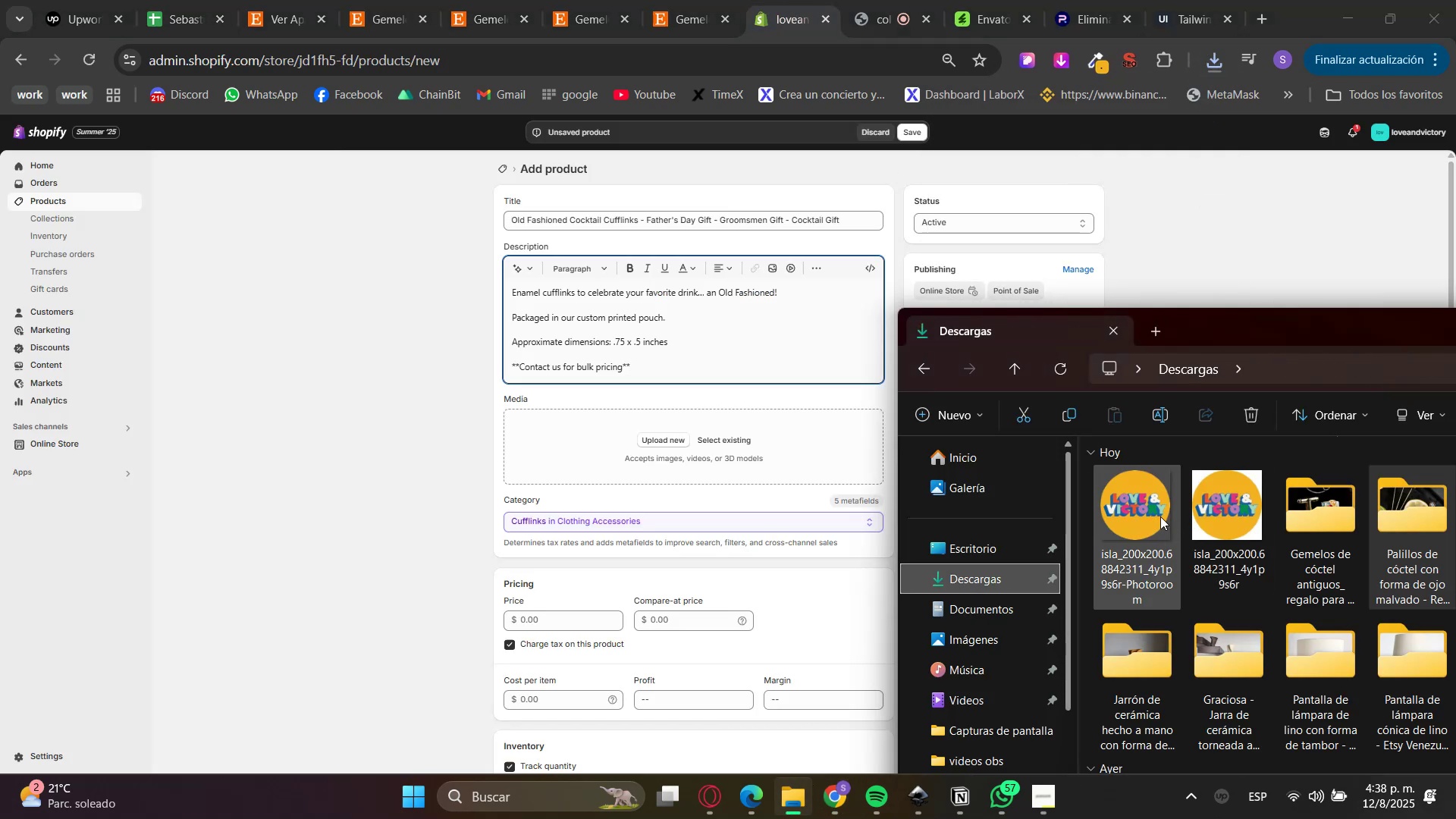 
double_click([1335, 510])
 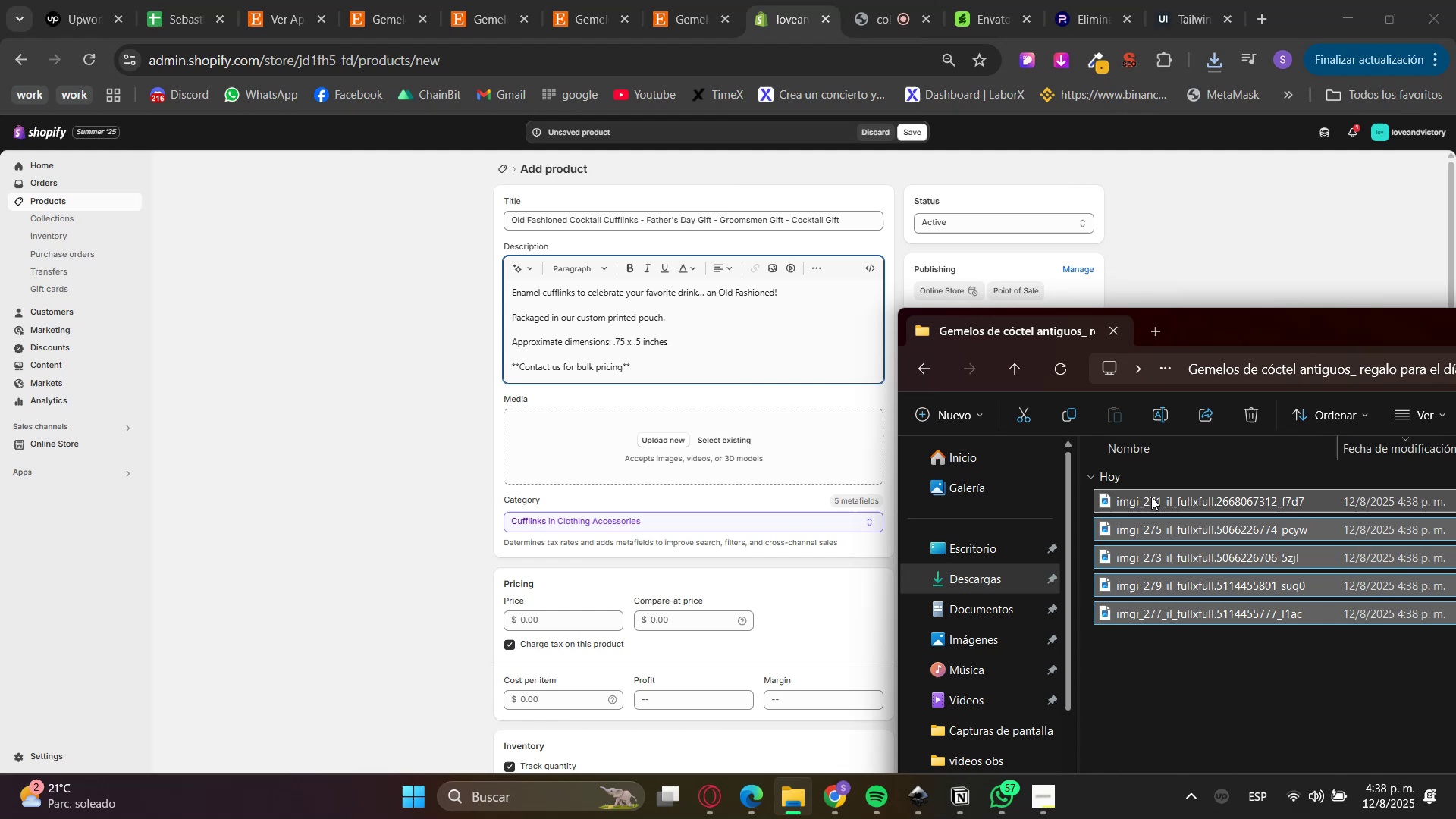 
mouse_move([623, 432])
 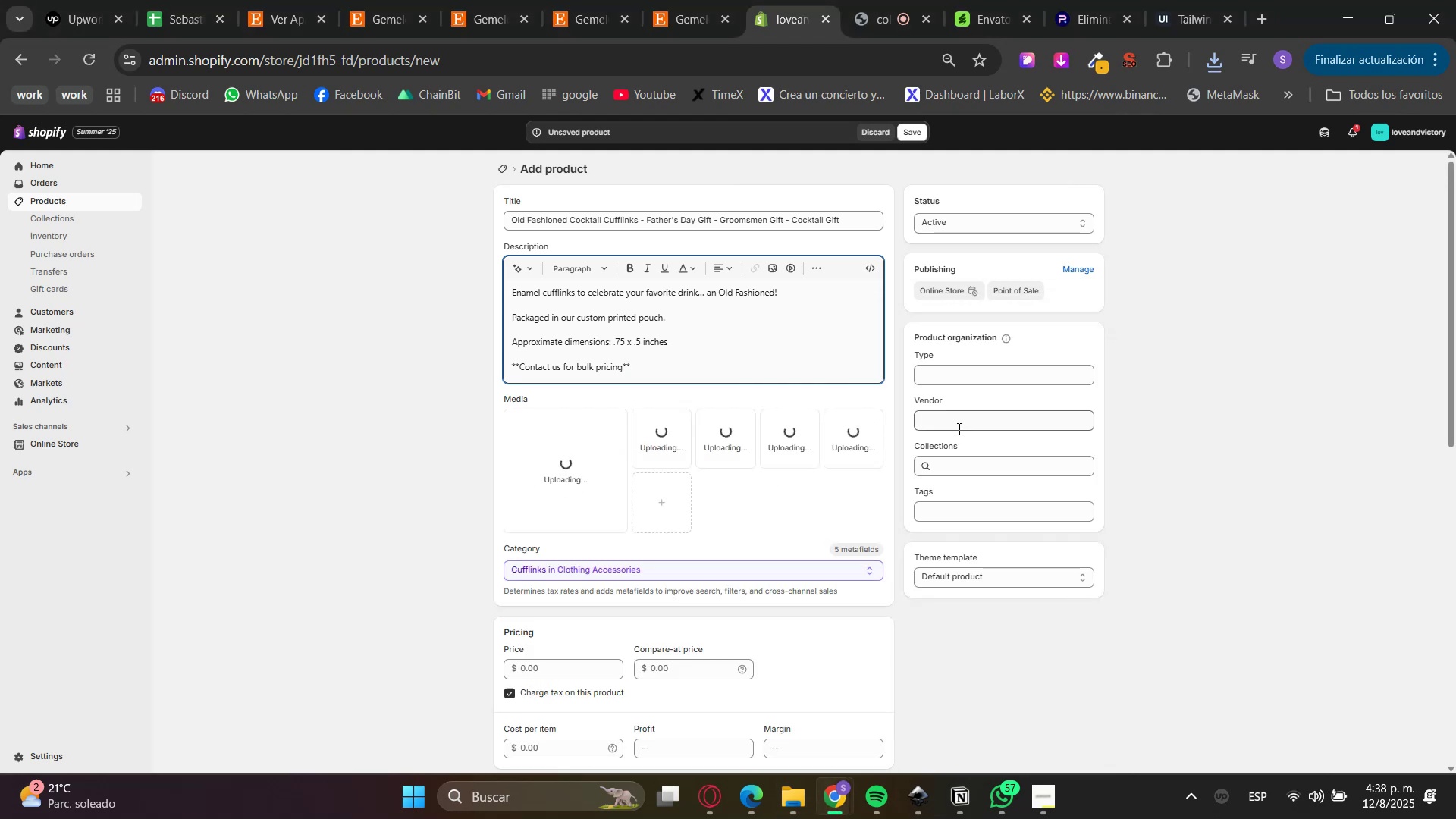 
left_click([956, 467])
 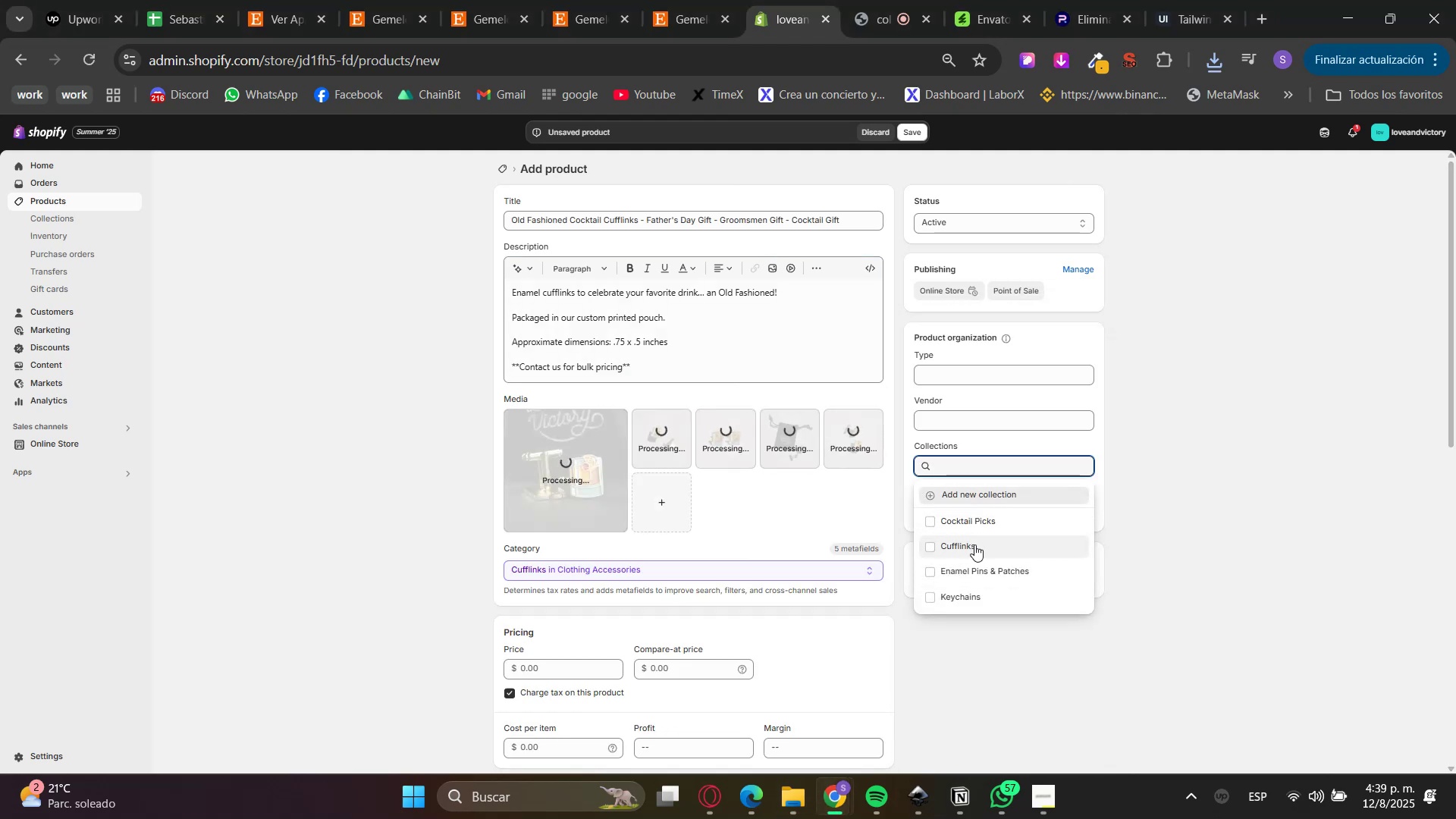 
double_click([1259, 508])
 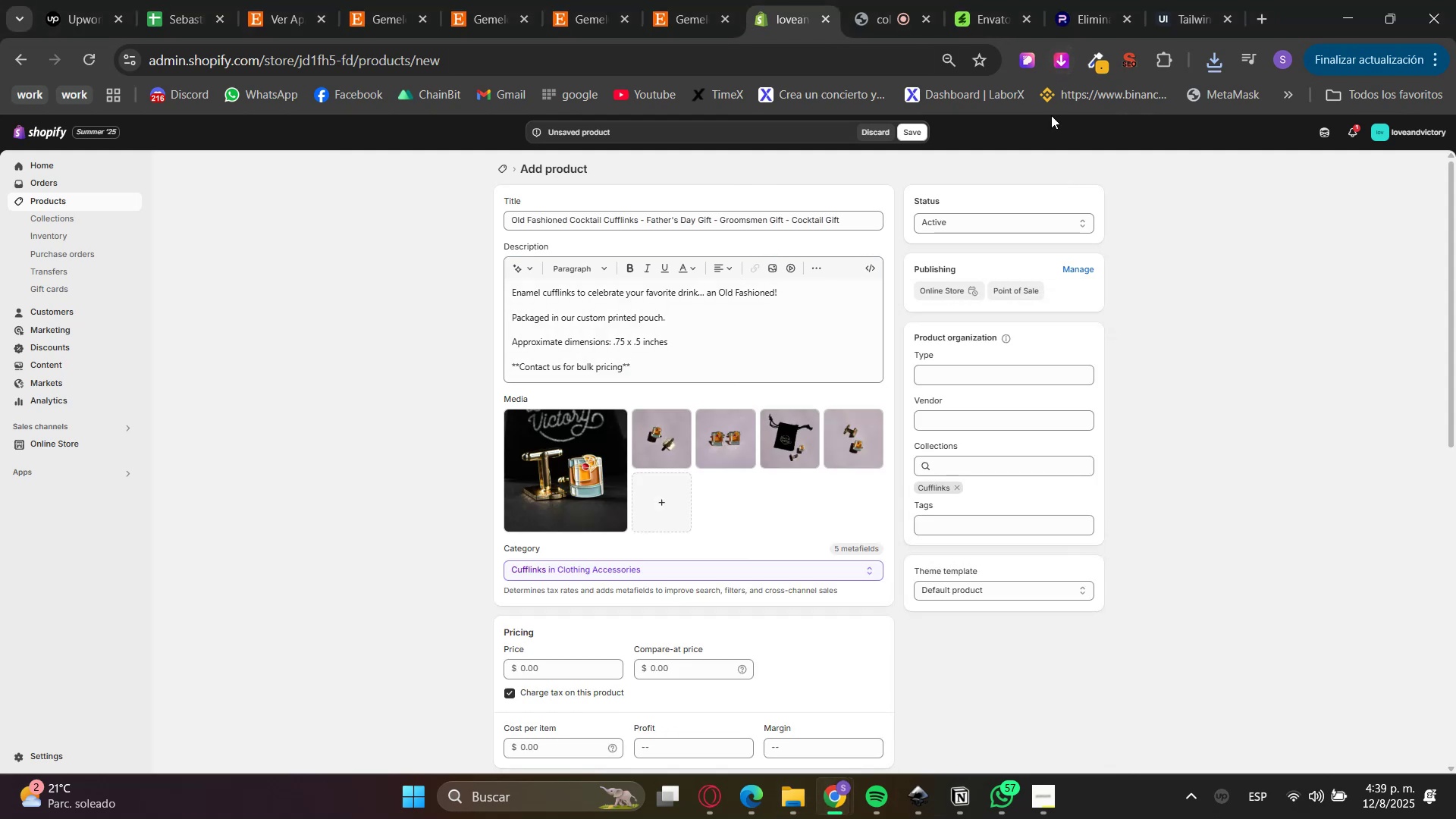 
scroll: coordinate [660, 584], scroll_direction: down, amount: 2.0
 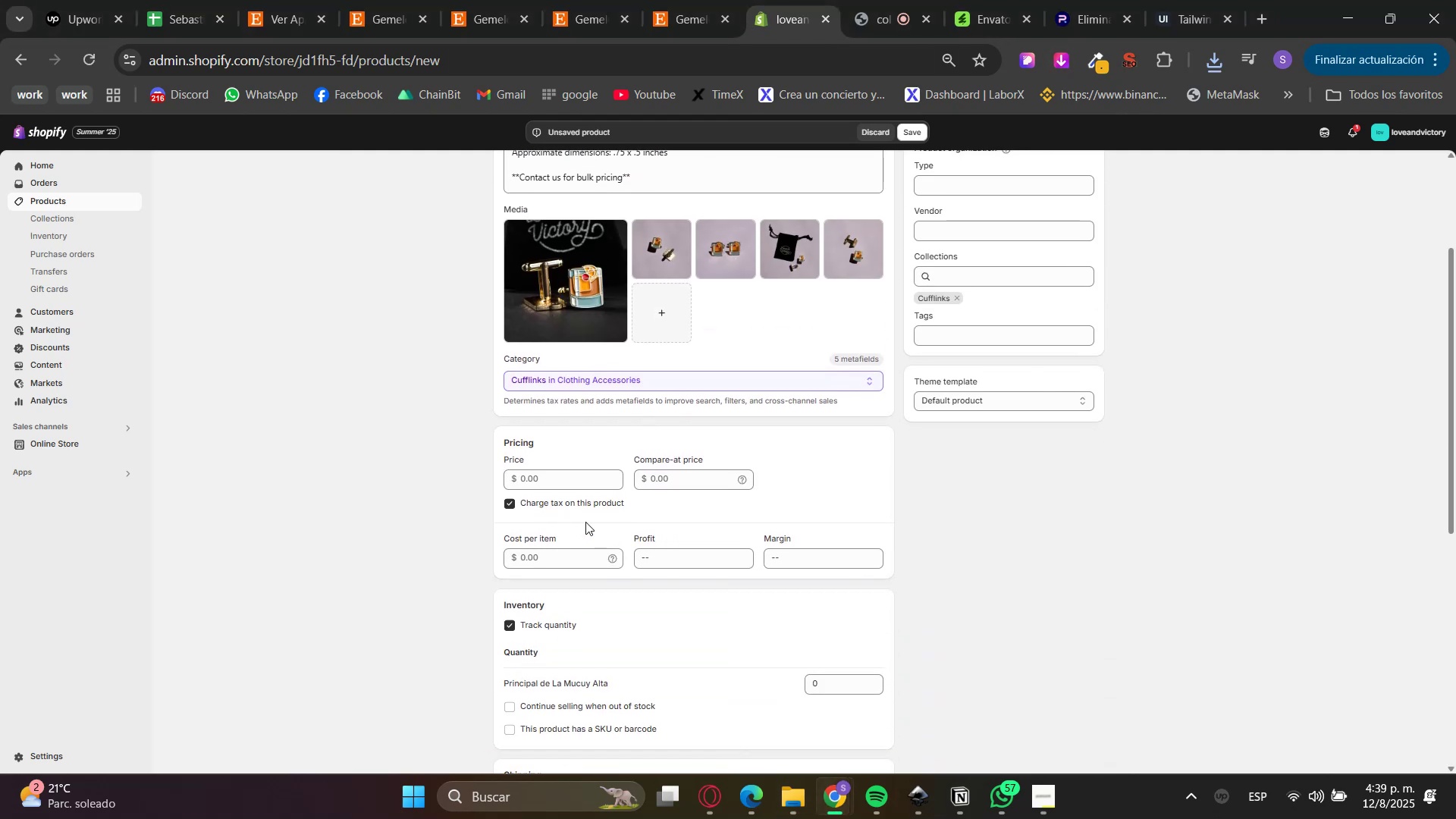 
left_click([565, 488])
 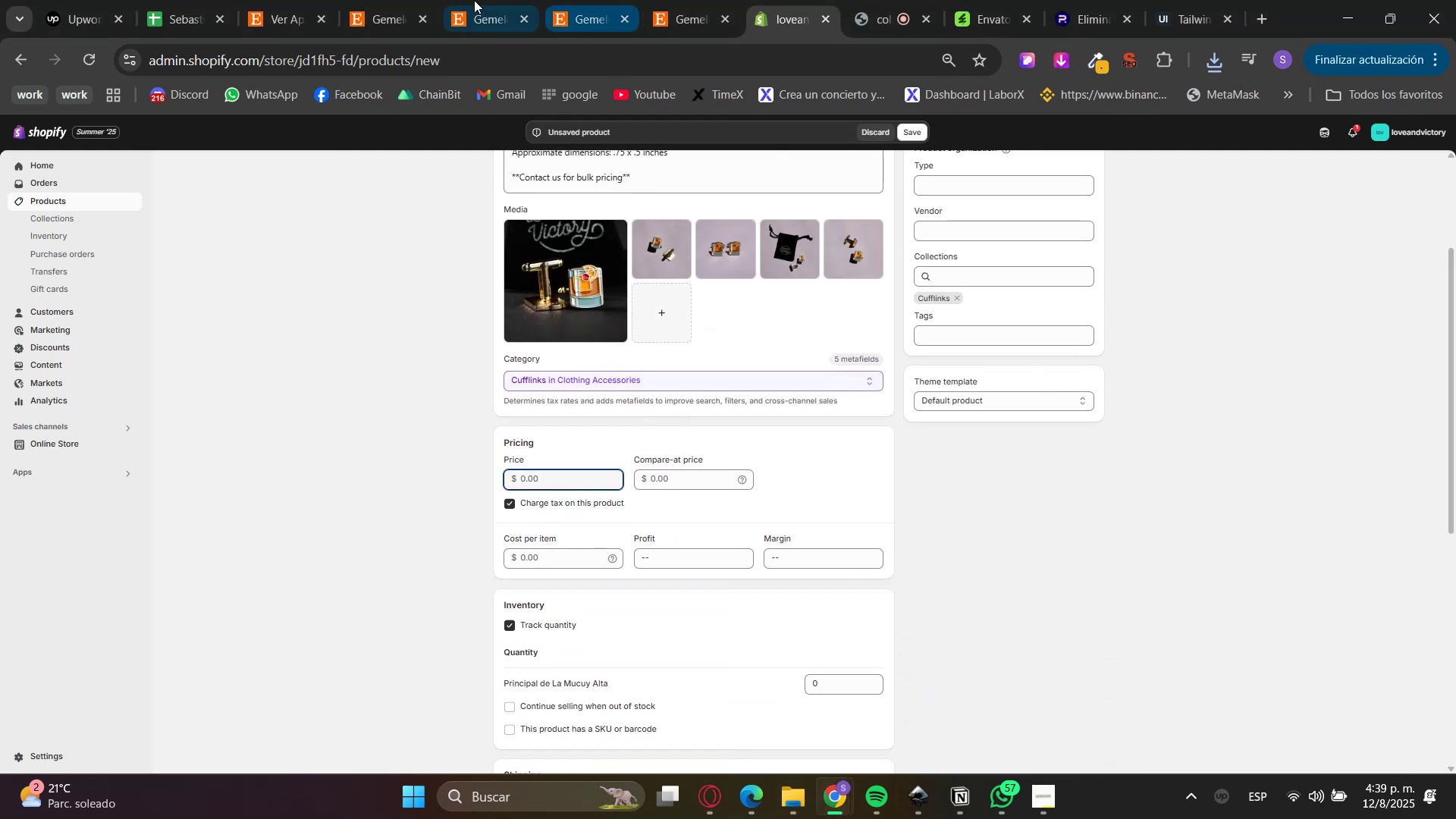 
double_click([396, 0])
 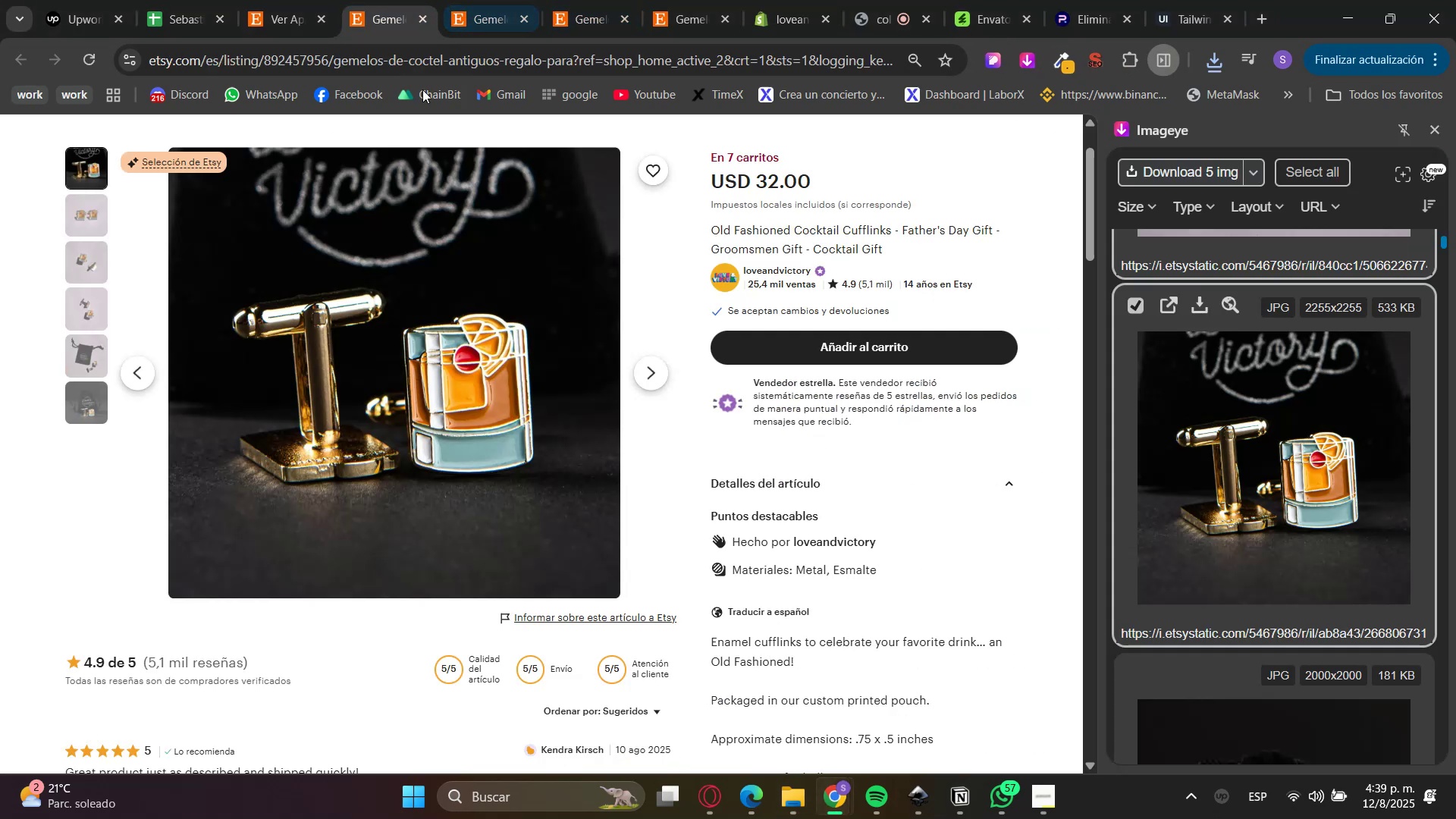 
scroll: coordinate [572, 264], scroll_direction: up, amount: 1.0
 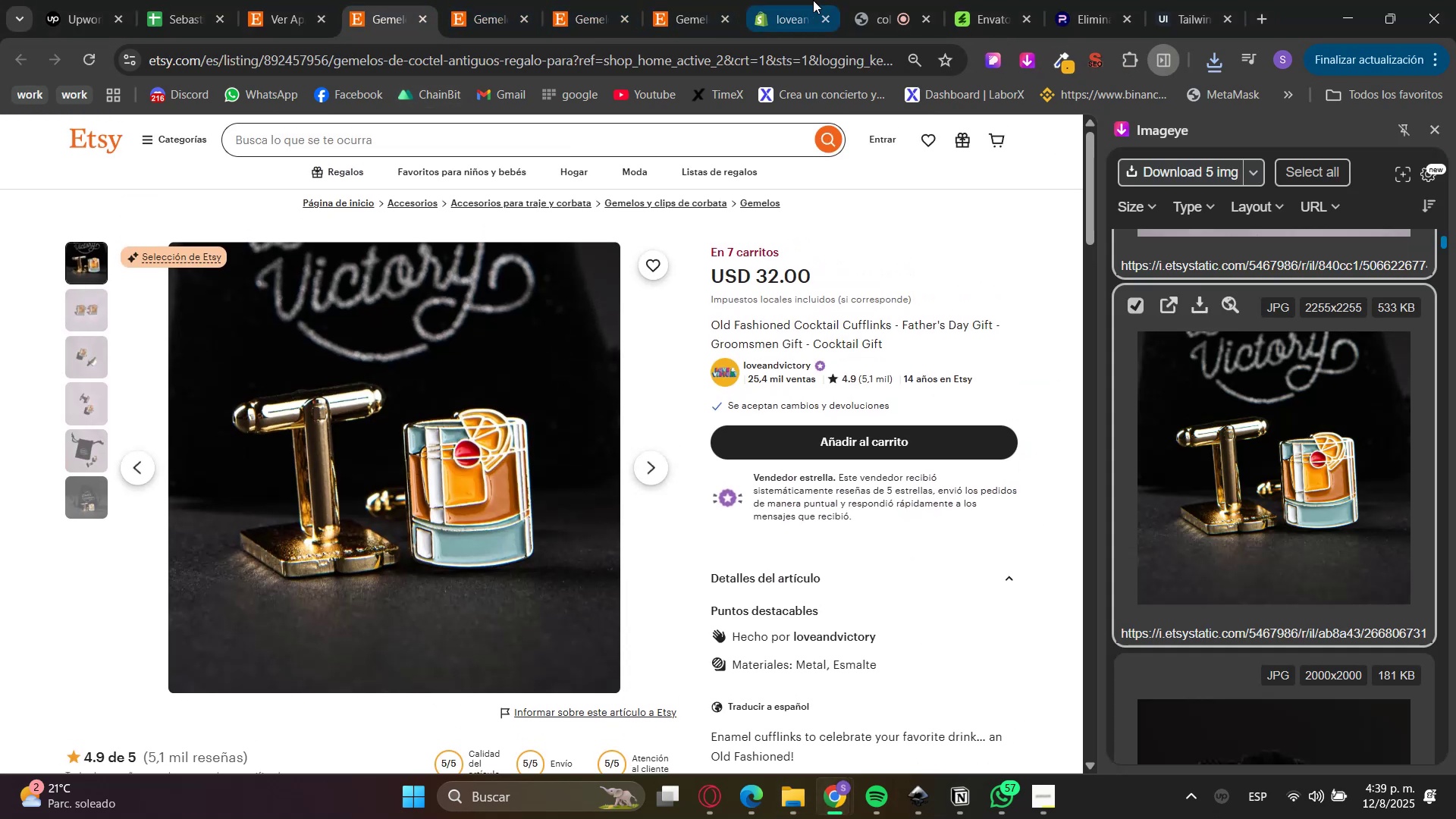 
left_click([789, 0])
 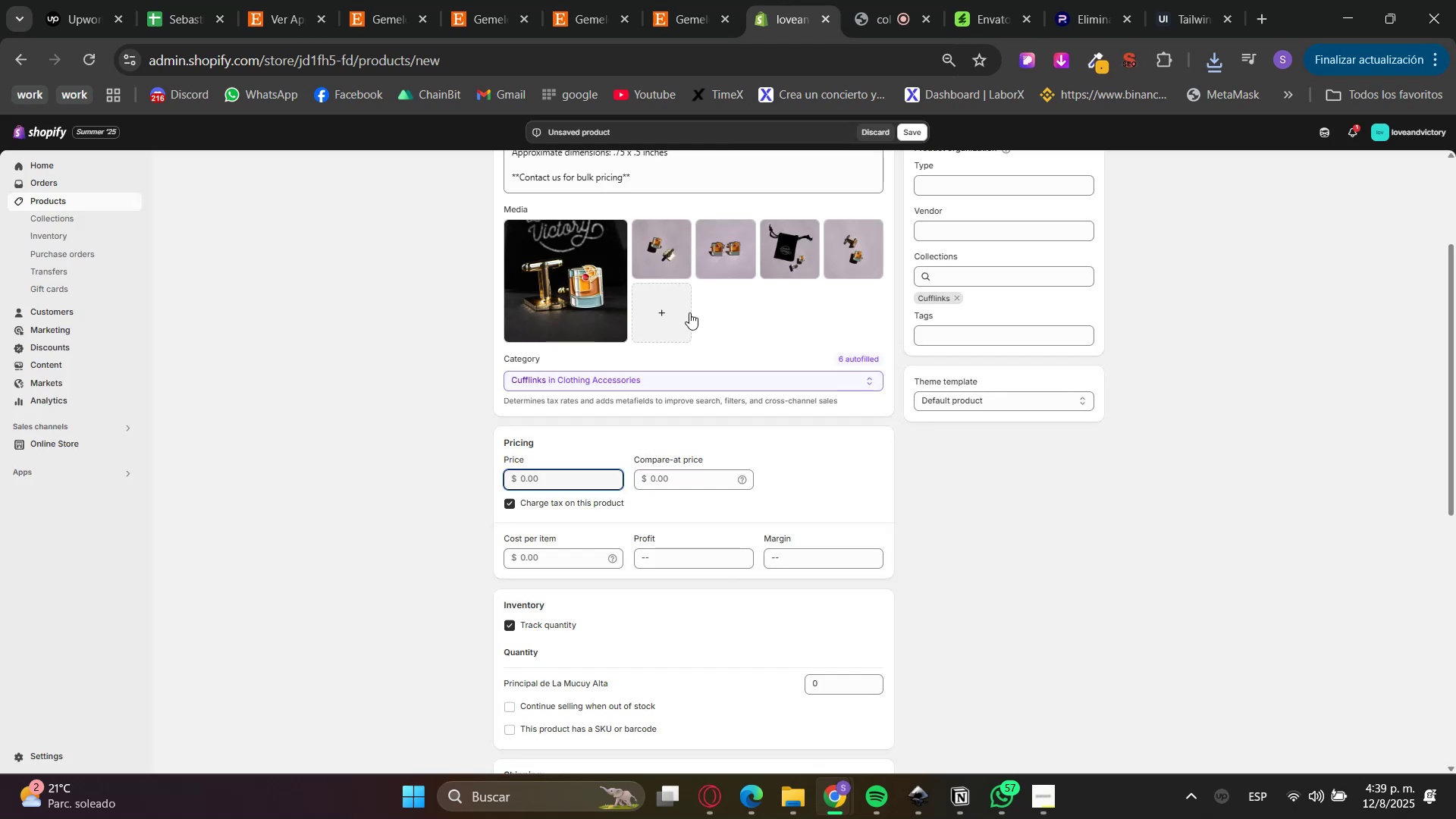 
key(Numpad3)
 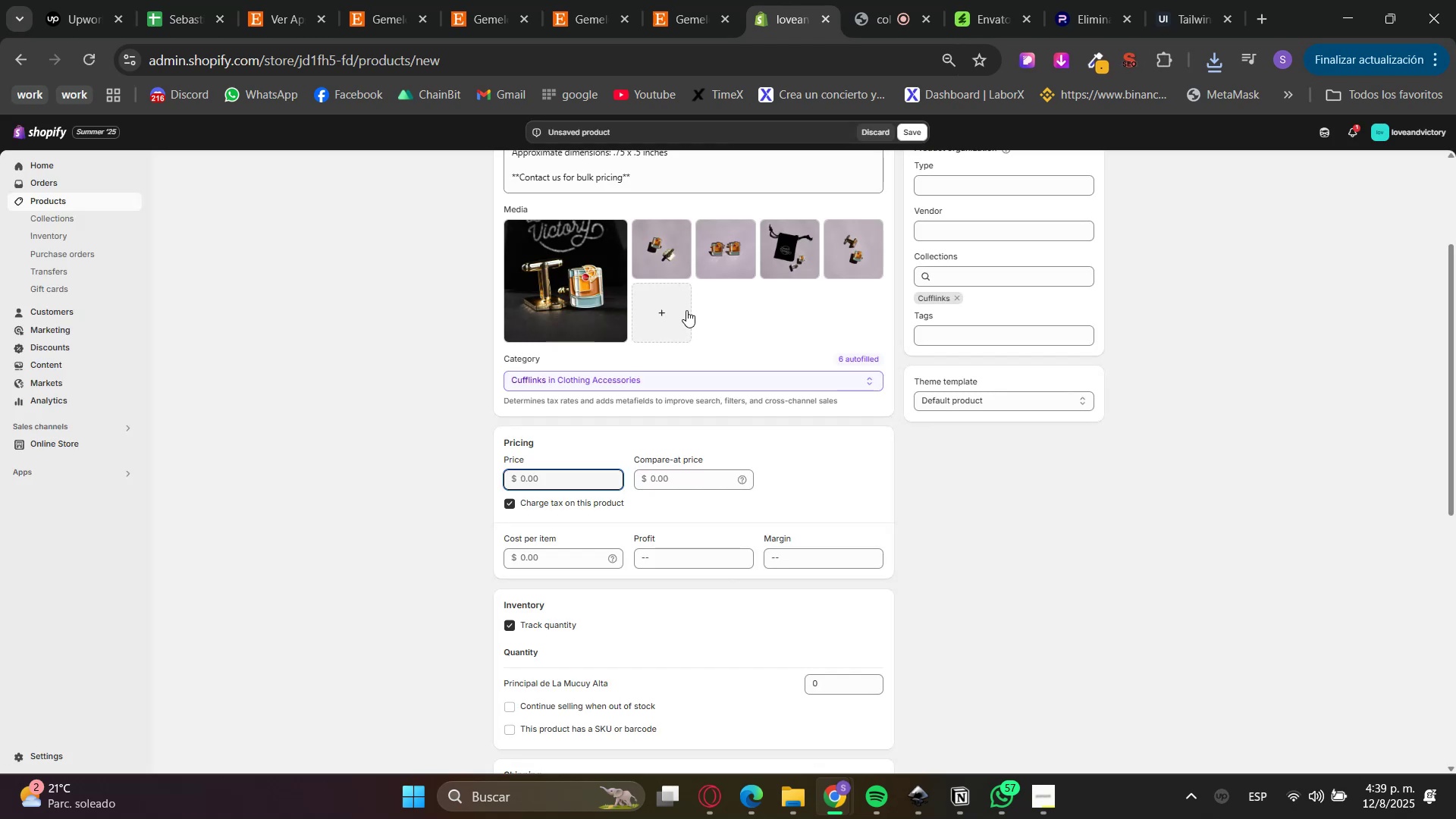 
key(Numpad2)
 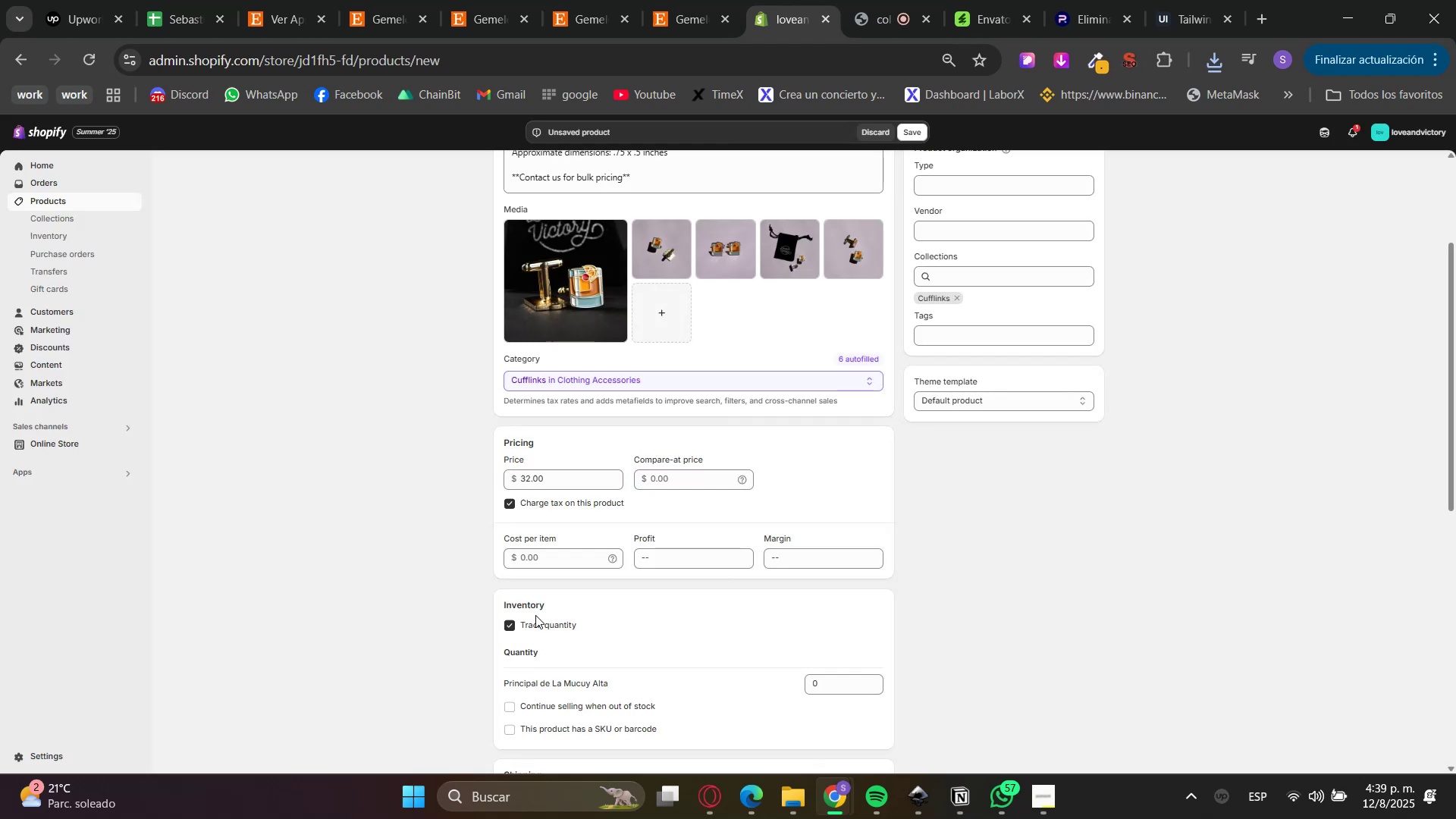 
double_click([564, 620])
 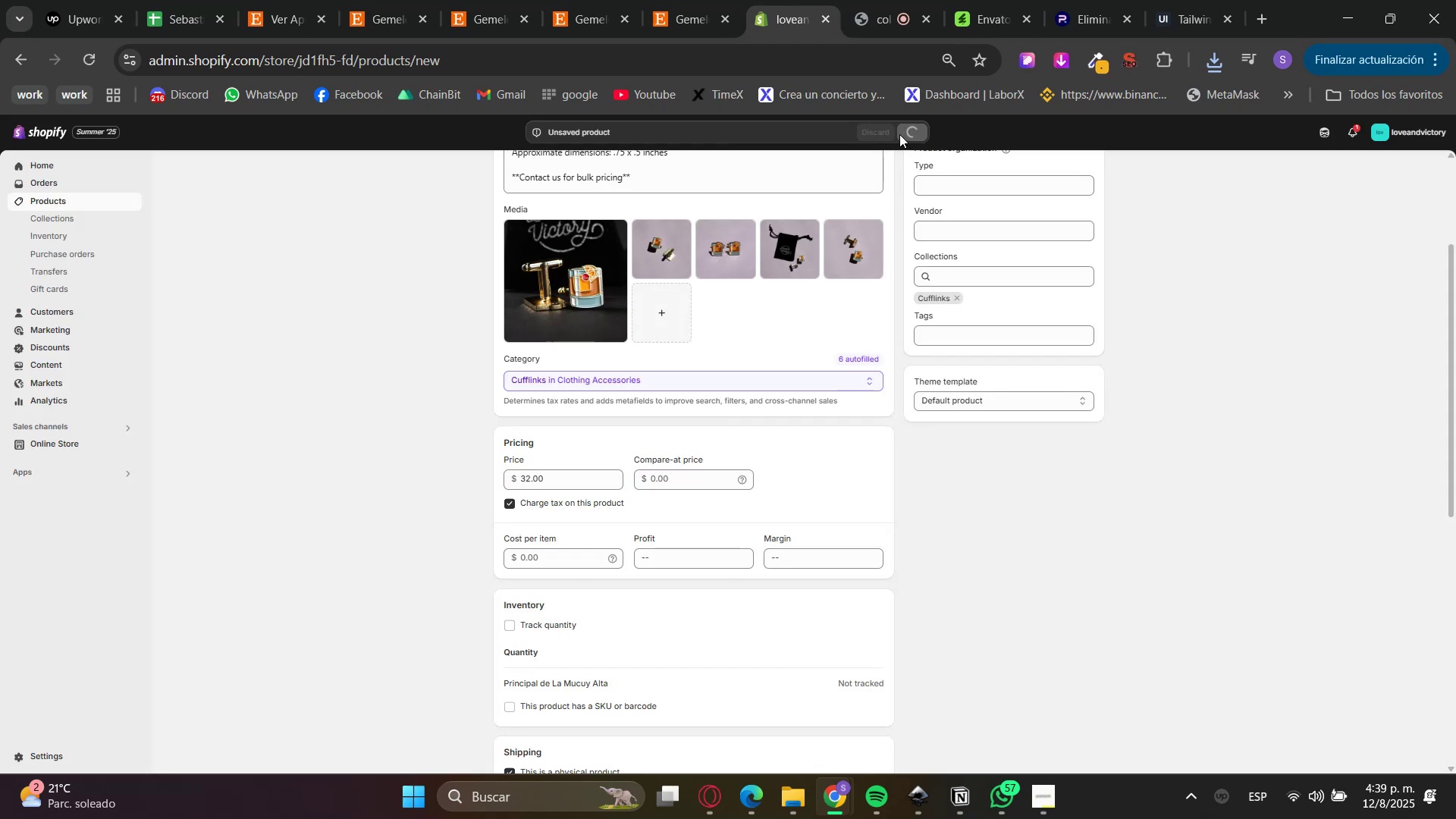 
left_click([377, 0])
 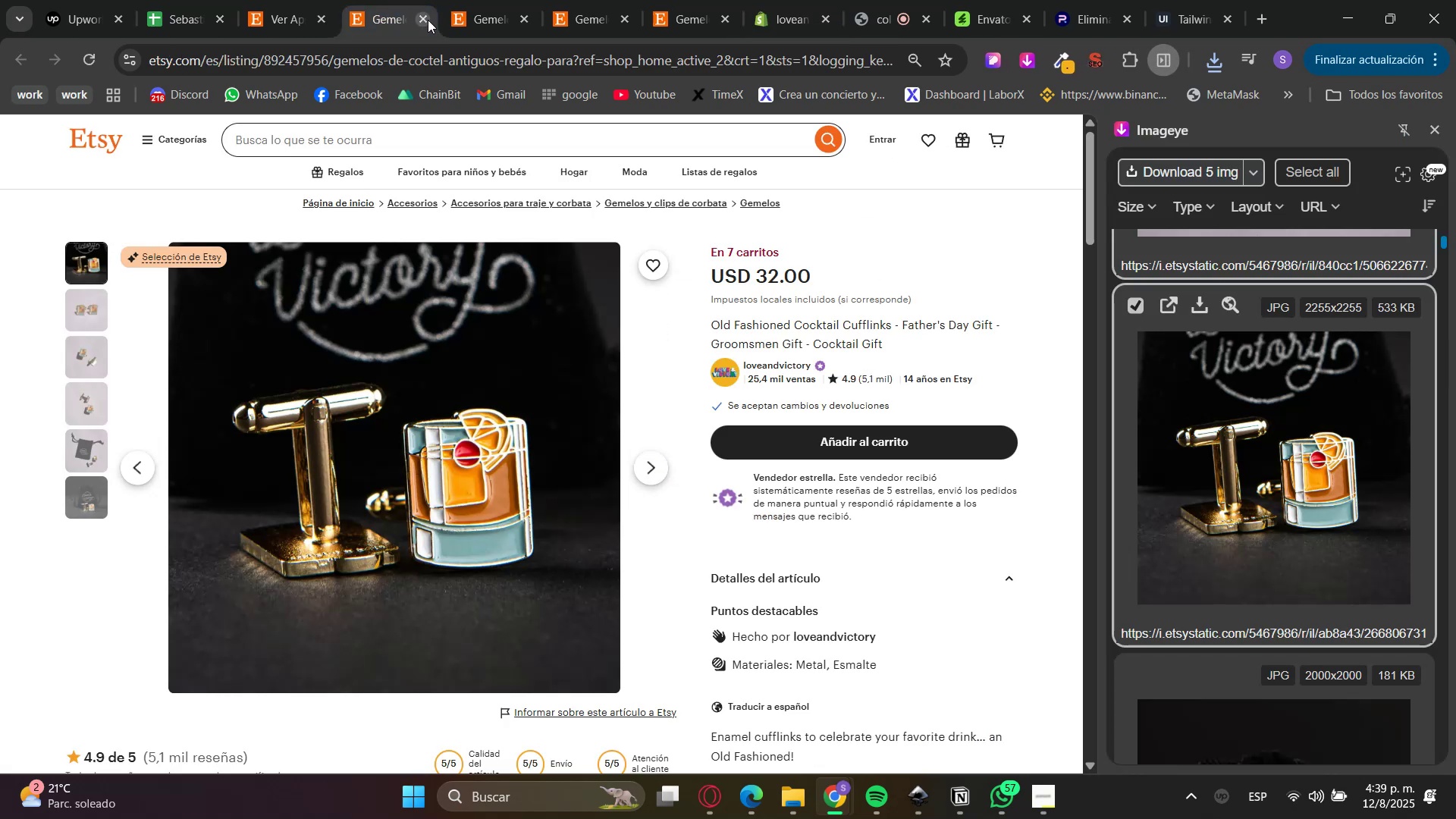 
left_click([418, 17])
 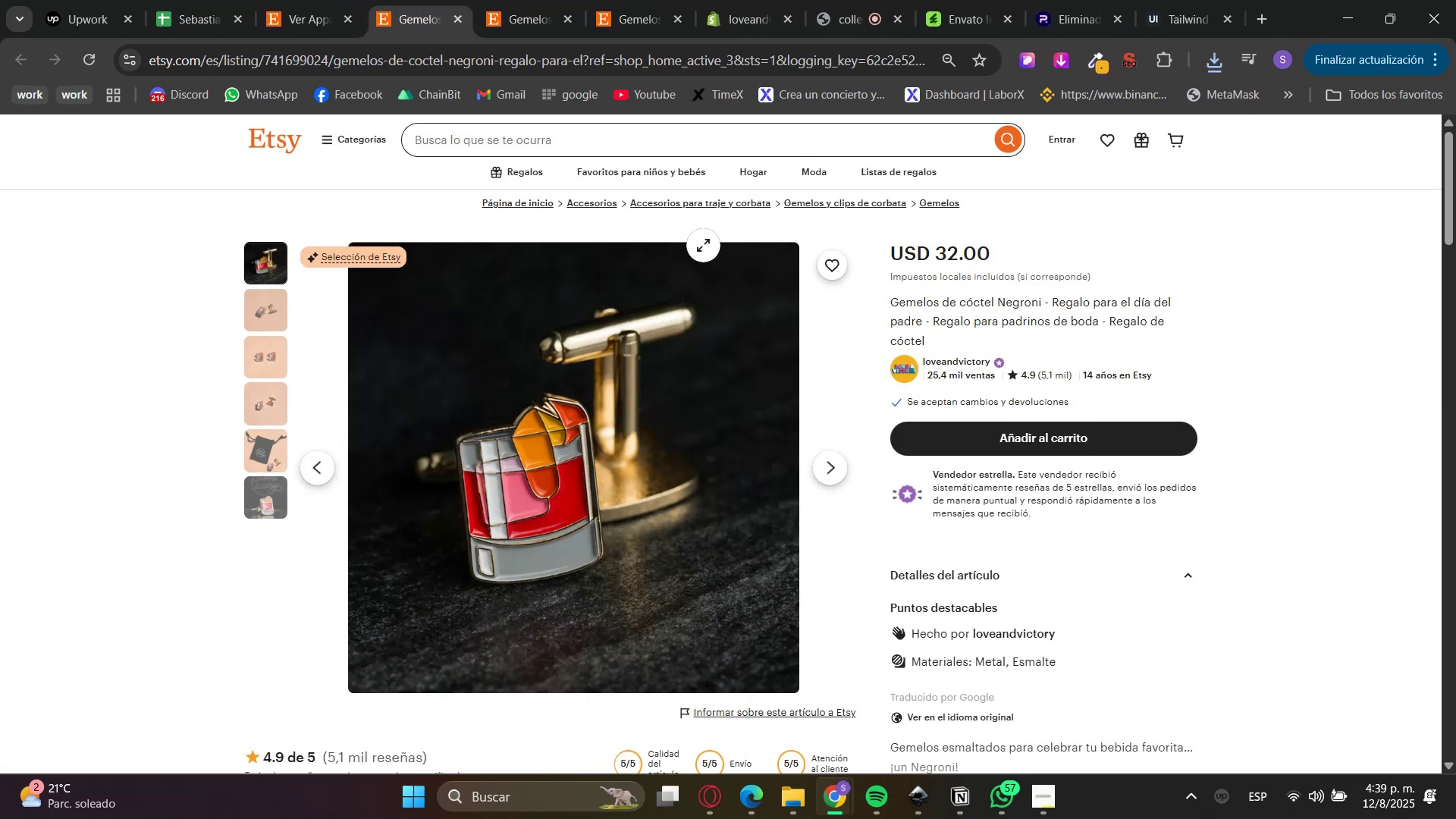 
left_click([1069, 61])
 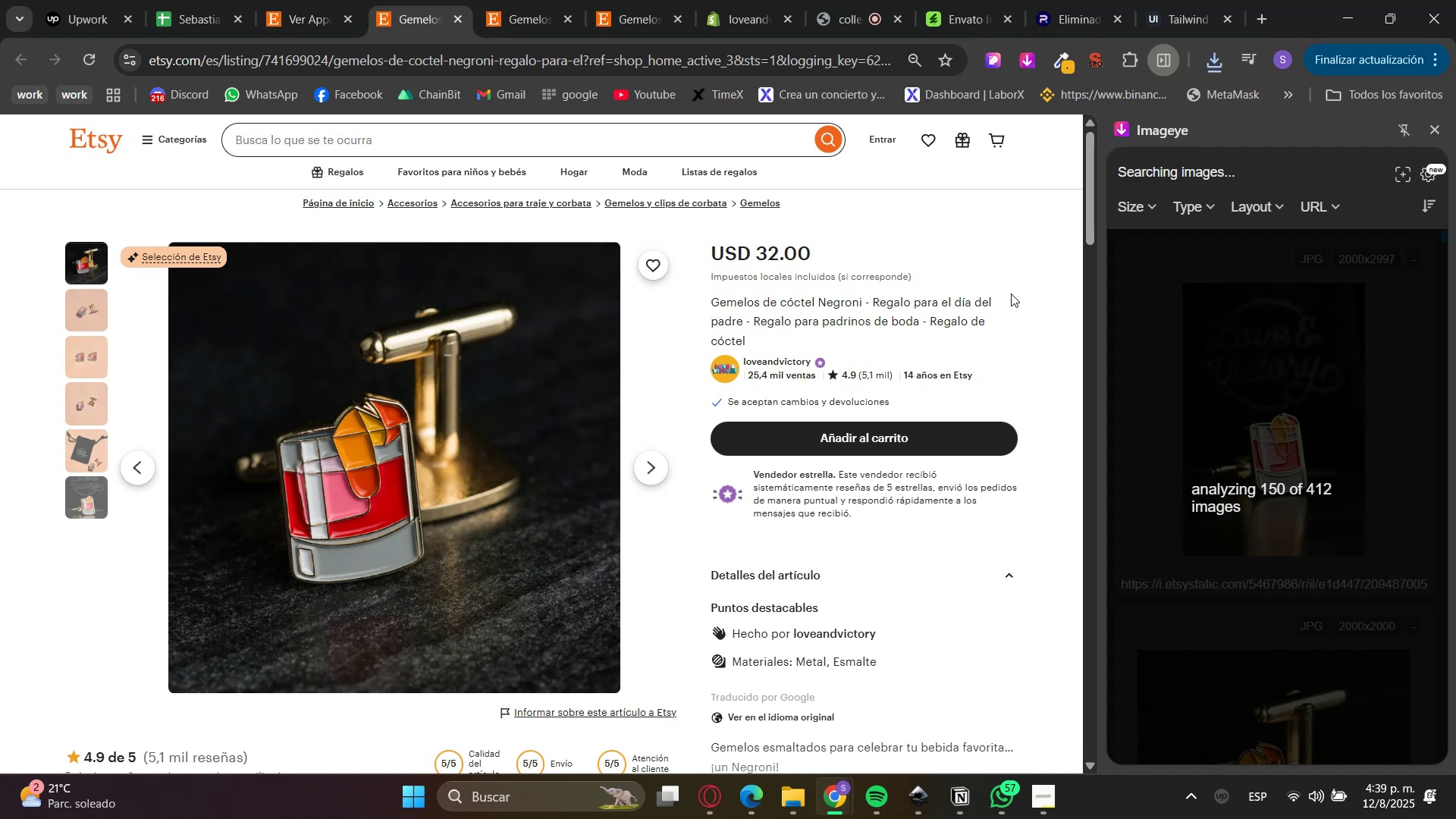 
wait(8.72)
 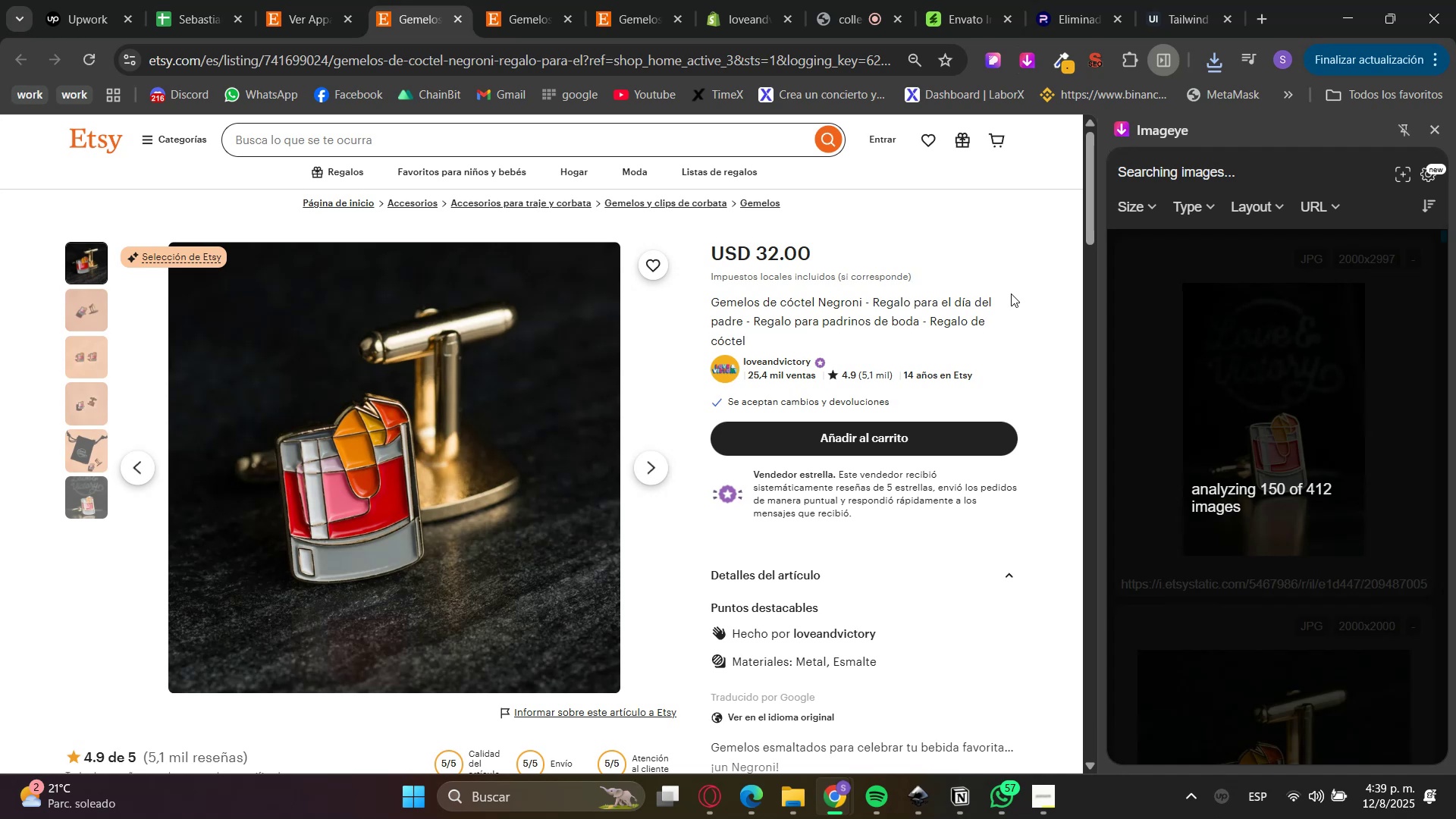 
left_click([1248, 417])
 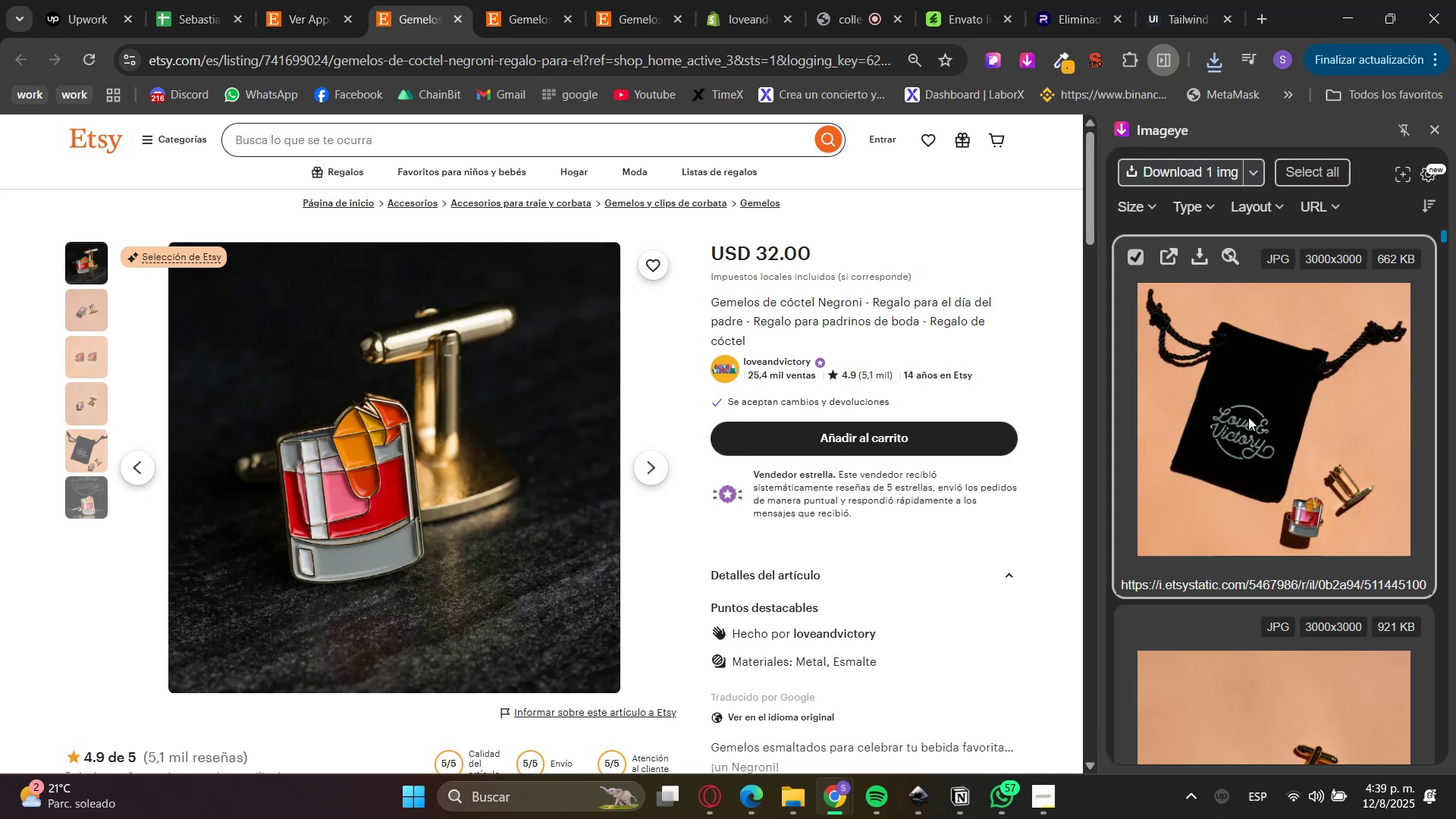 
scroll: coordinate [1248, 418], scroll_direction: down, amount: 4.0
 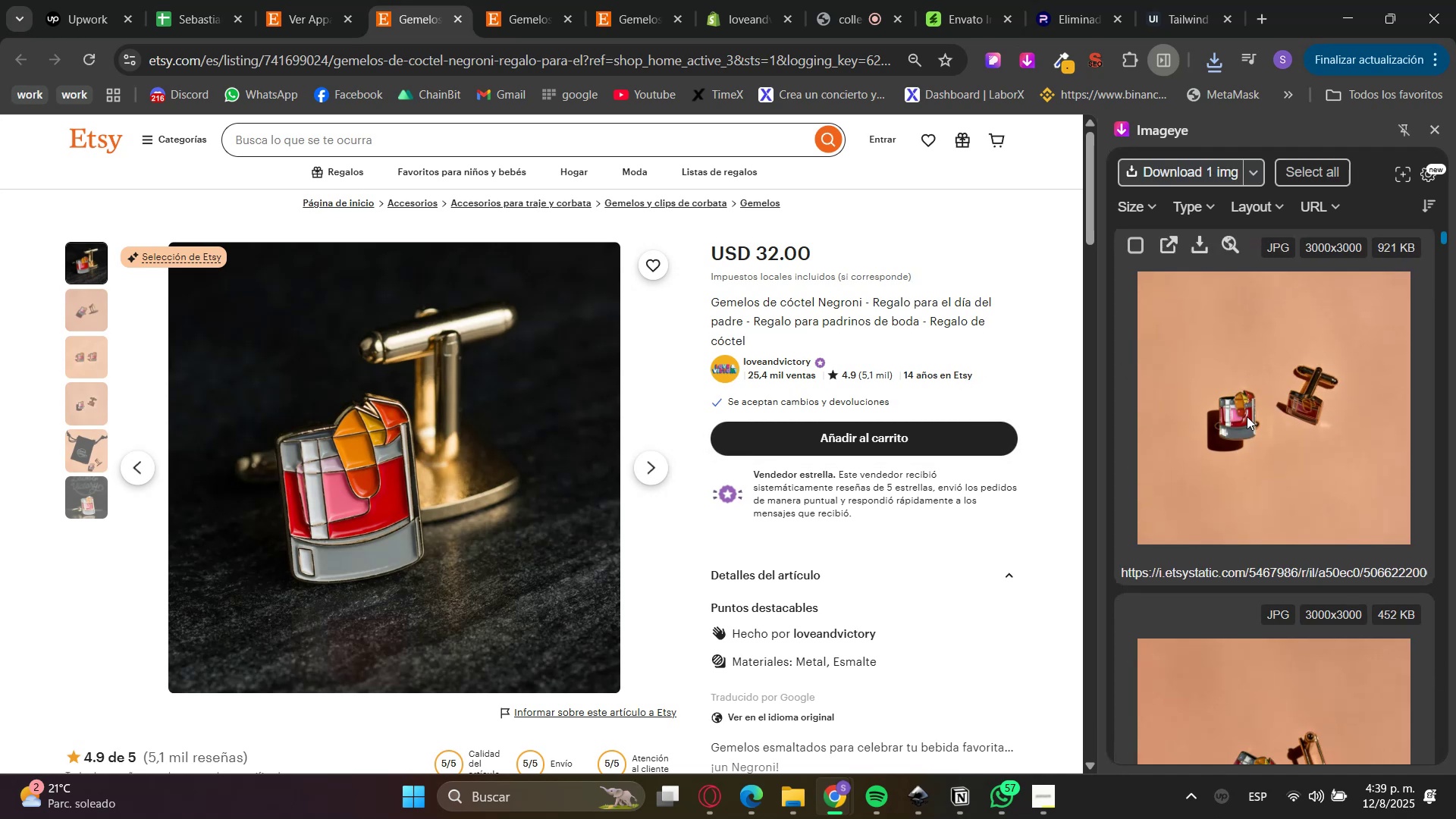 
left_click([1246, 415])
 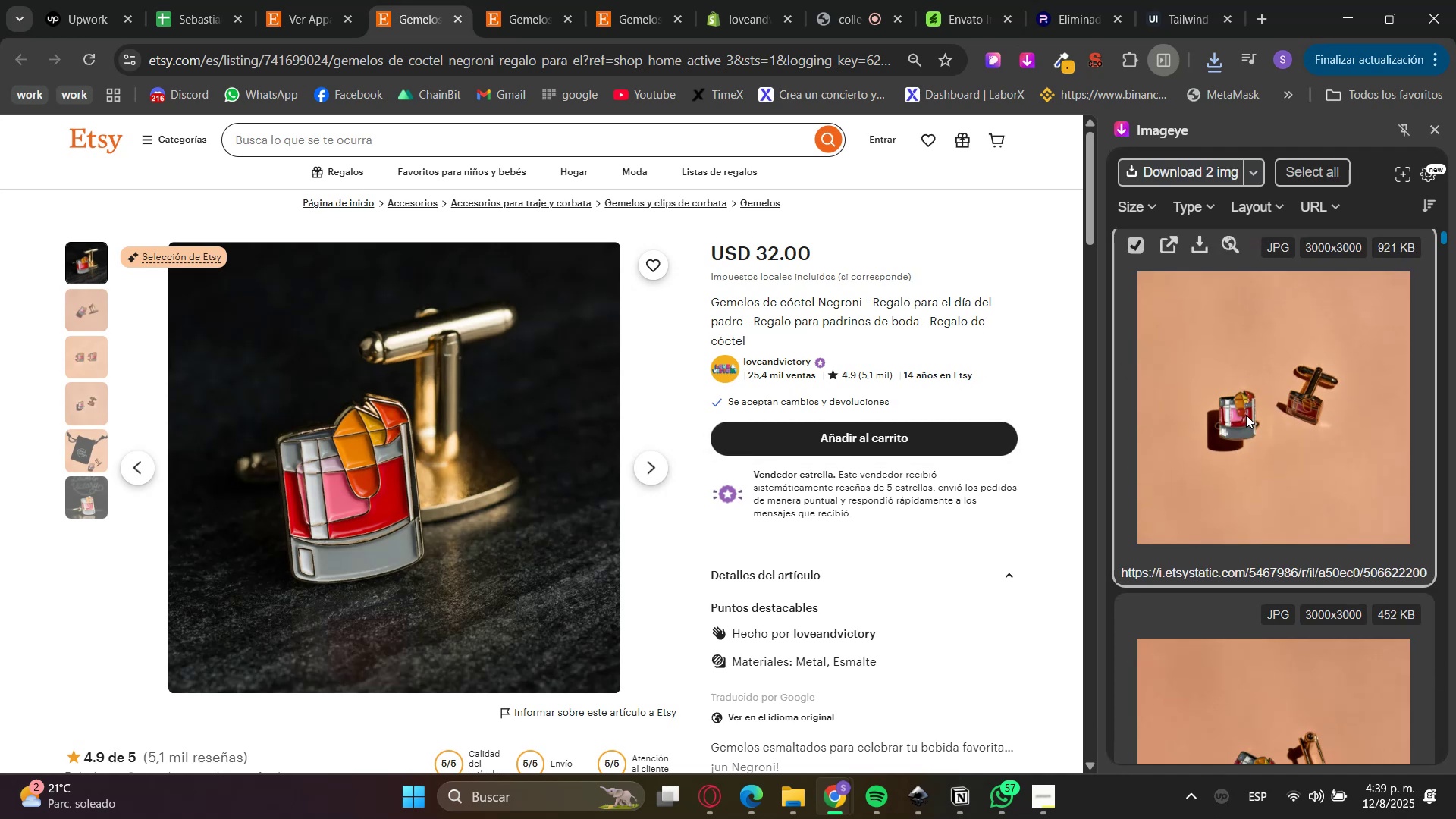 
scroll: coordinate [1246, 416], scroll_direction: down, amount: 3.0
 